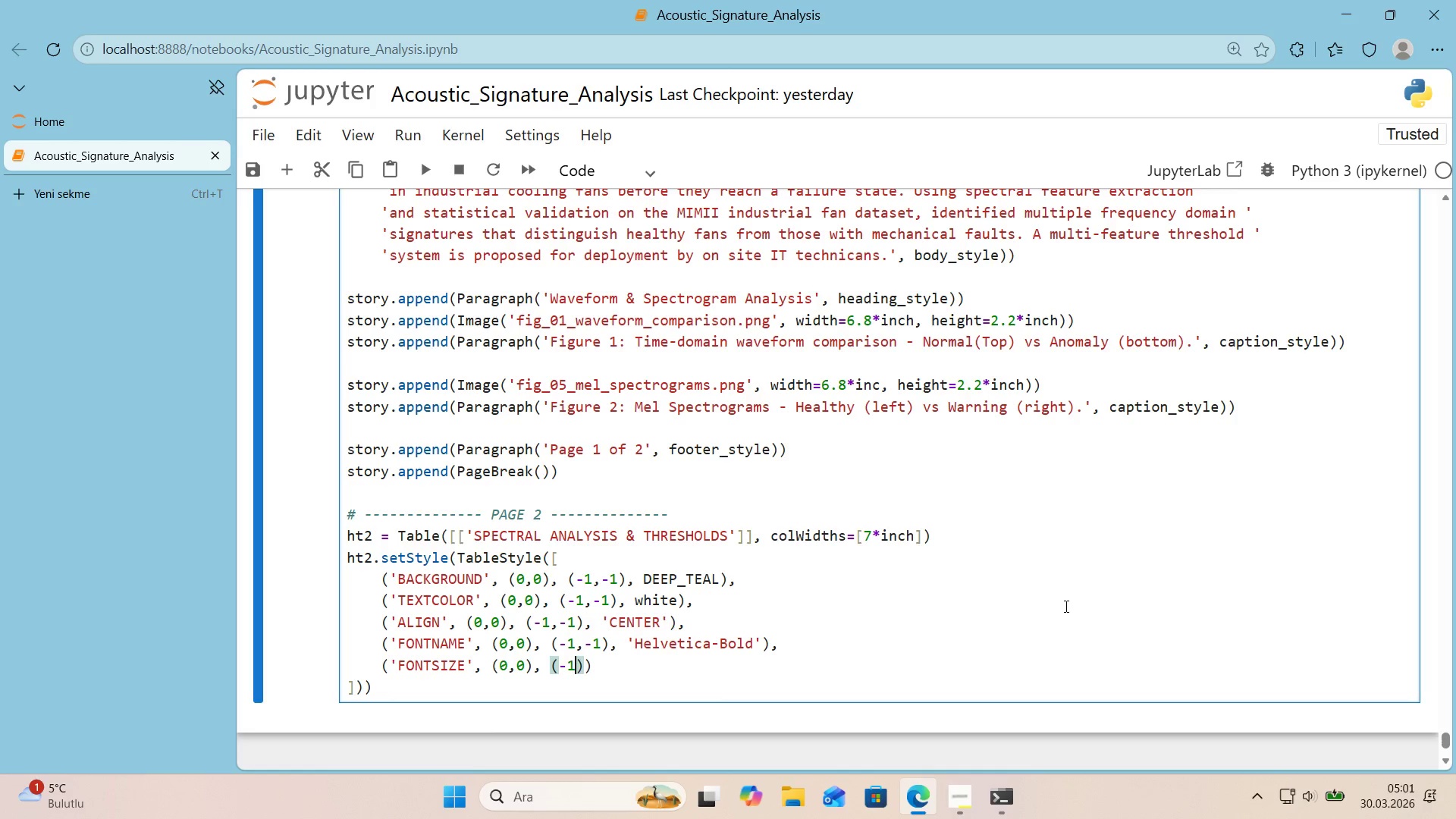 
key(Comma)
 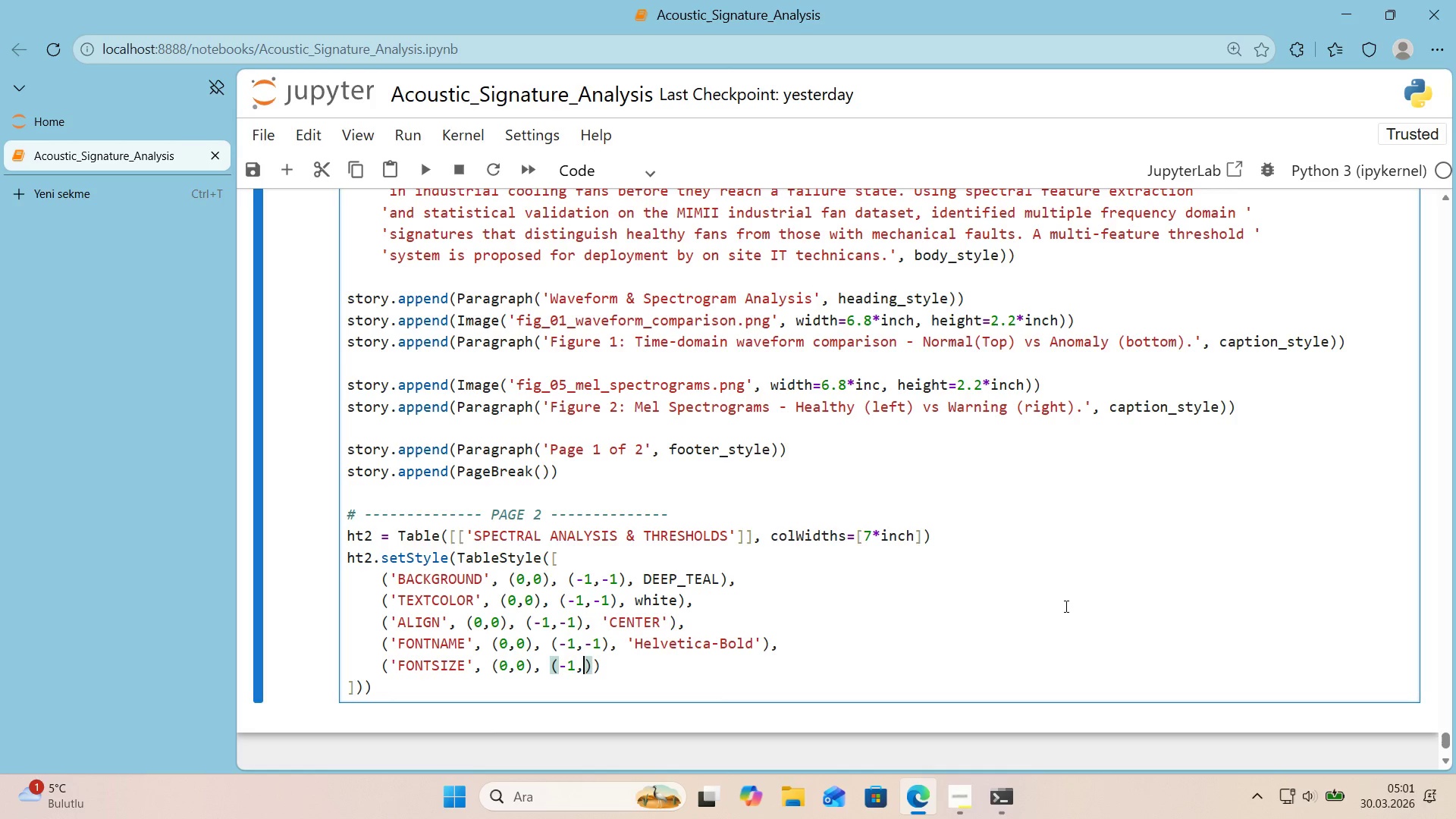 
key(NumpadSubtract)
 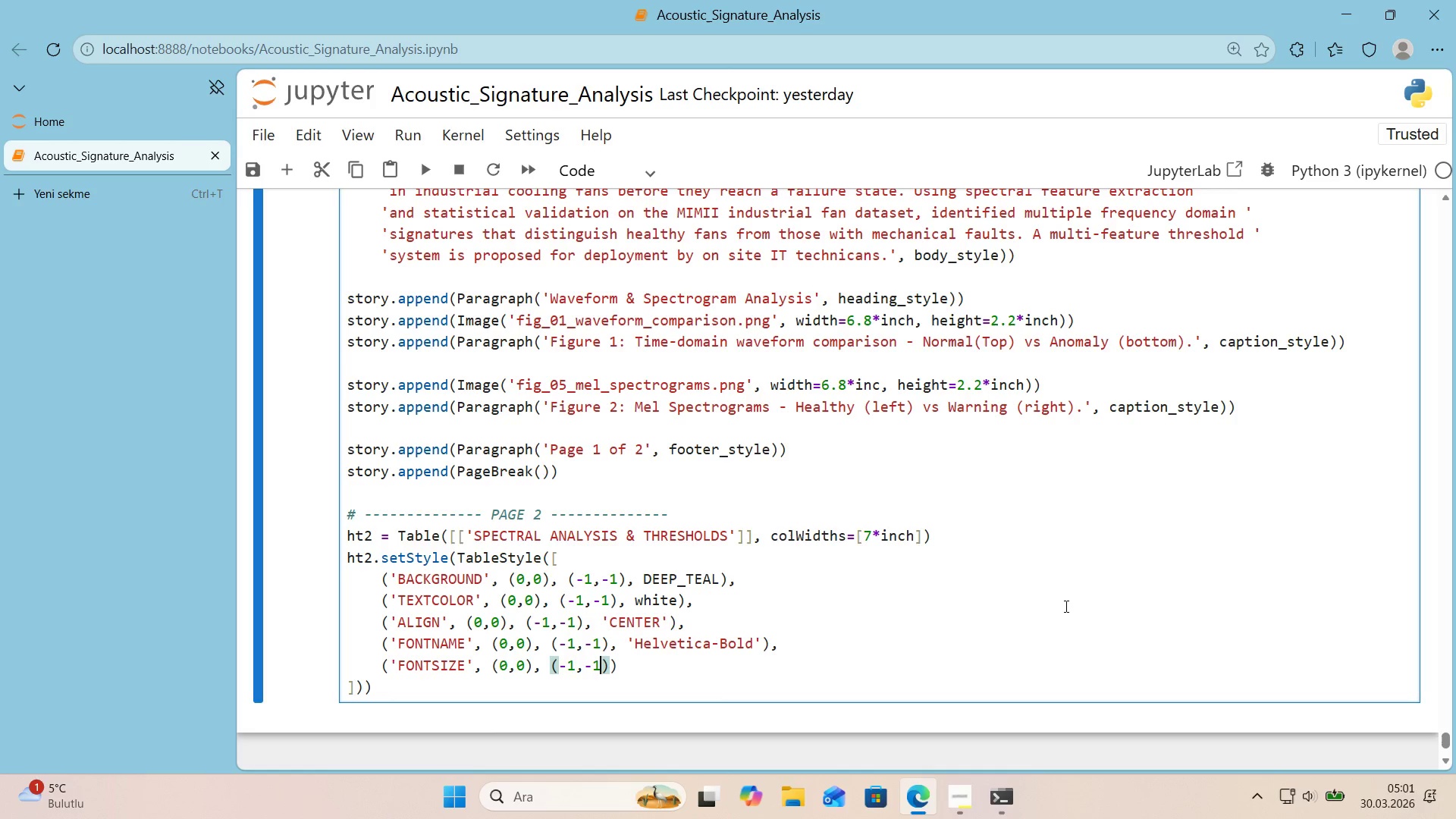 
key(Numpad1)
 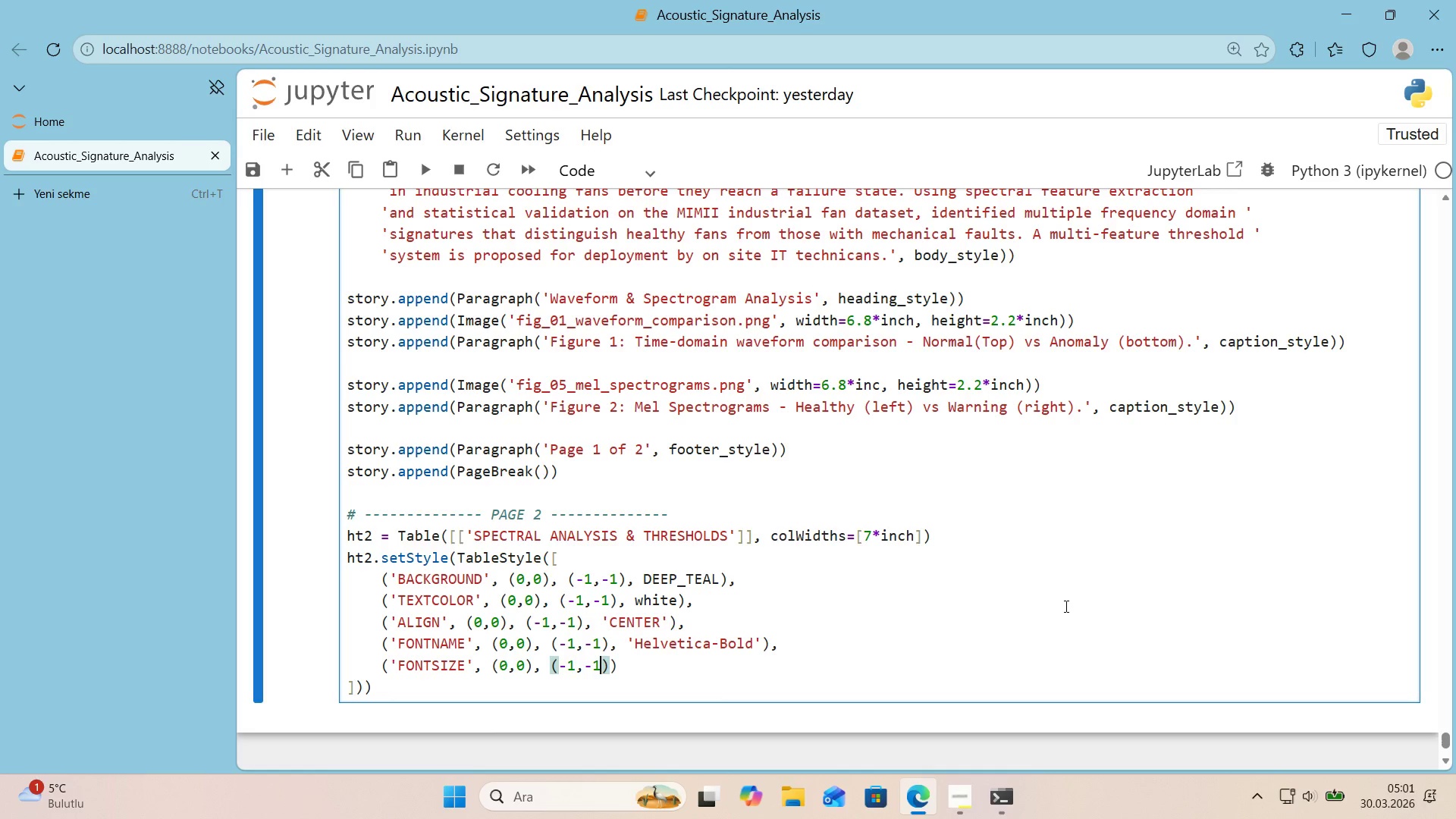 
key(Numpad0)
 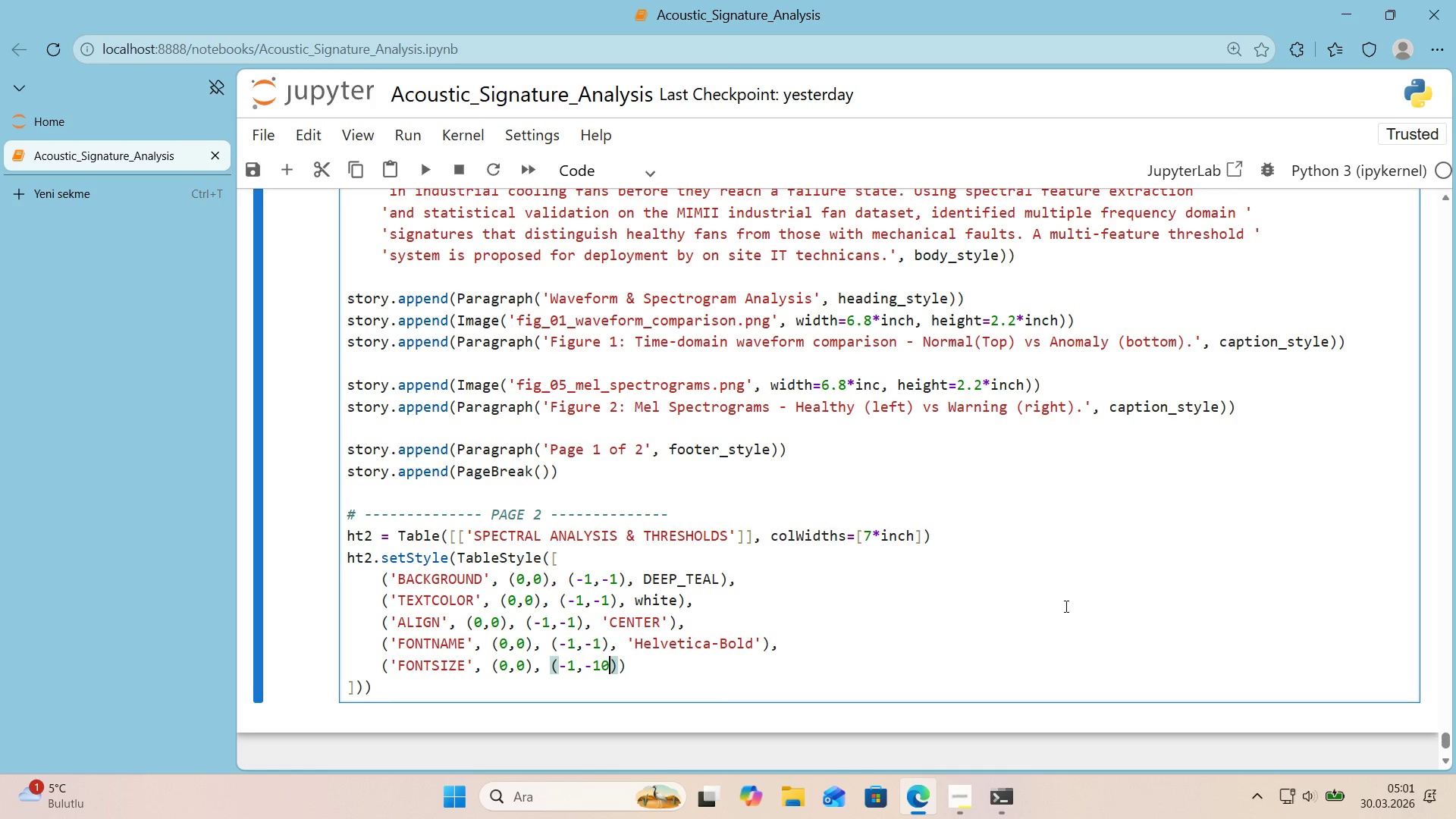 
key(Backspace)
 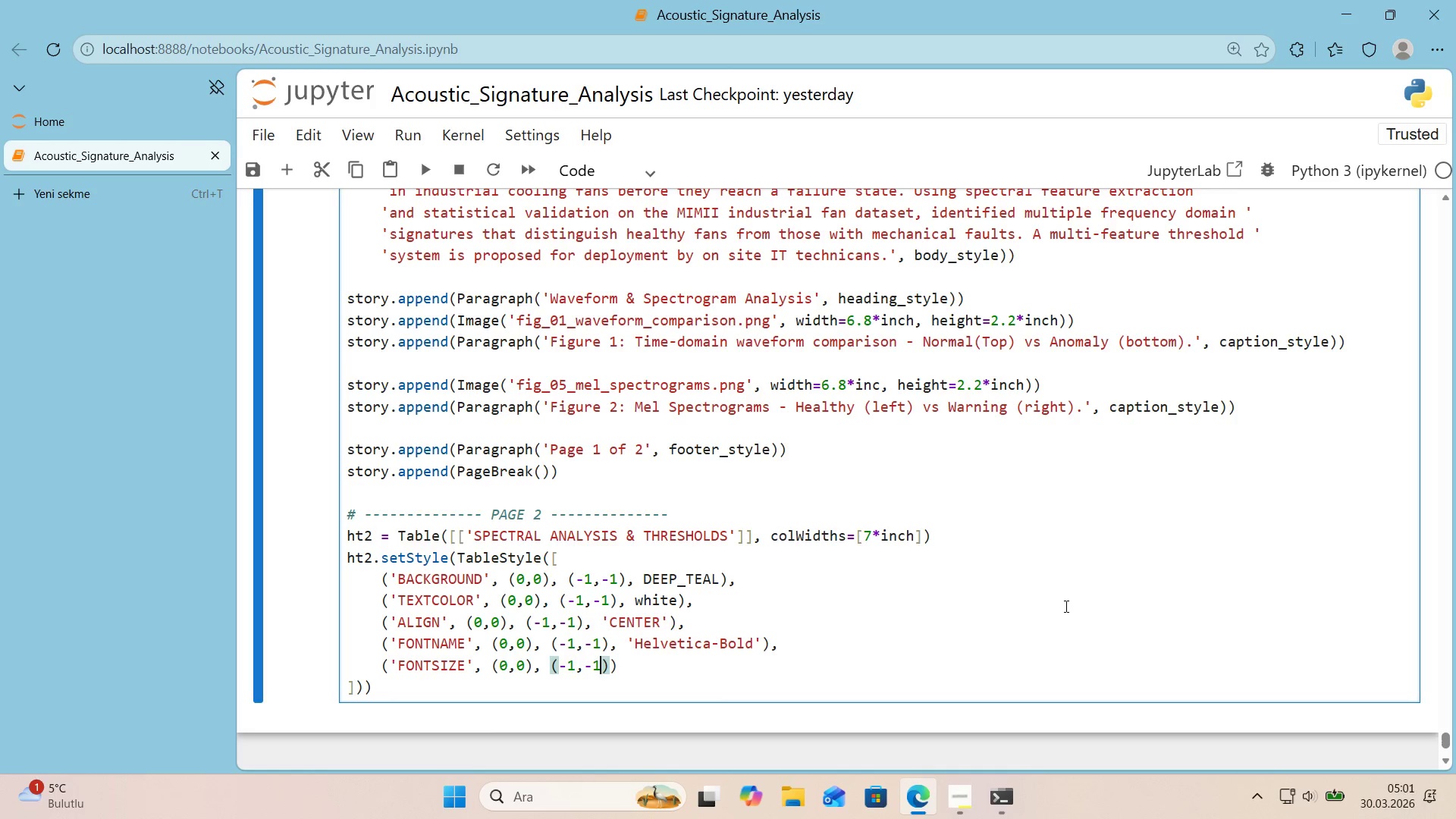 
key(ArrowRight)
 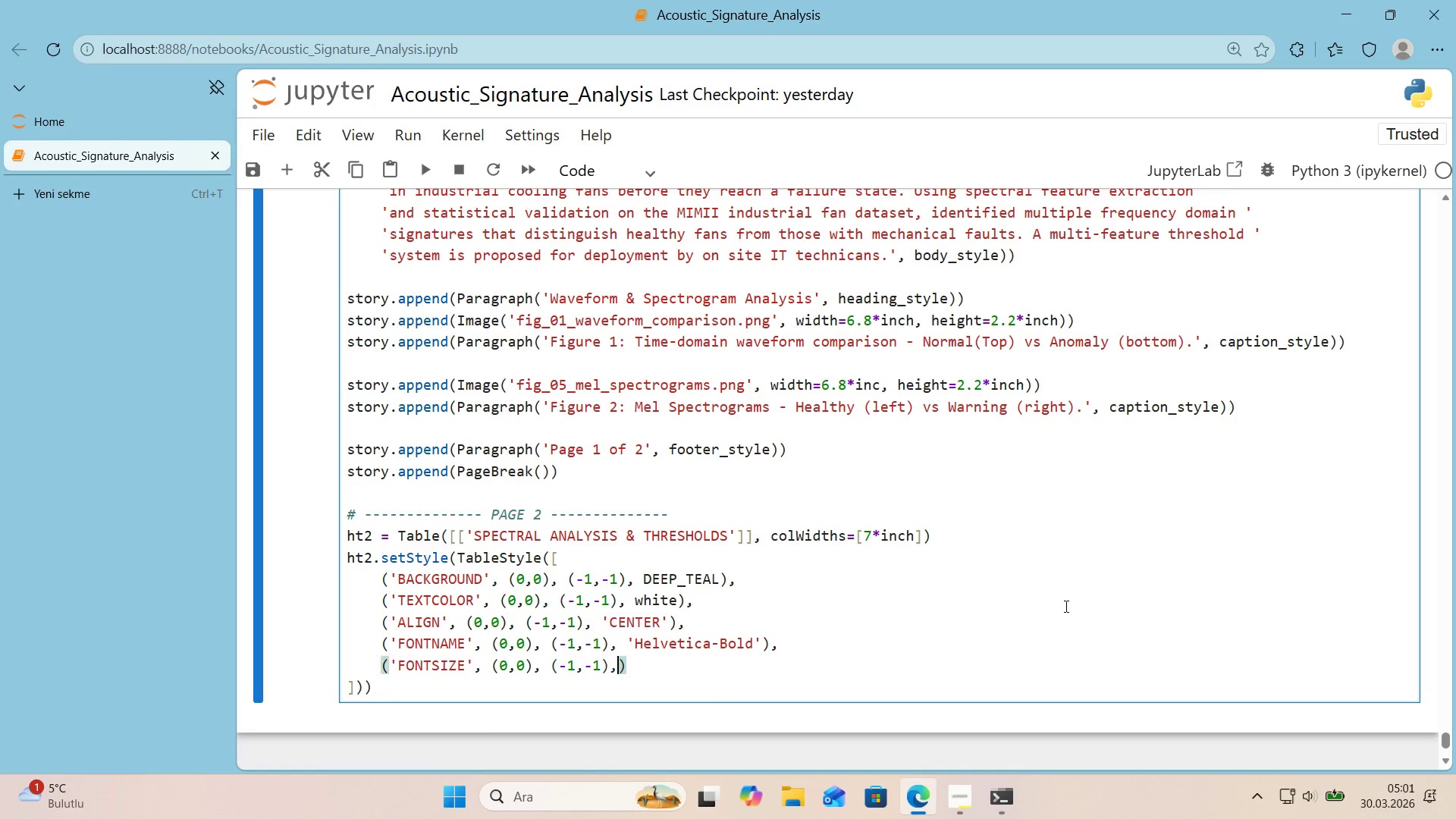 
type(, *()
 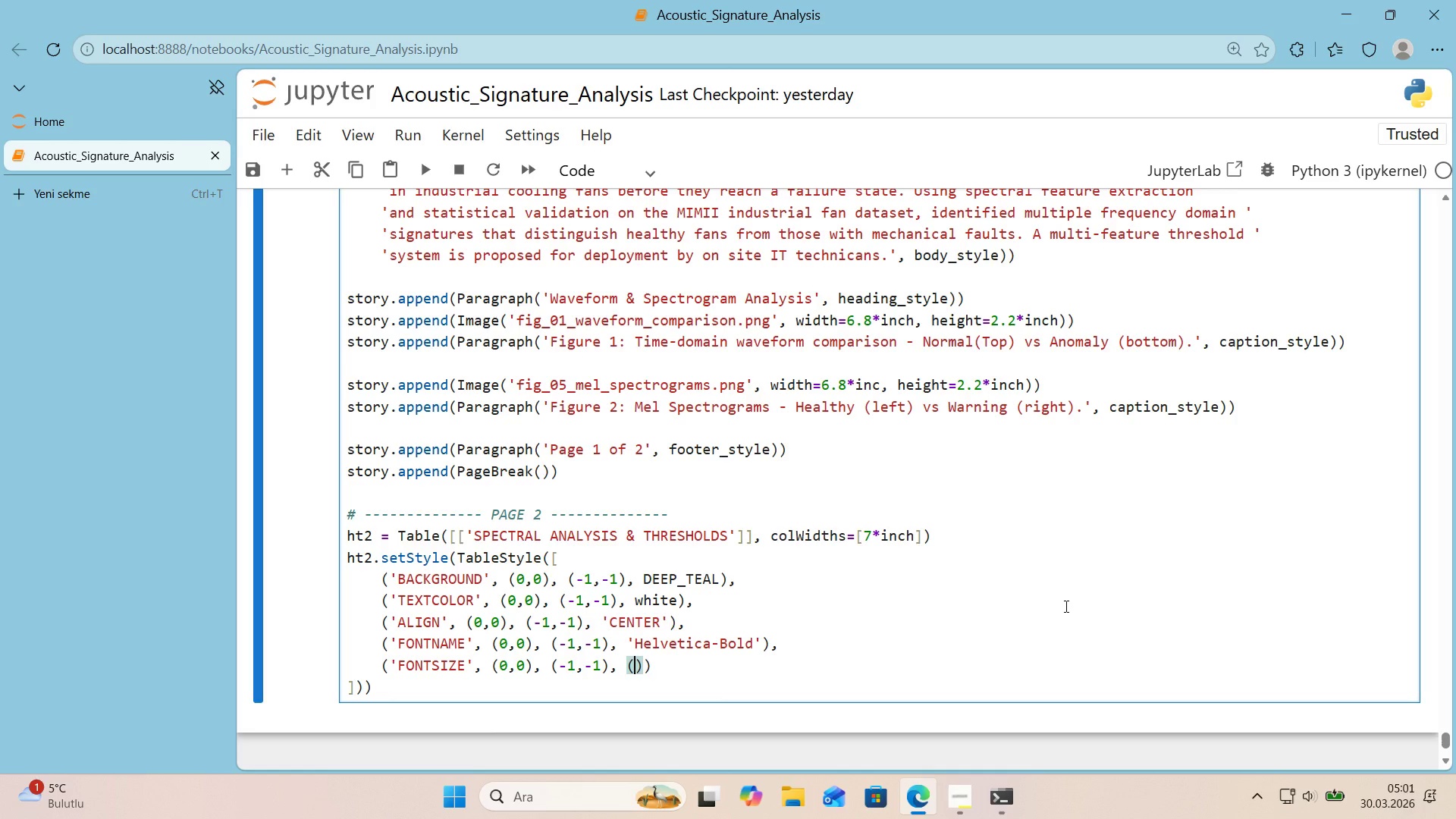 
 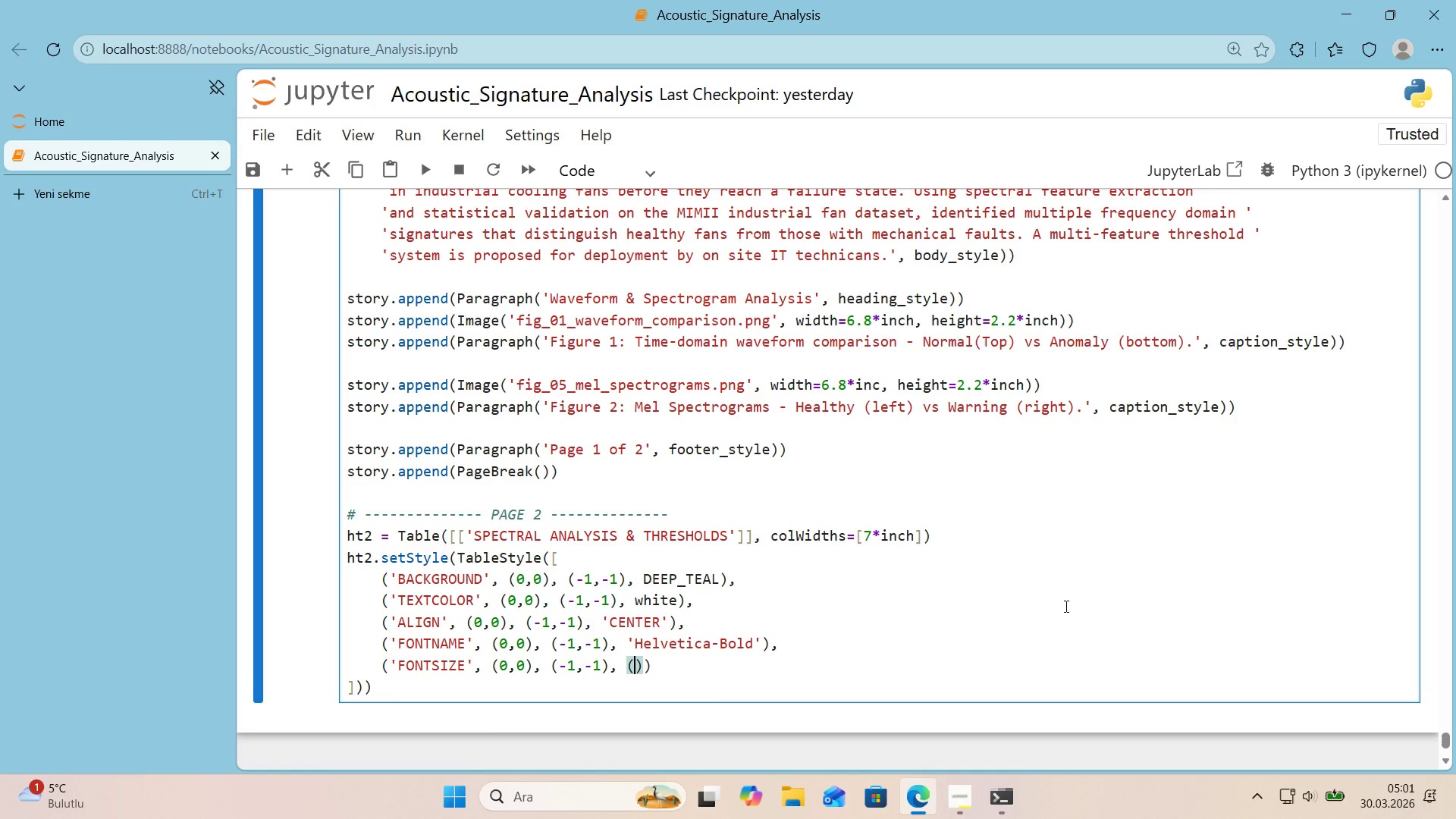 
key(ArrowLeft)
 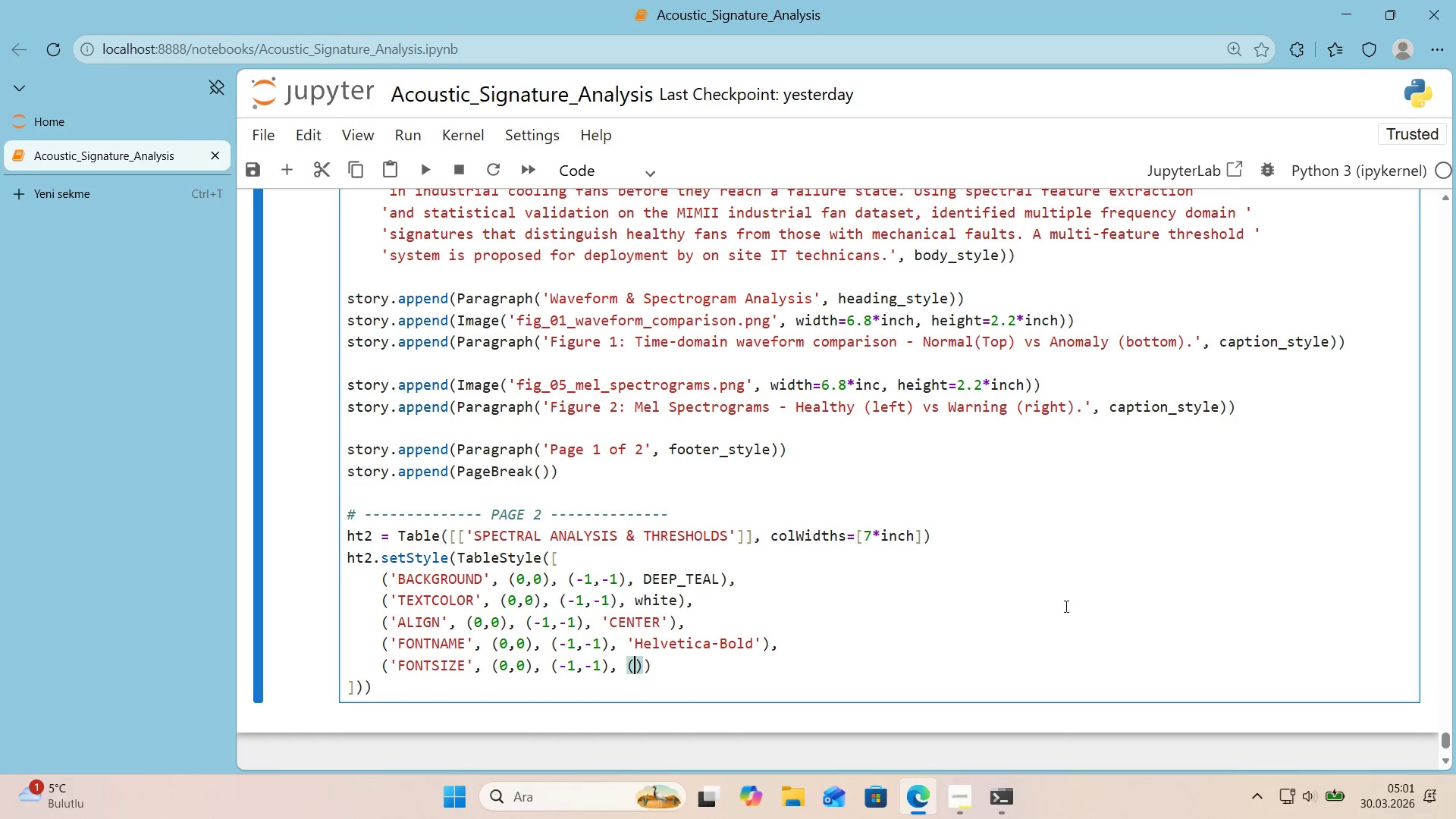 
wait(5.08)
 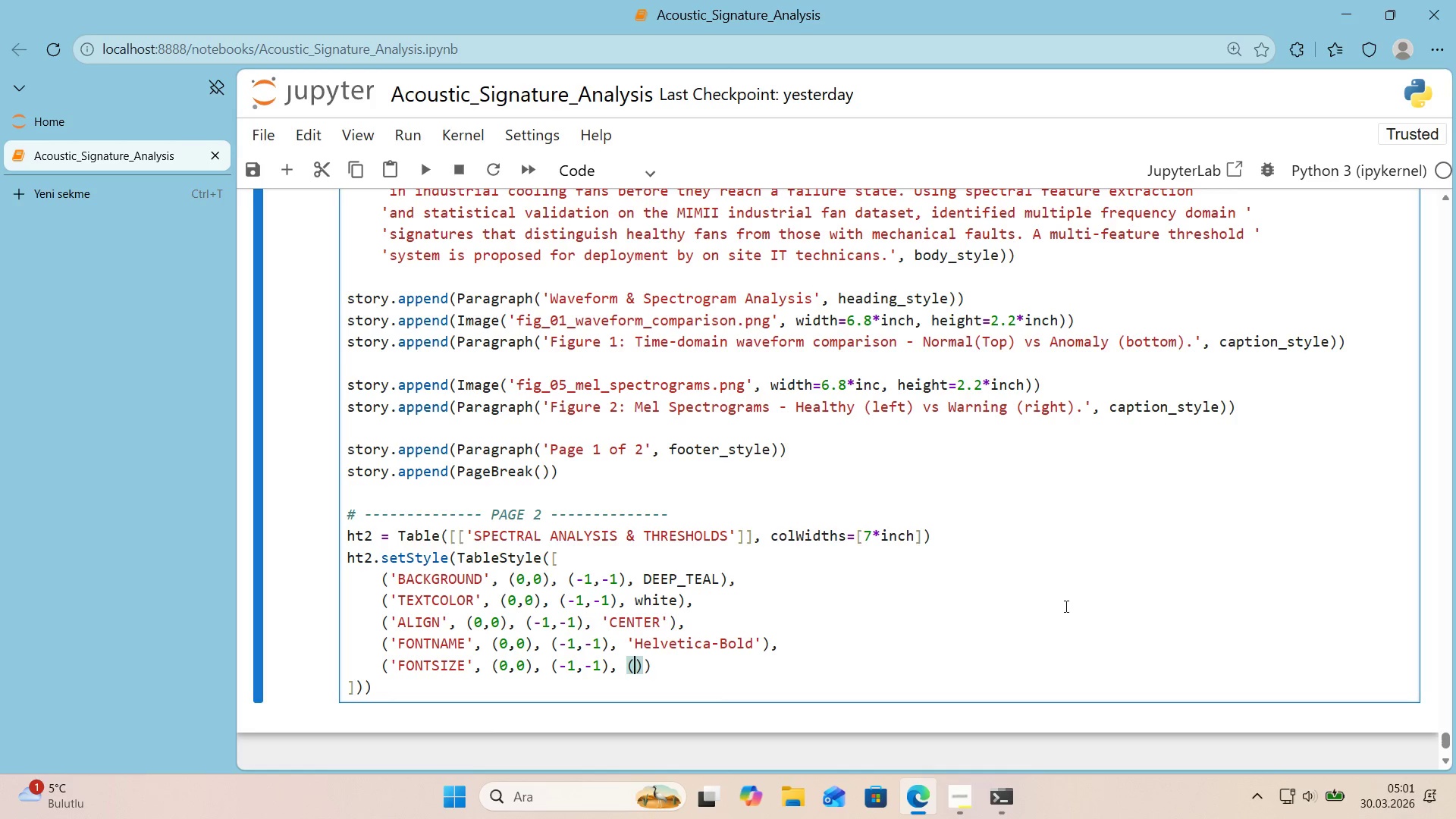 
type(10)
 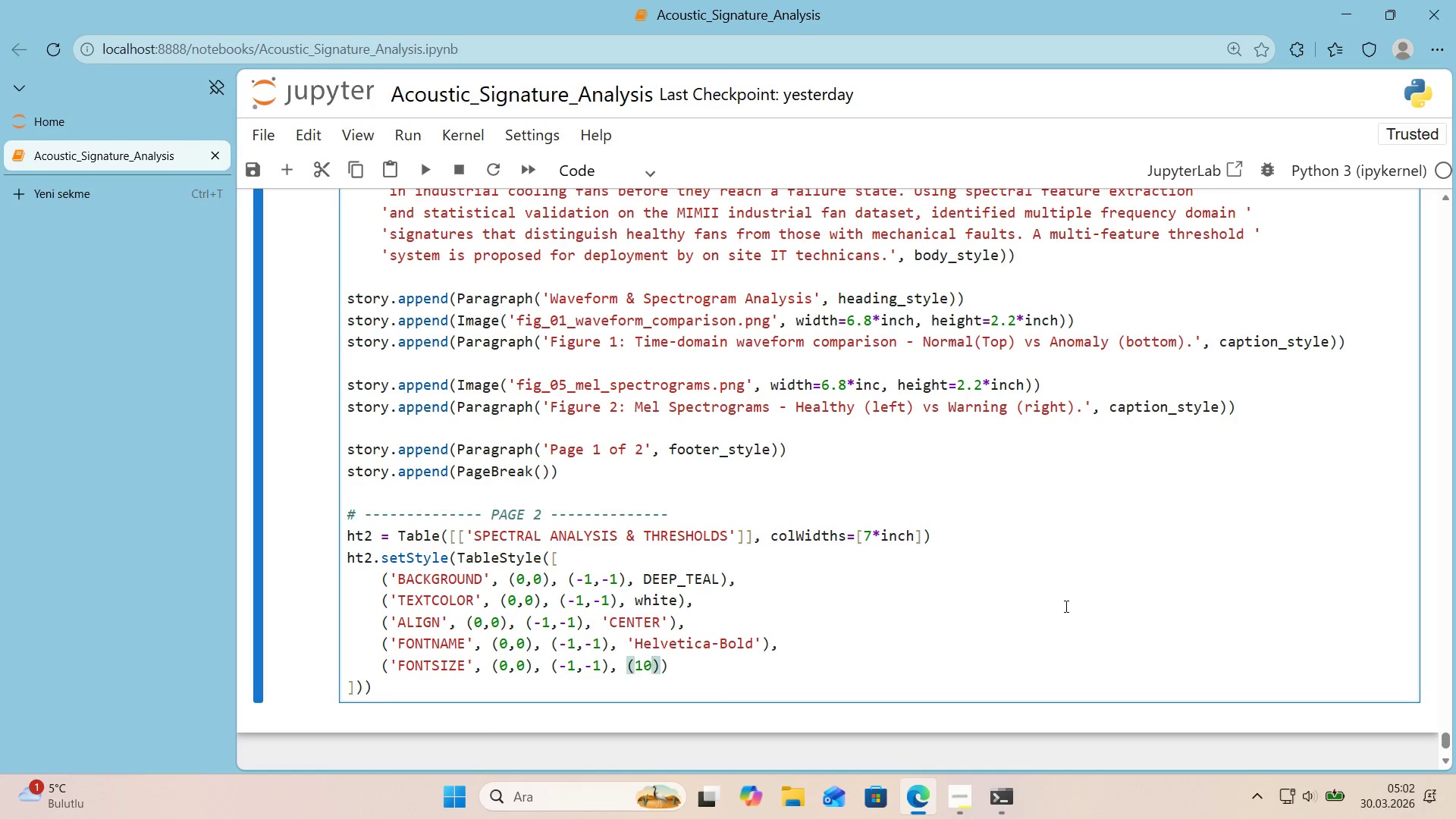 
key(ArrowRight)
 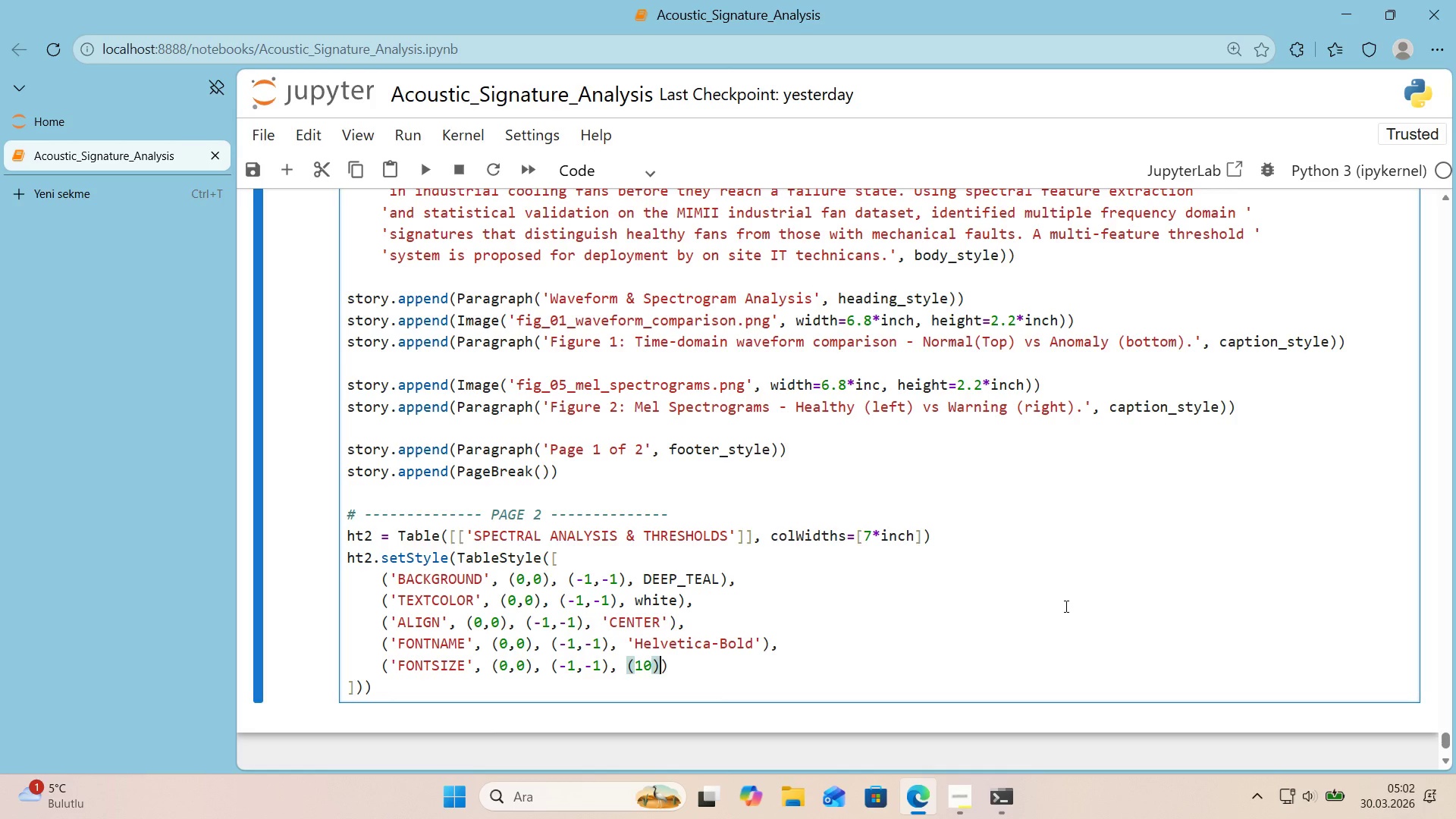 
key(Comma)
 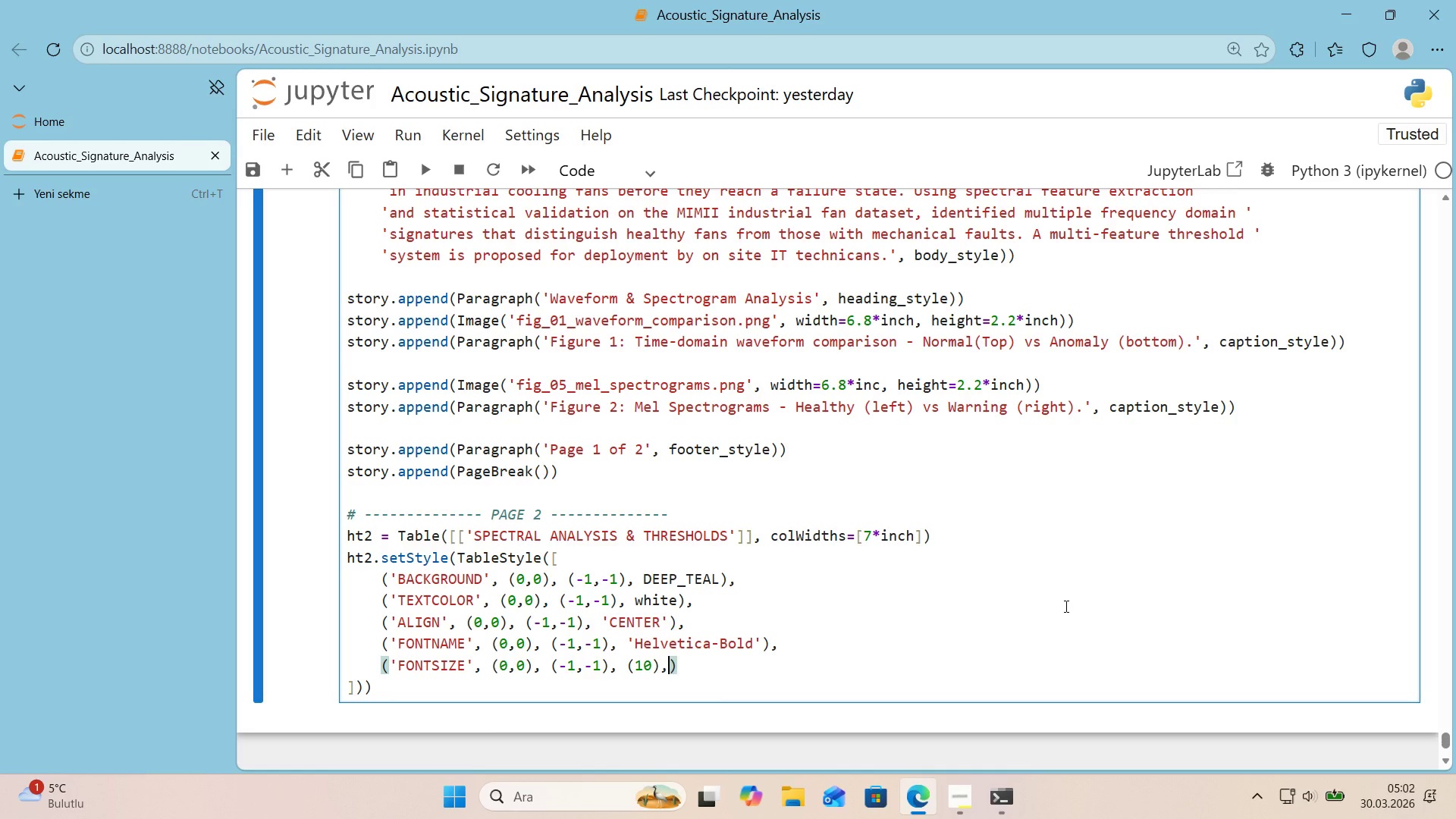 
key(Enter)
 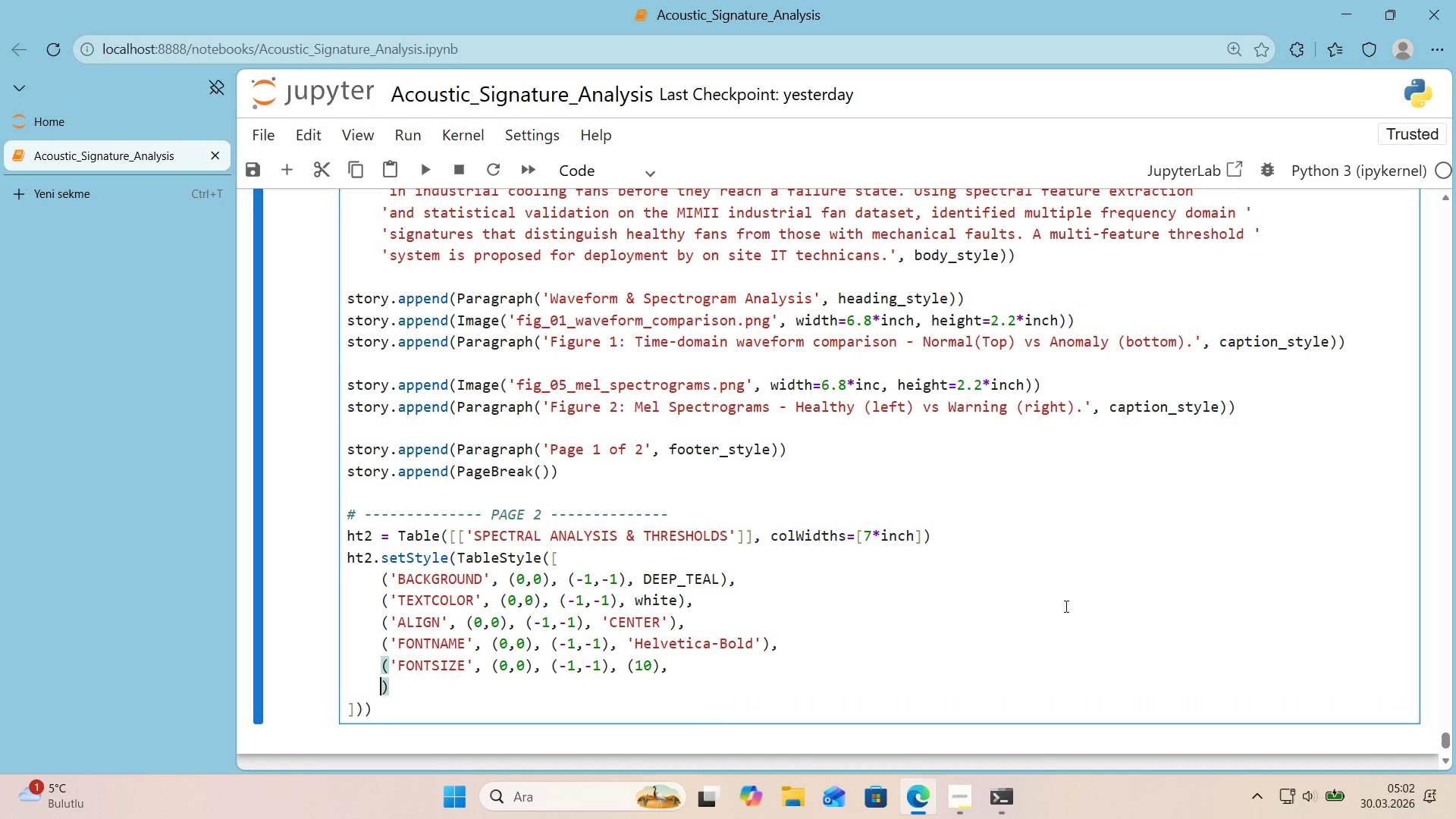 
type(*()
 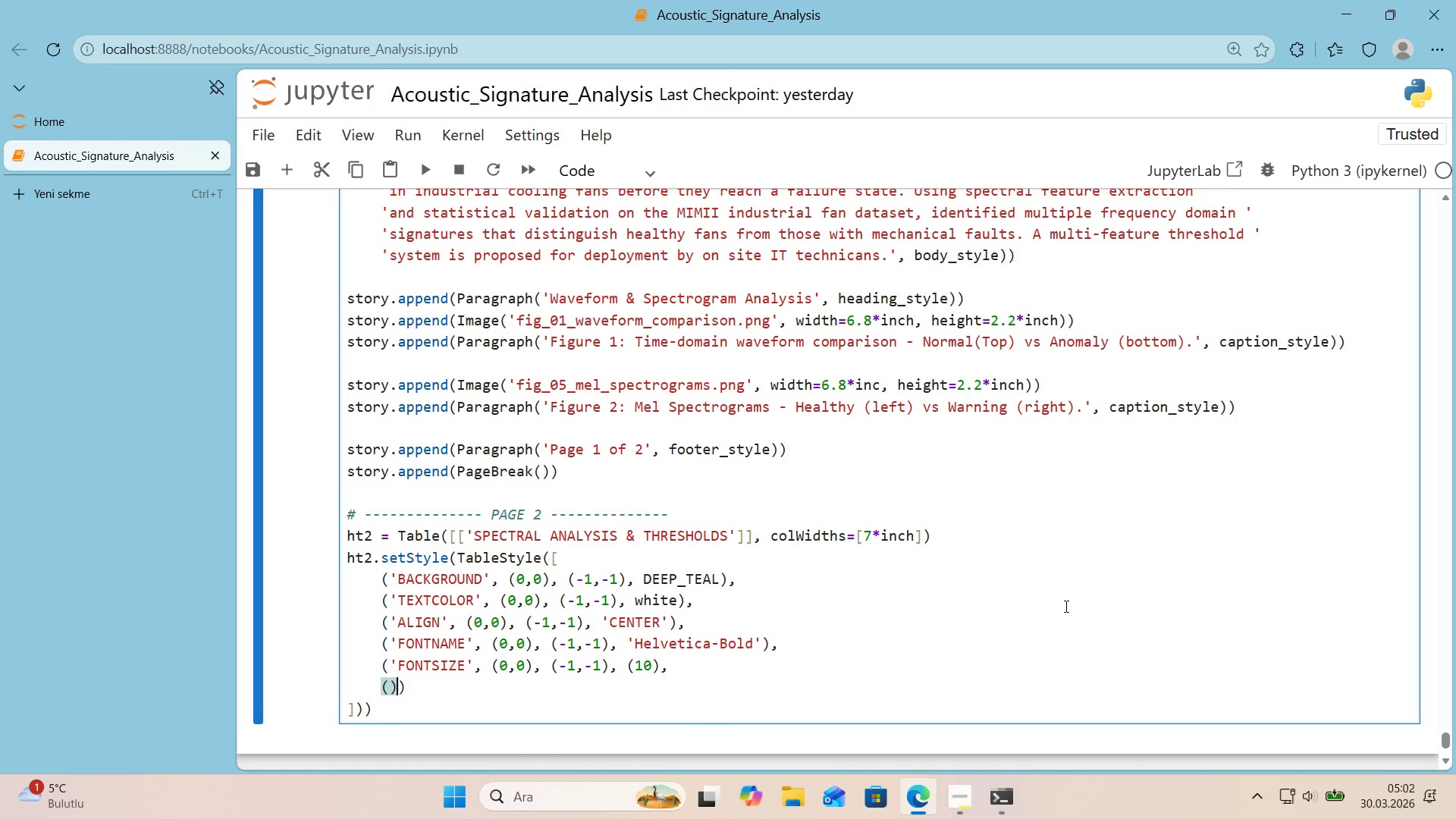 
key(ArrowLeft)
 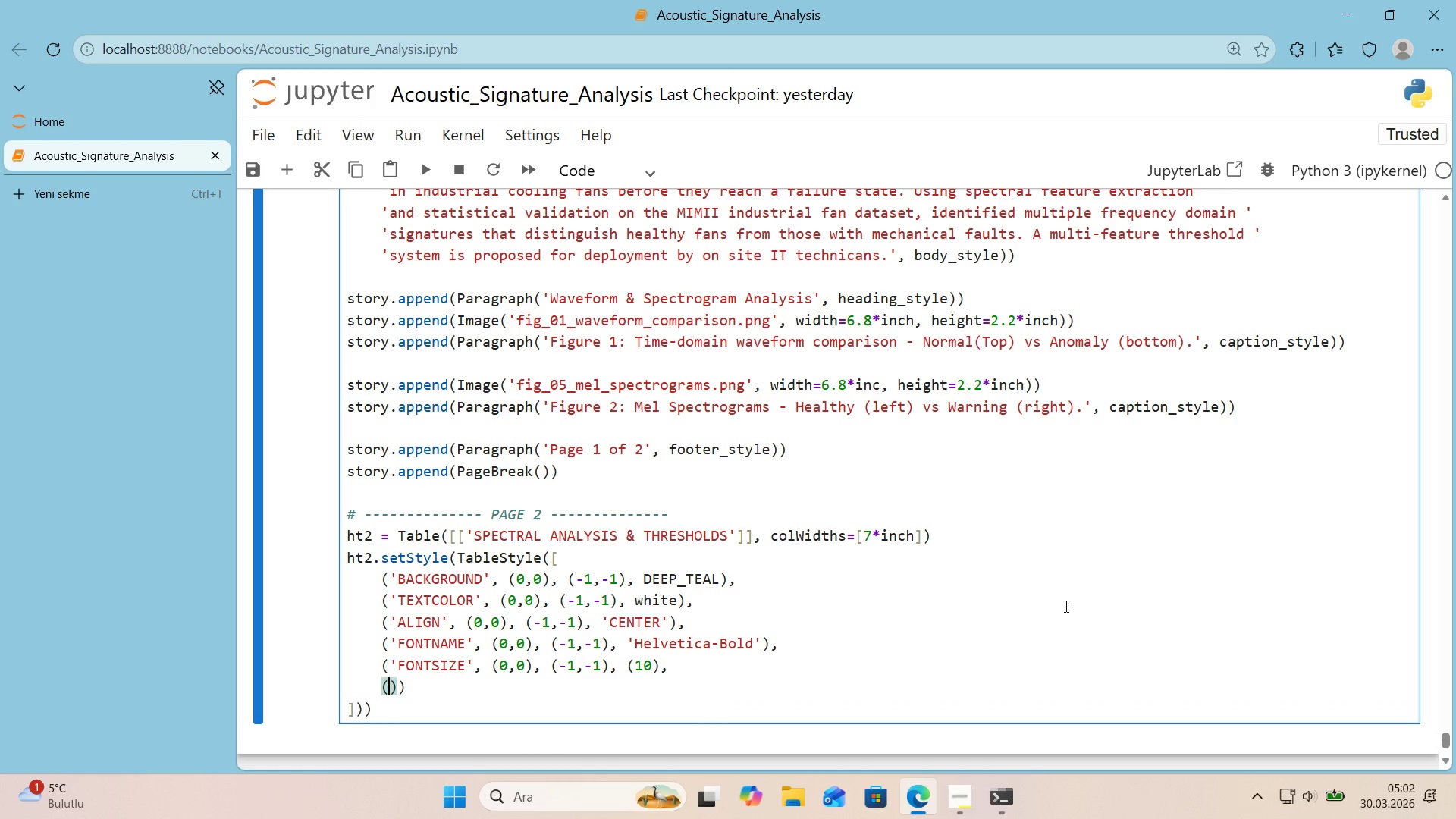 
type(@@)
 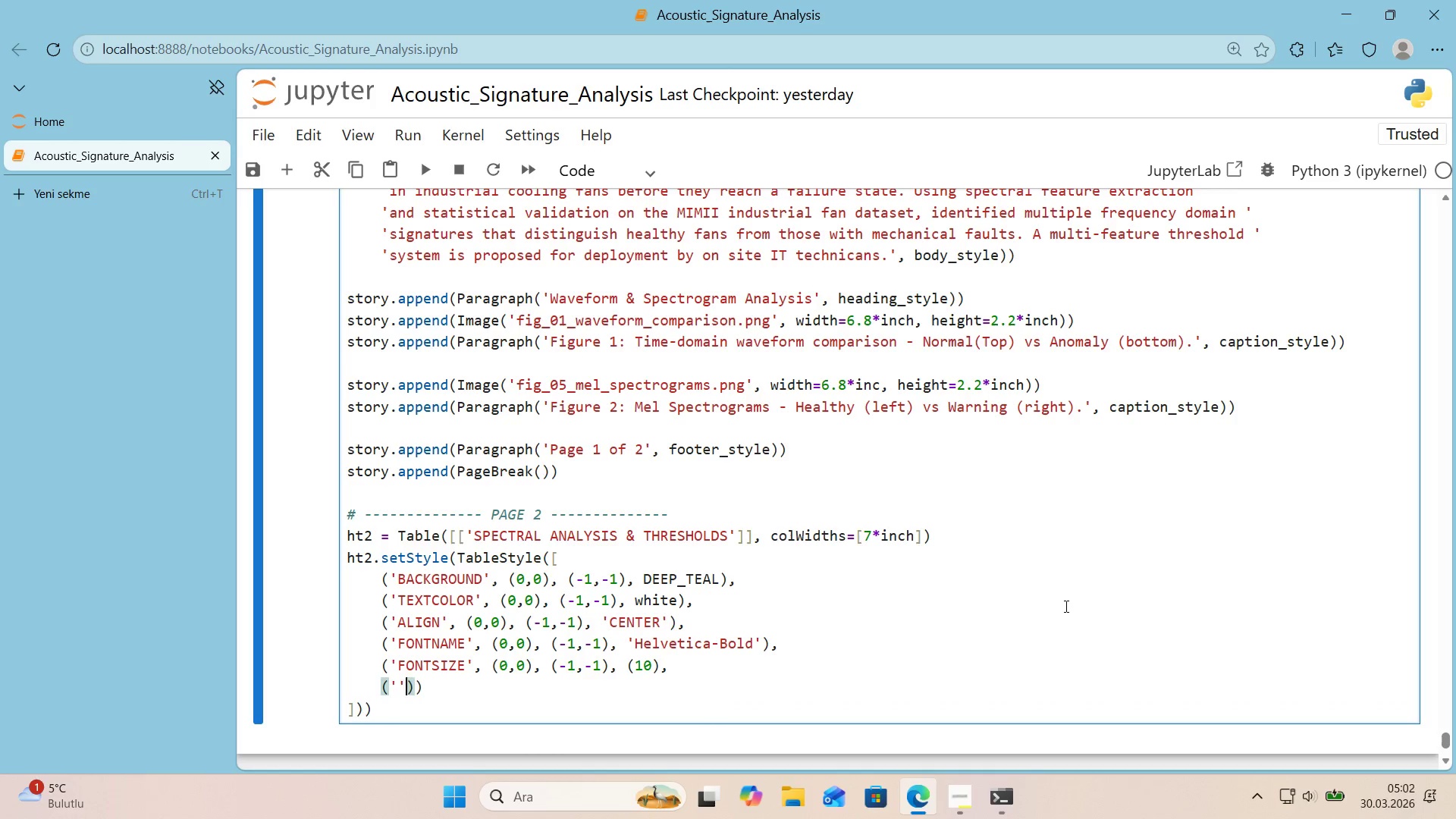 
key(ArrowLeft)
 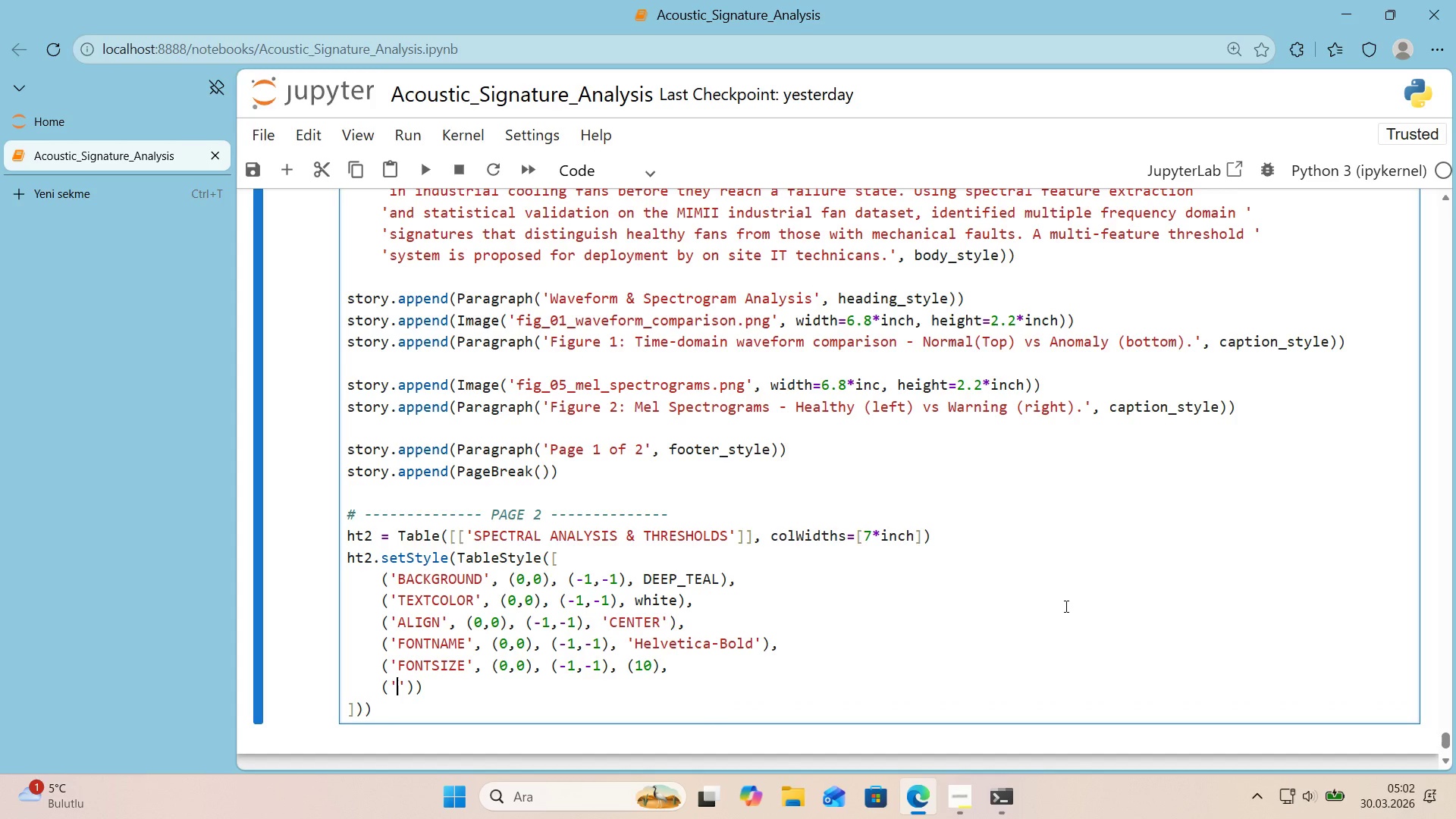 
type(to)
key(Backspace)
key(Backspace)
type(TOPPADDING)
 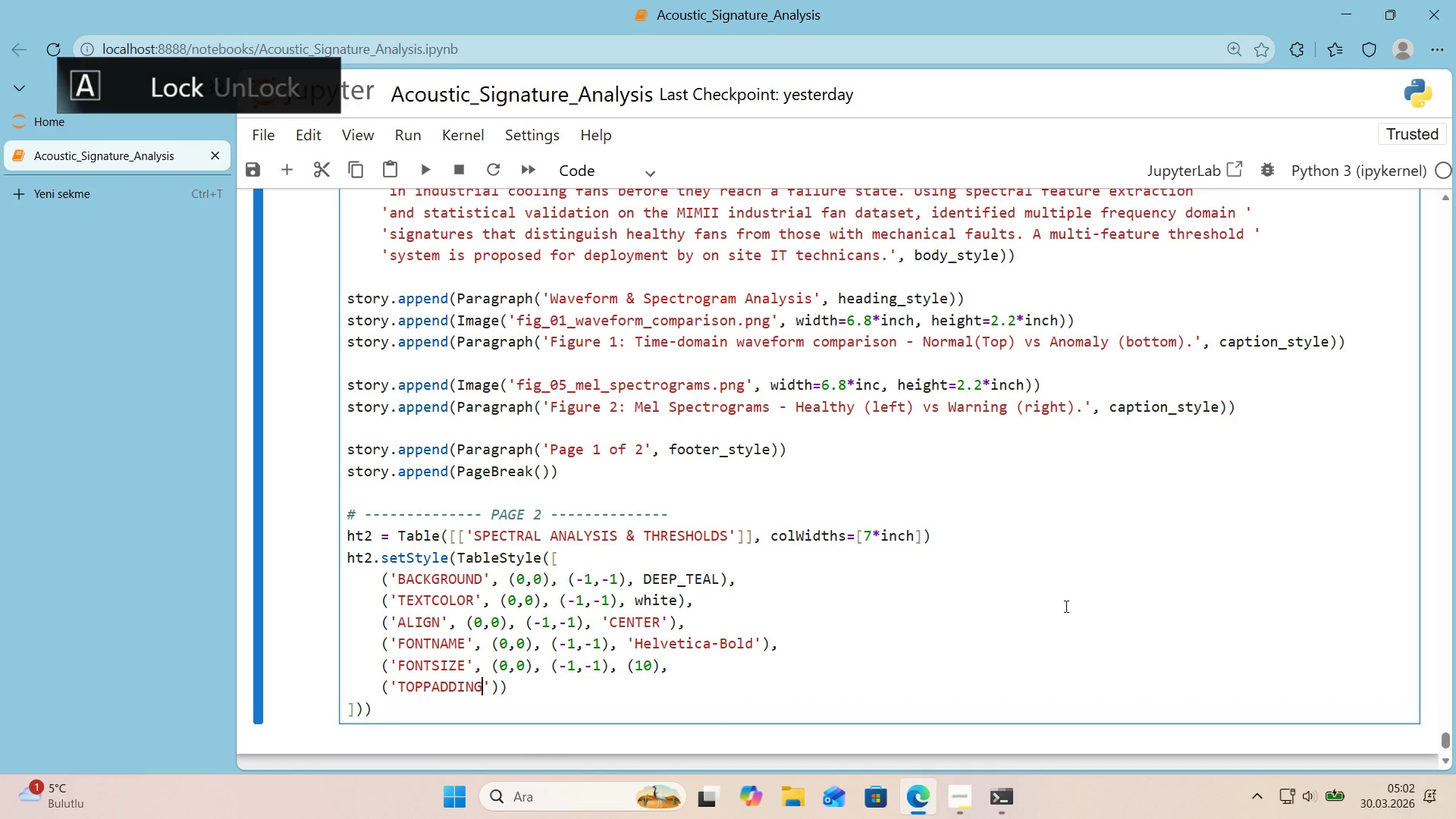 
key(ArrowRight)
 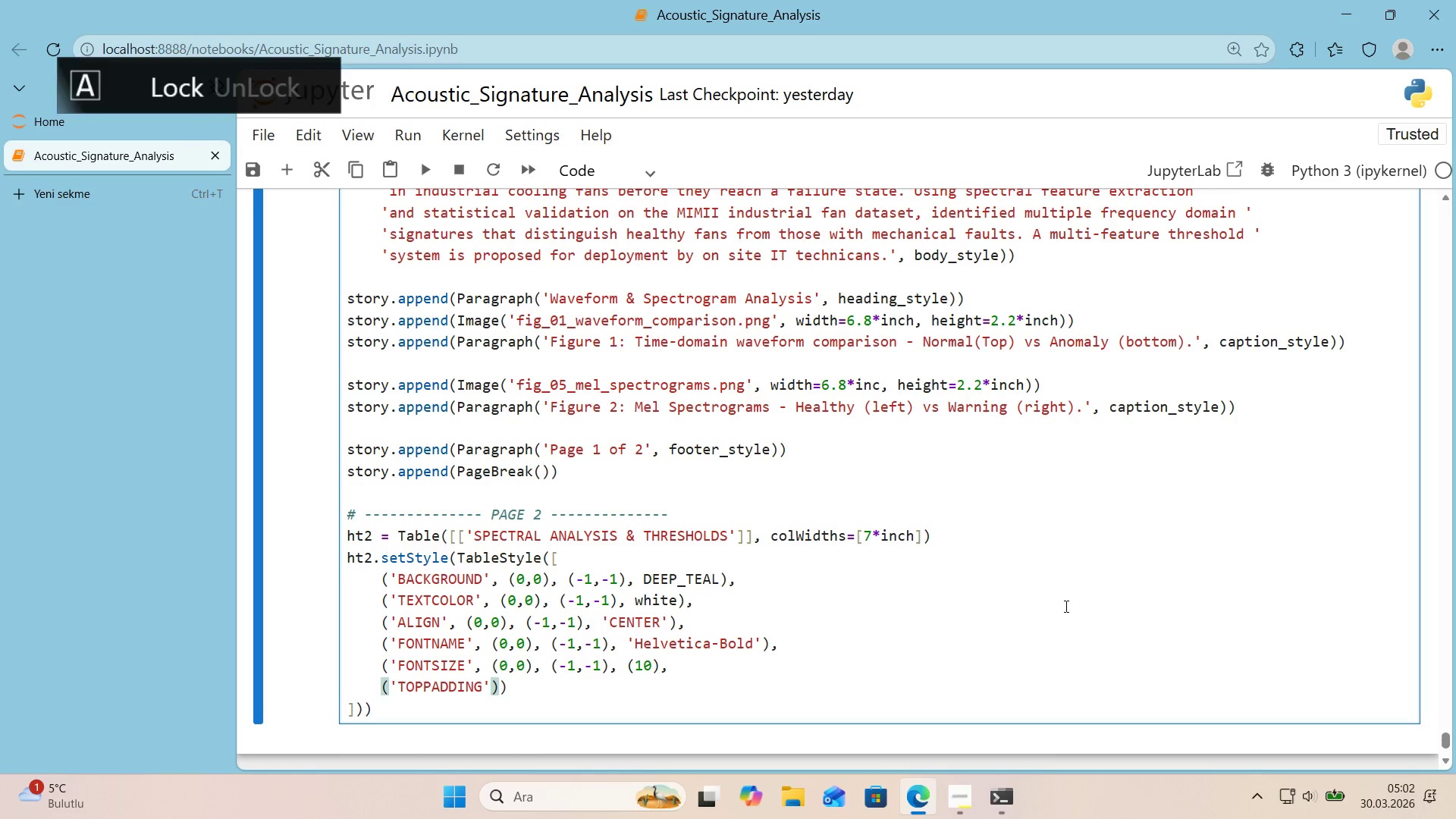 
type(, *()
 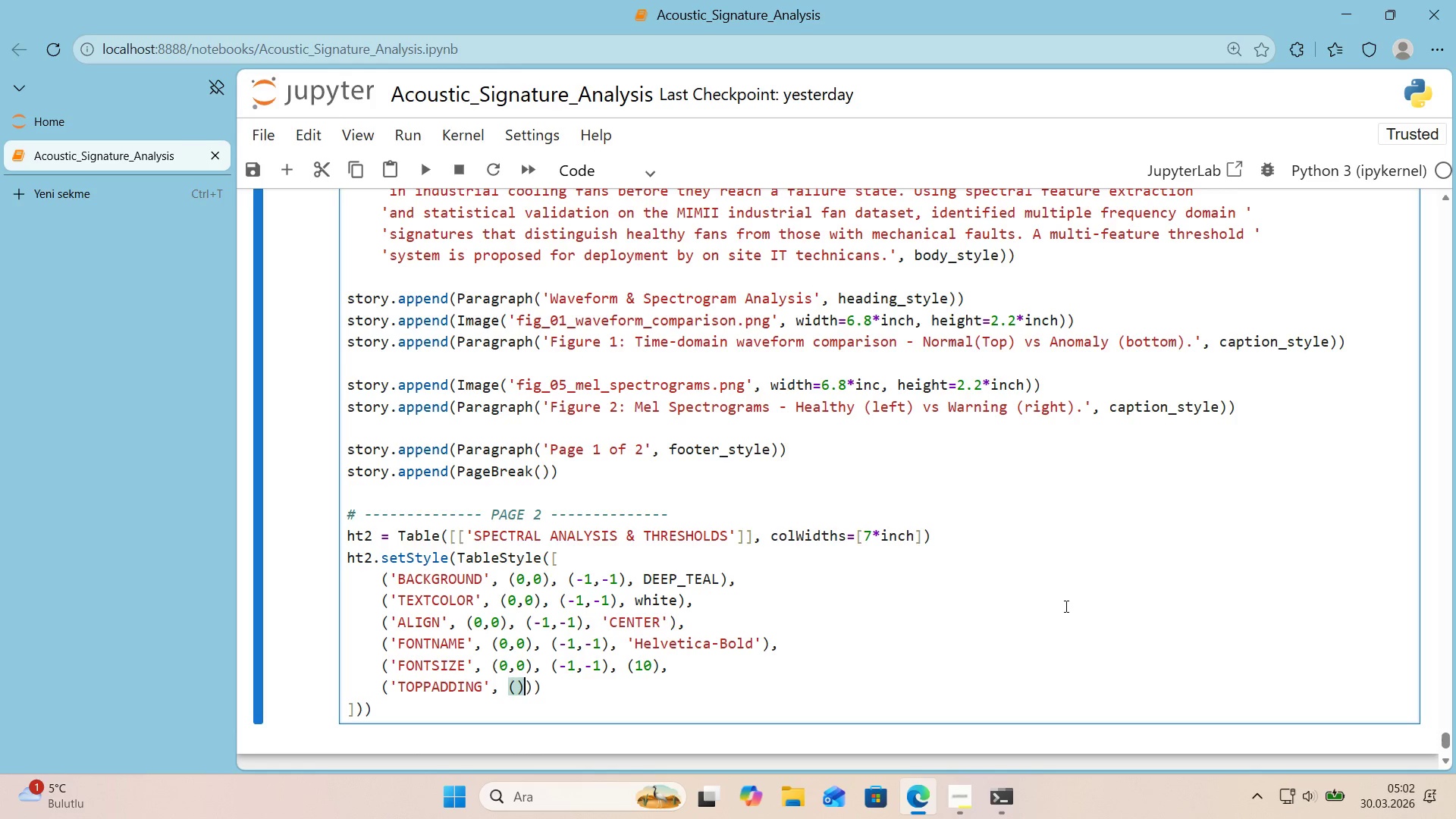 
 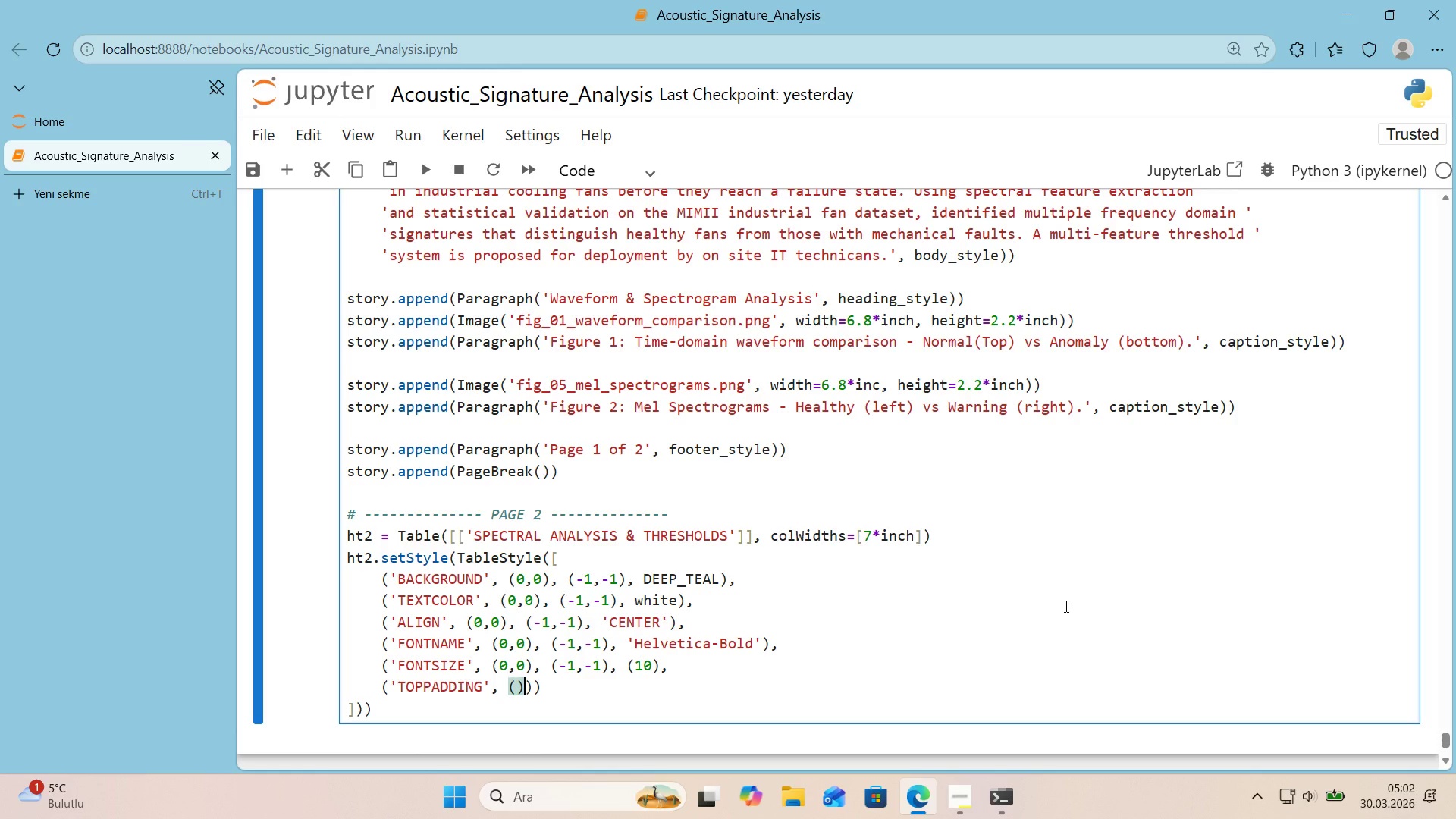 
key(Control+ControlRight)
 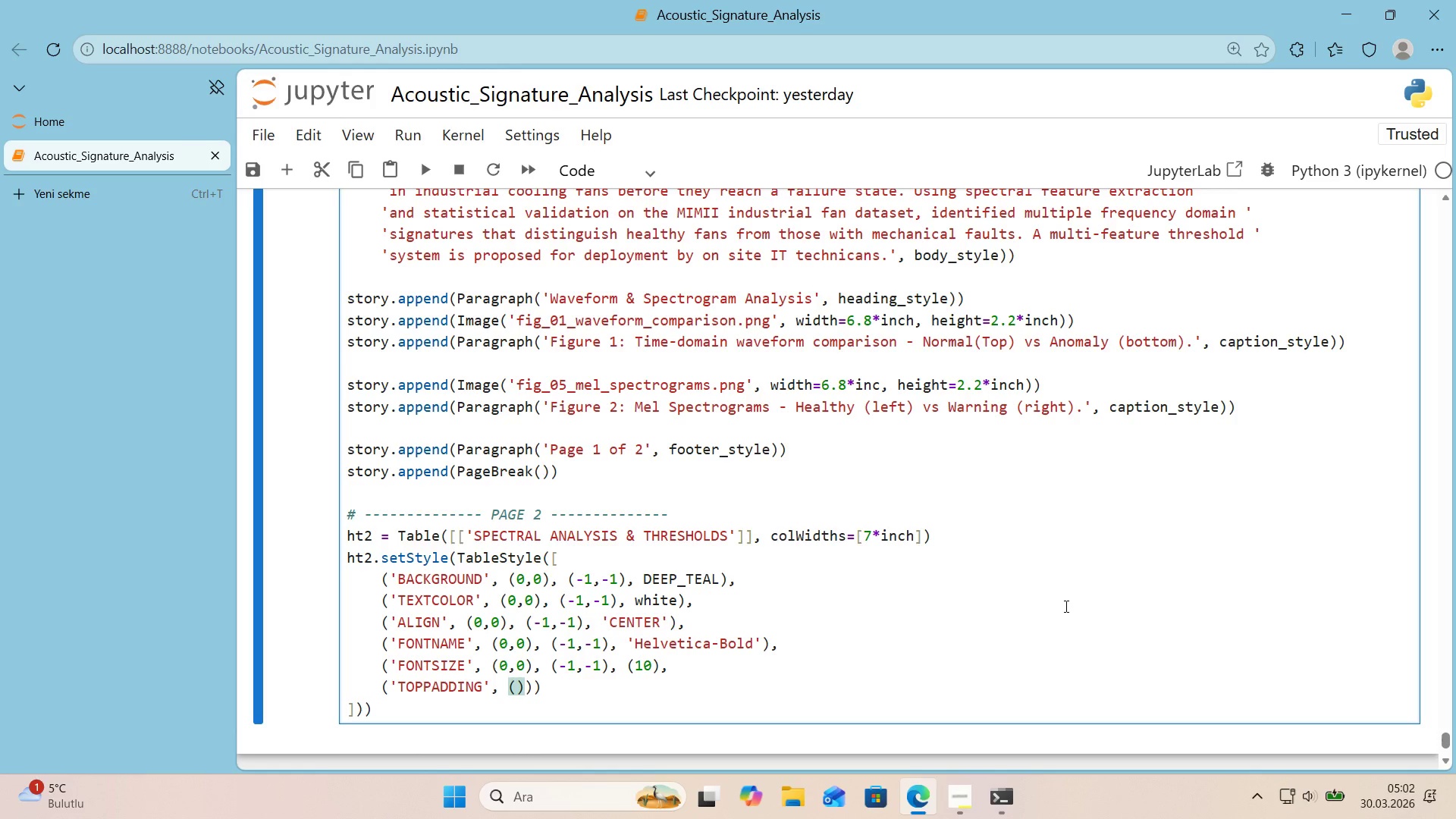 
key(ArrowLeft)
 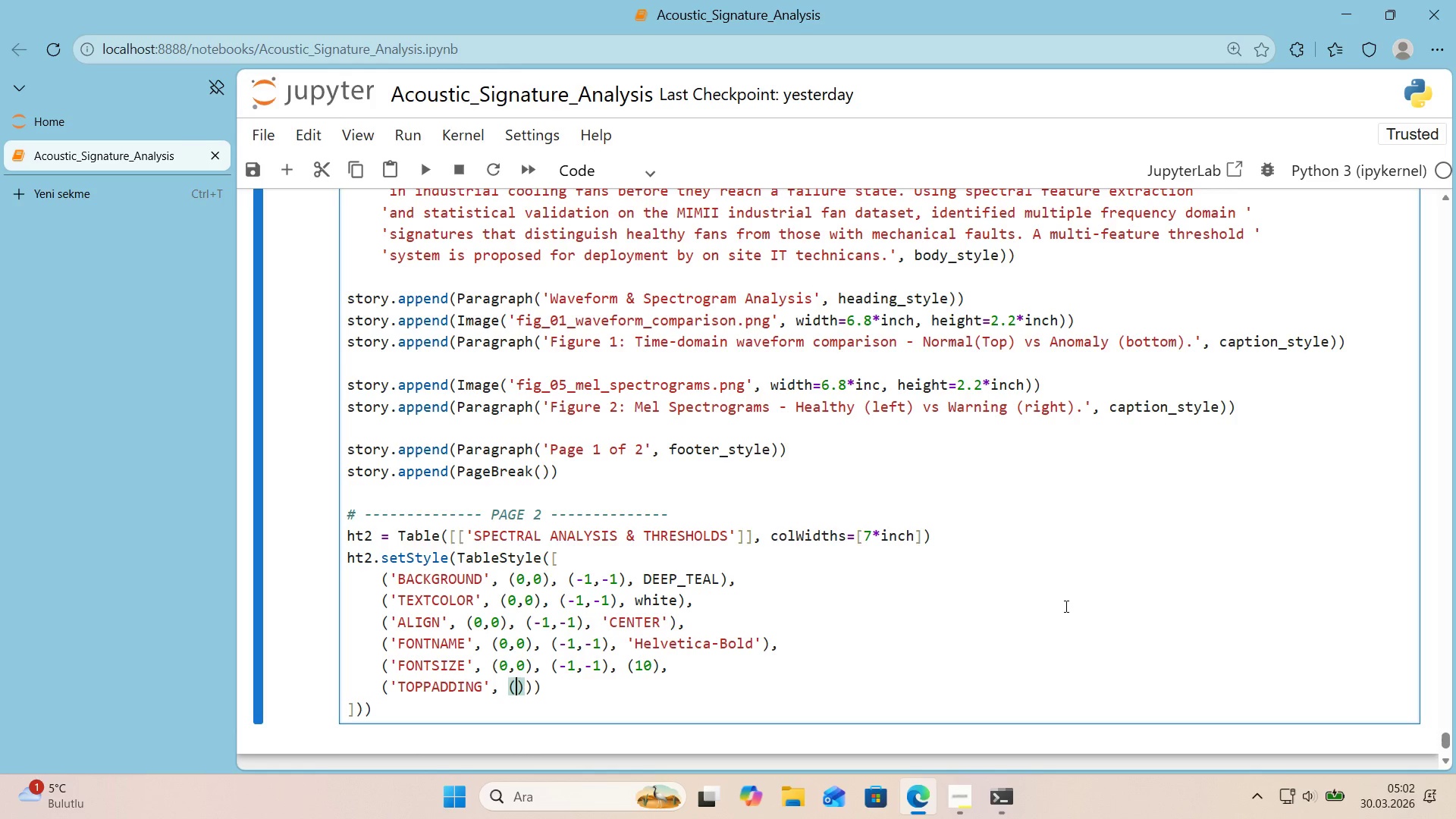 
key(Numpad0)
 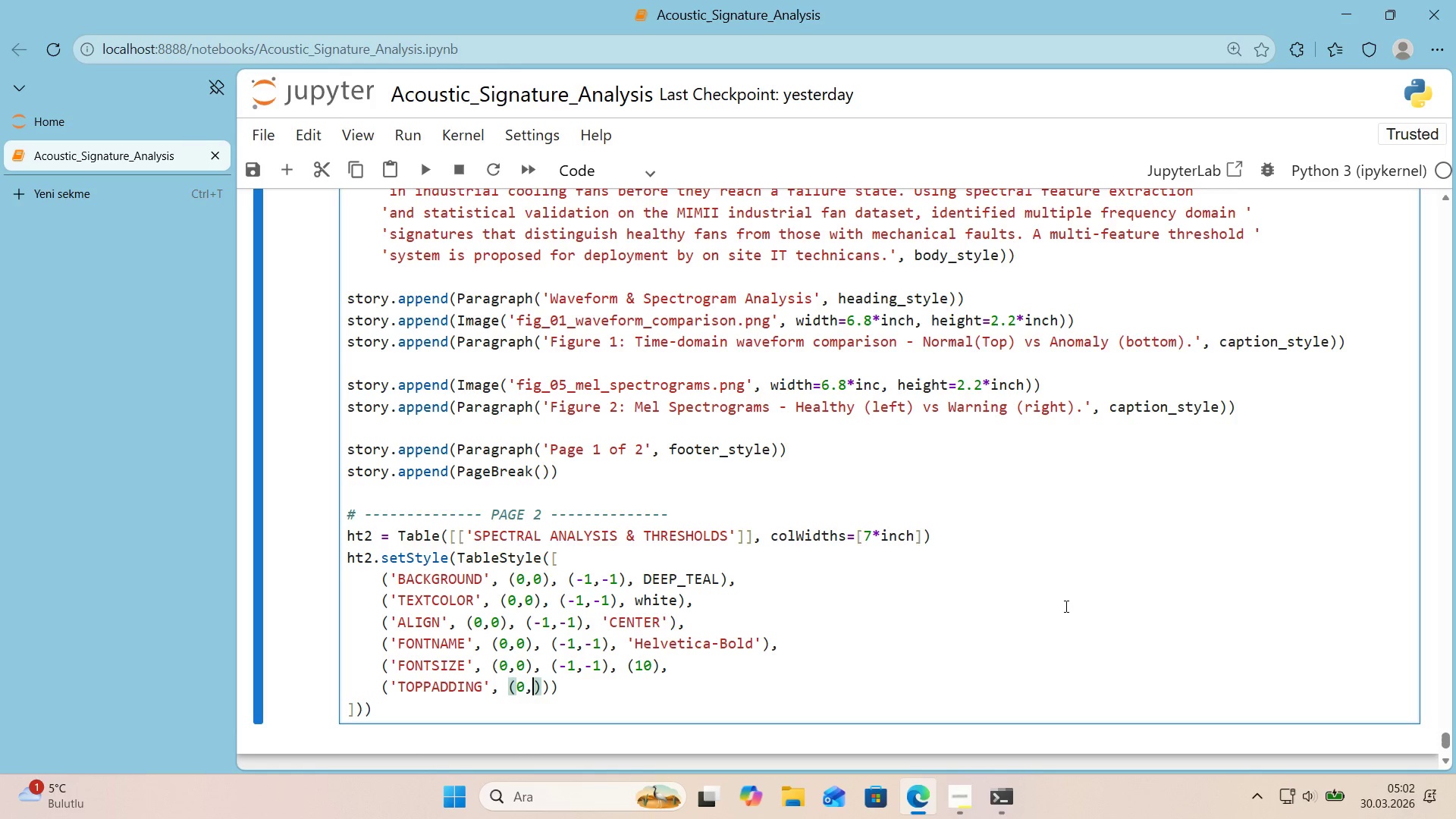 
key(Comma)
 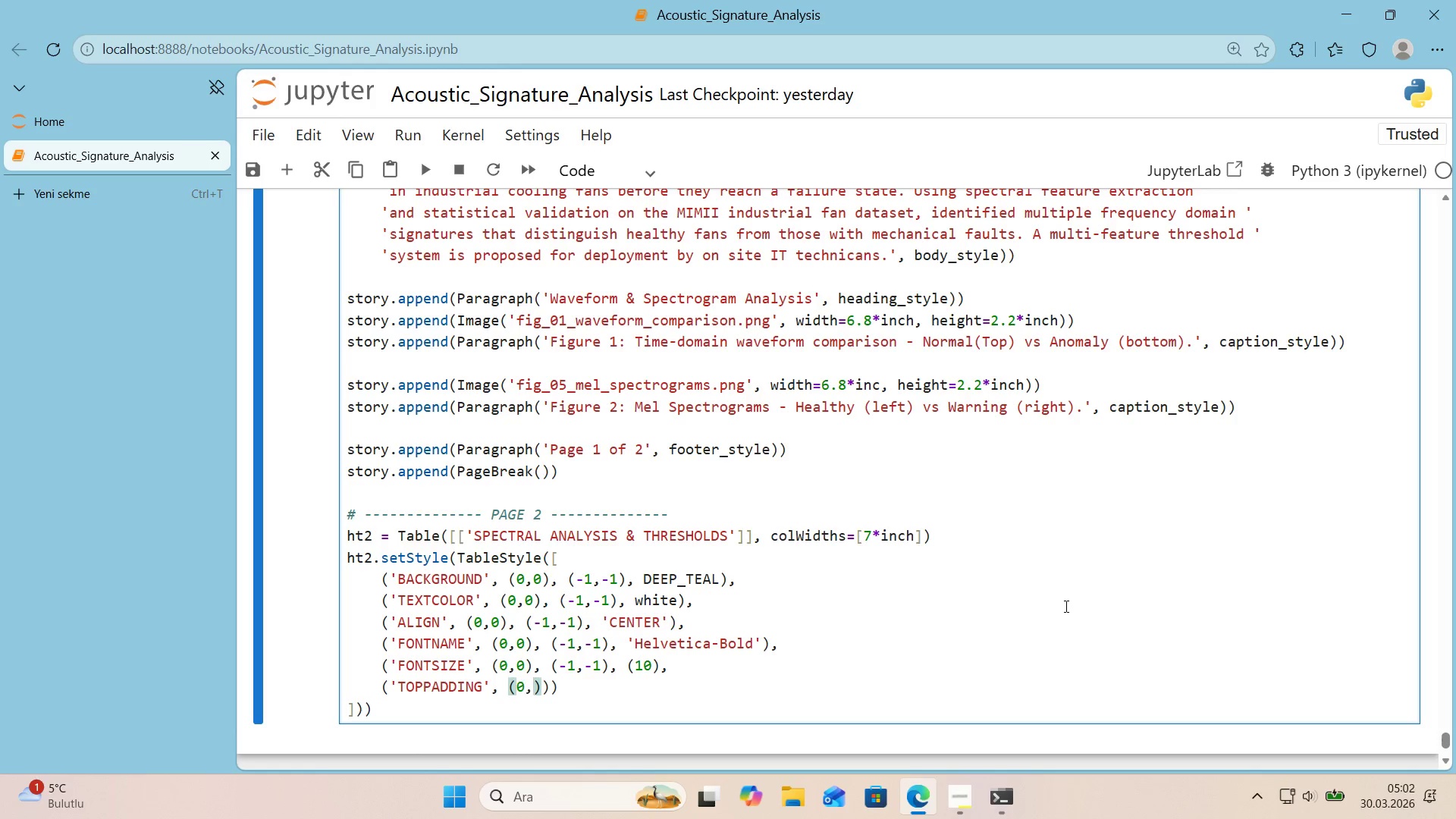 
key(Numpad0)
 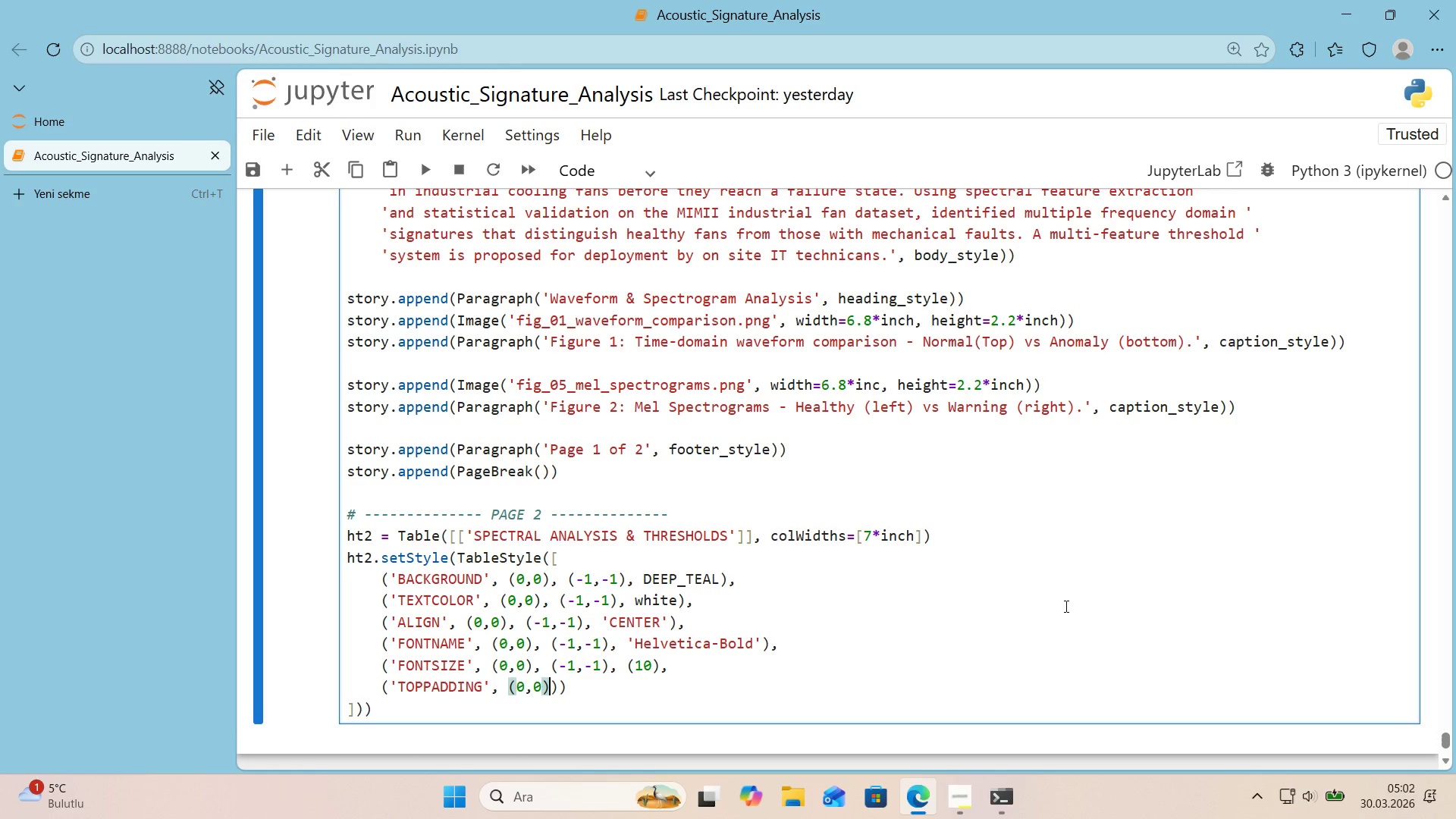 
key(ArrowRight)
 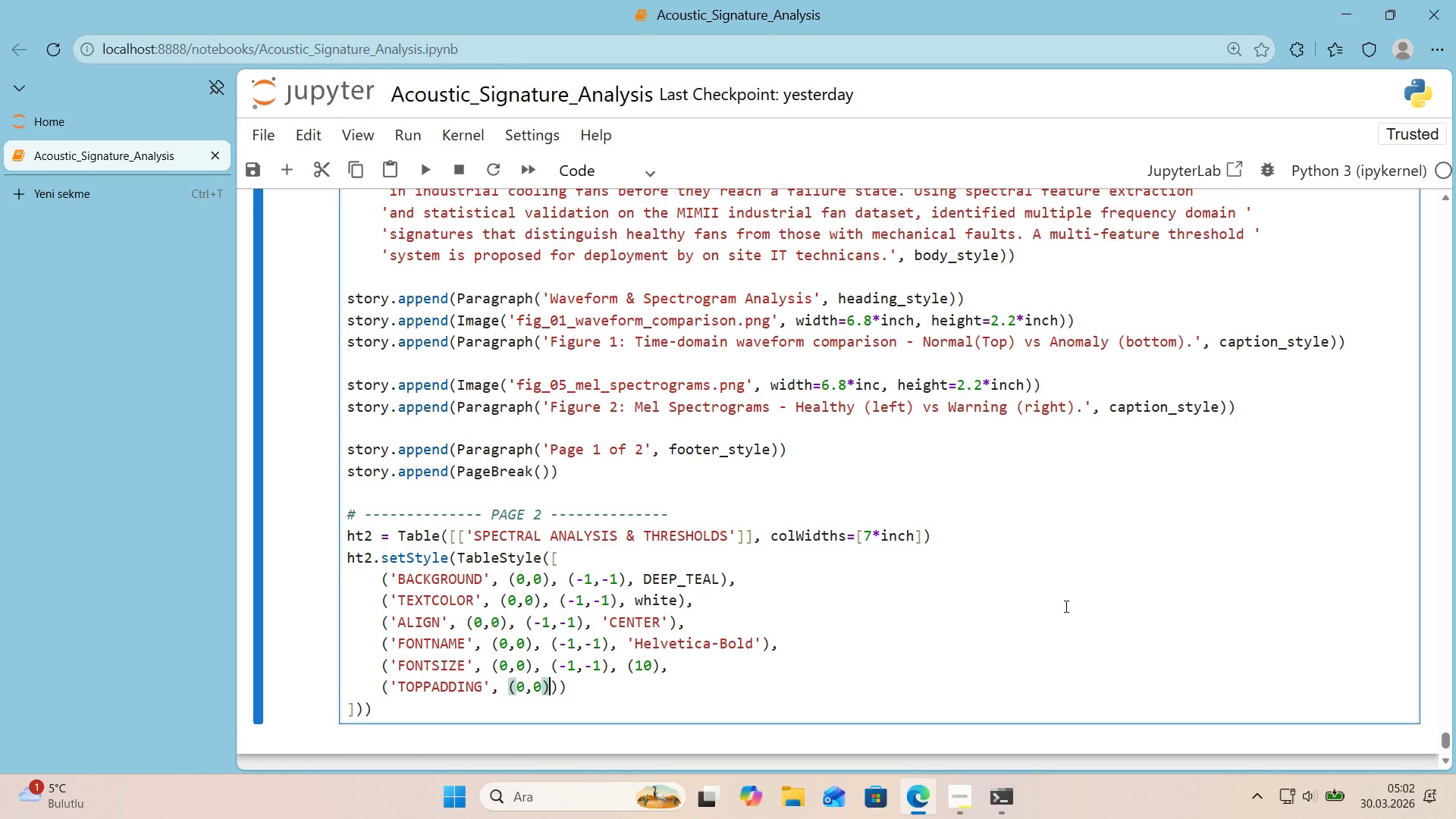 
type(, *()
 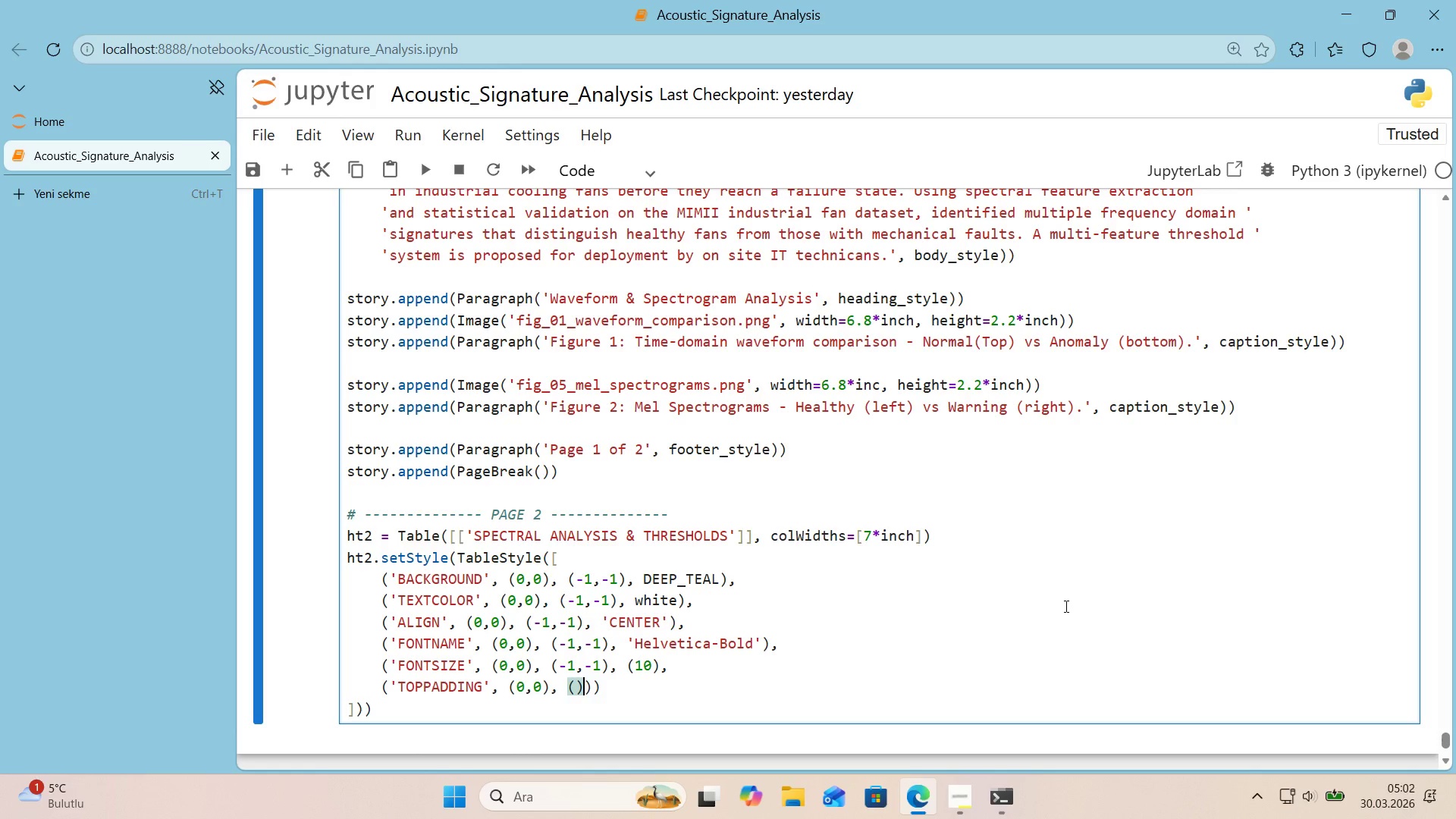 
 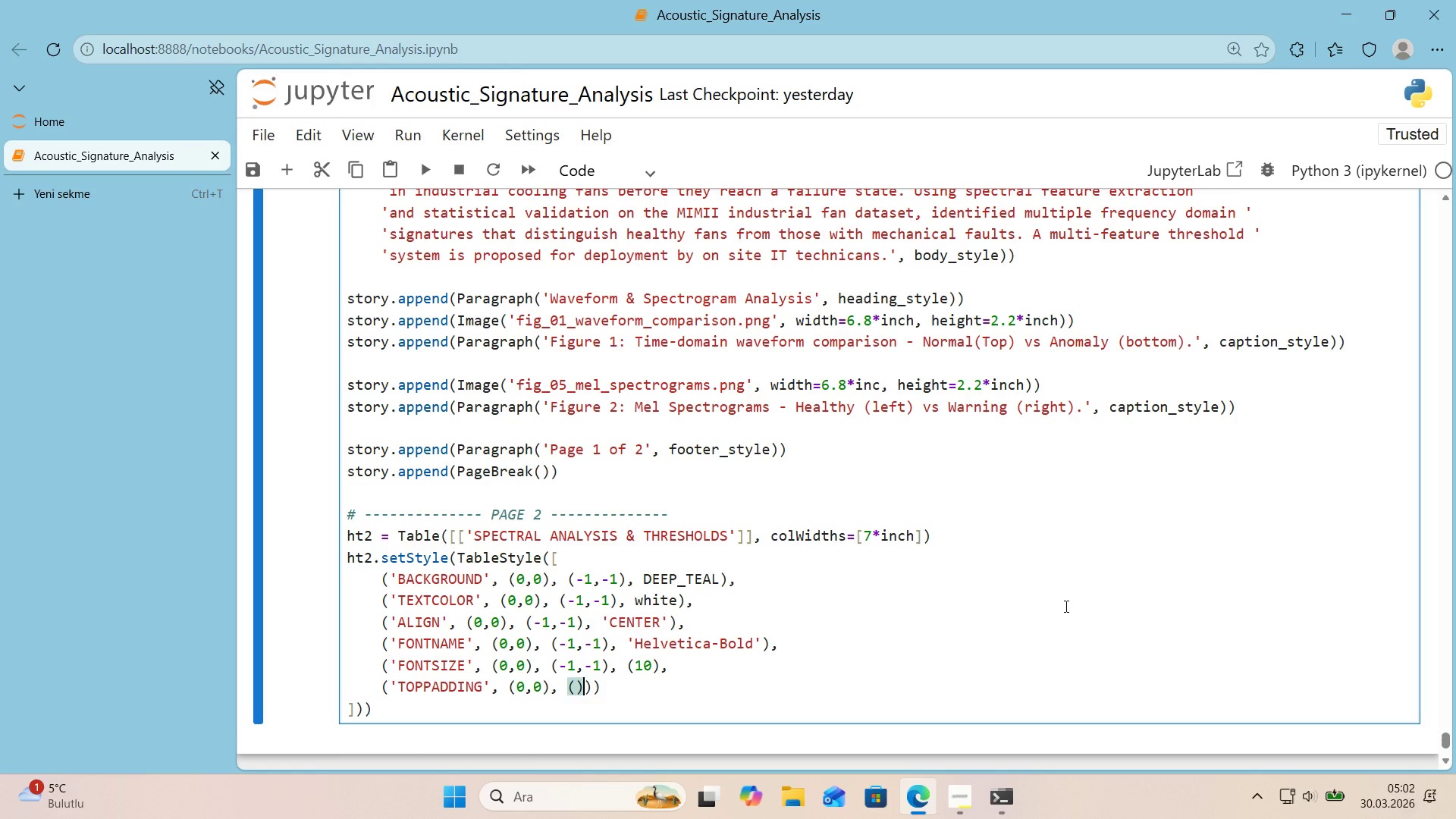 
key(Control+ControlRight)
 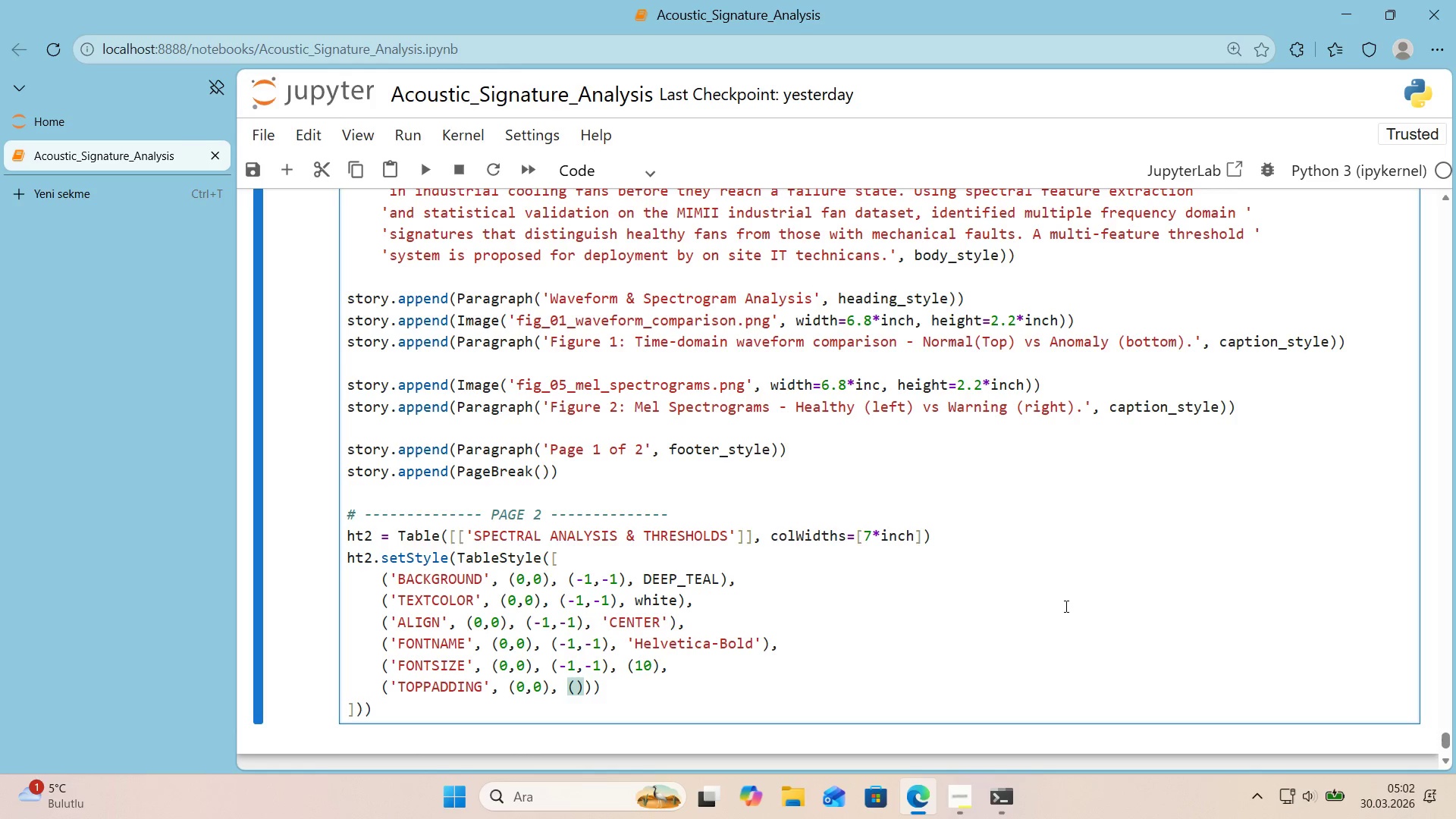 
key(ArrowLeft)
 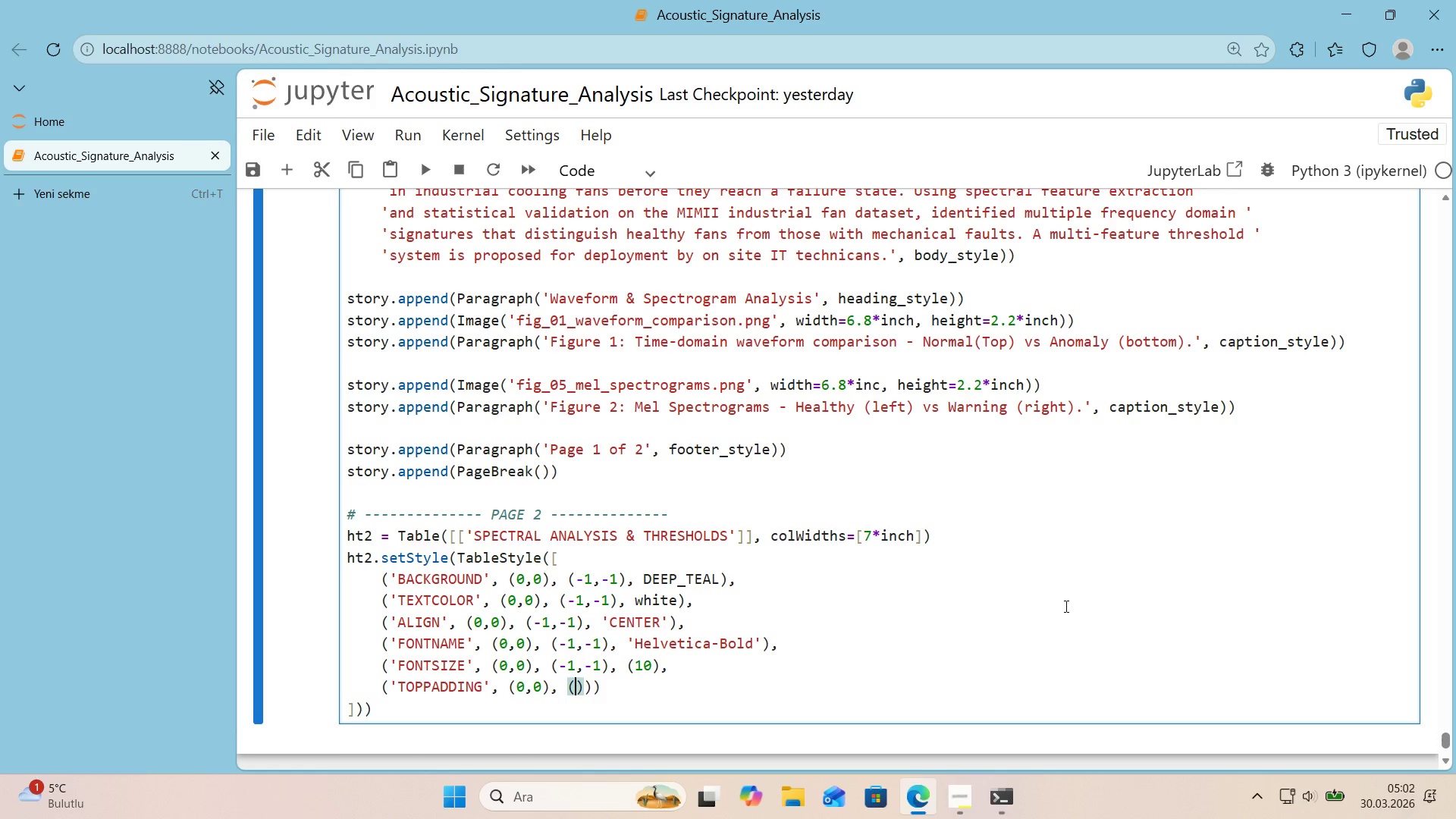 
key(NumpadSubtract)
 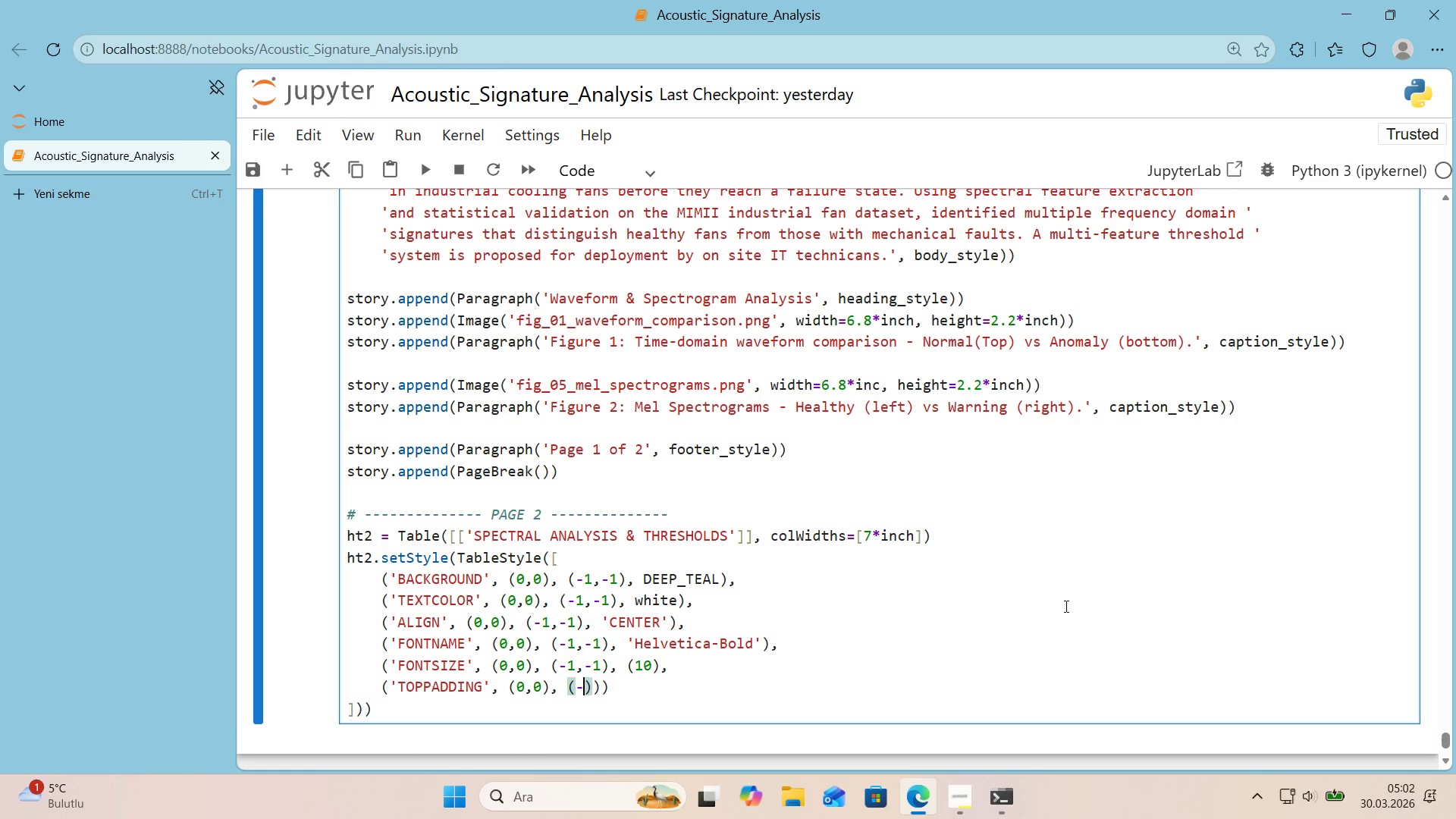 
key(Numpad1)
 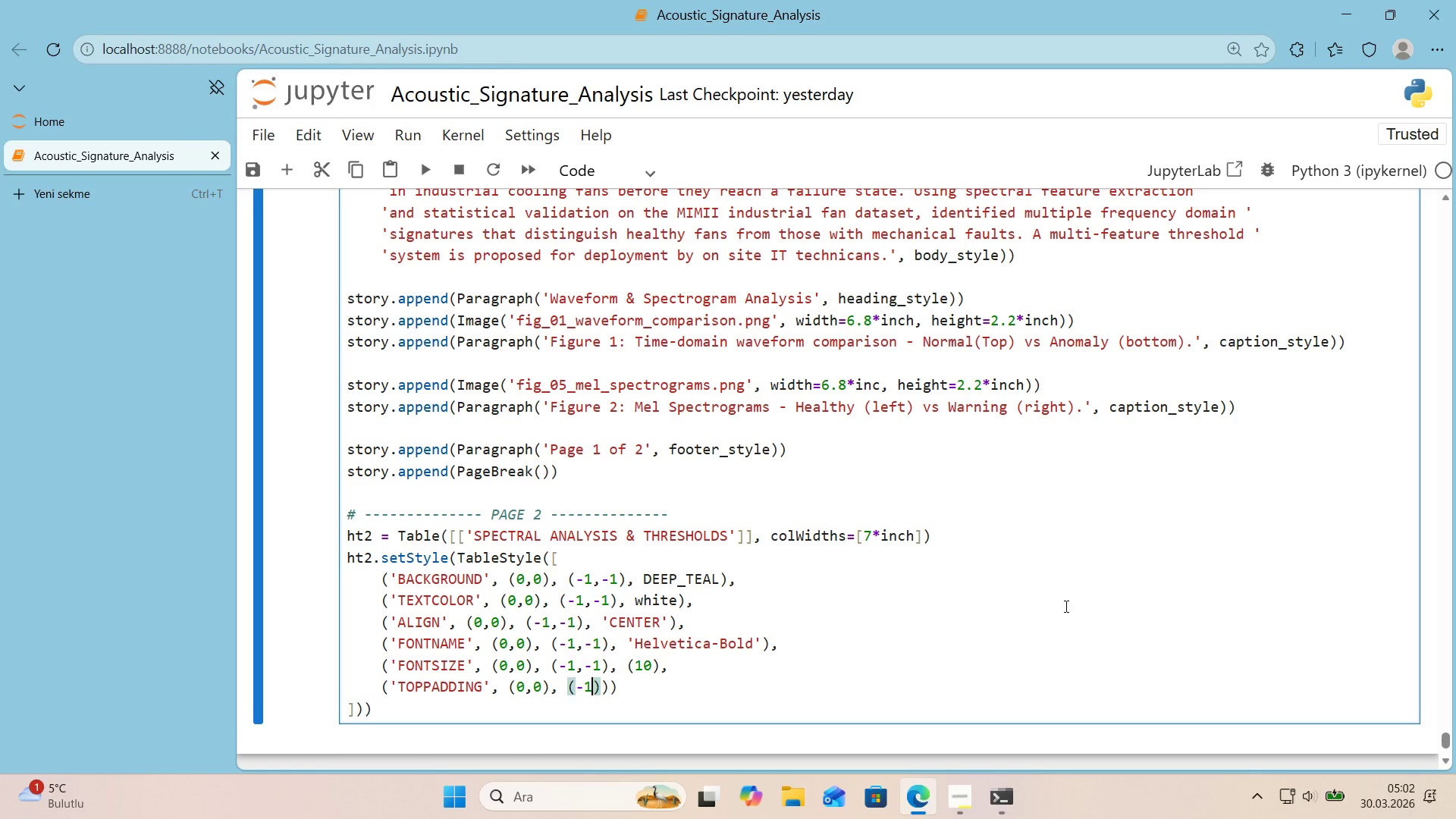 
key(Comma)
 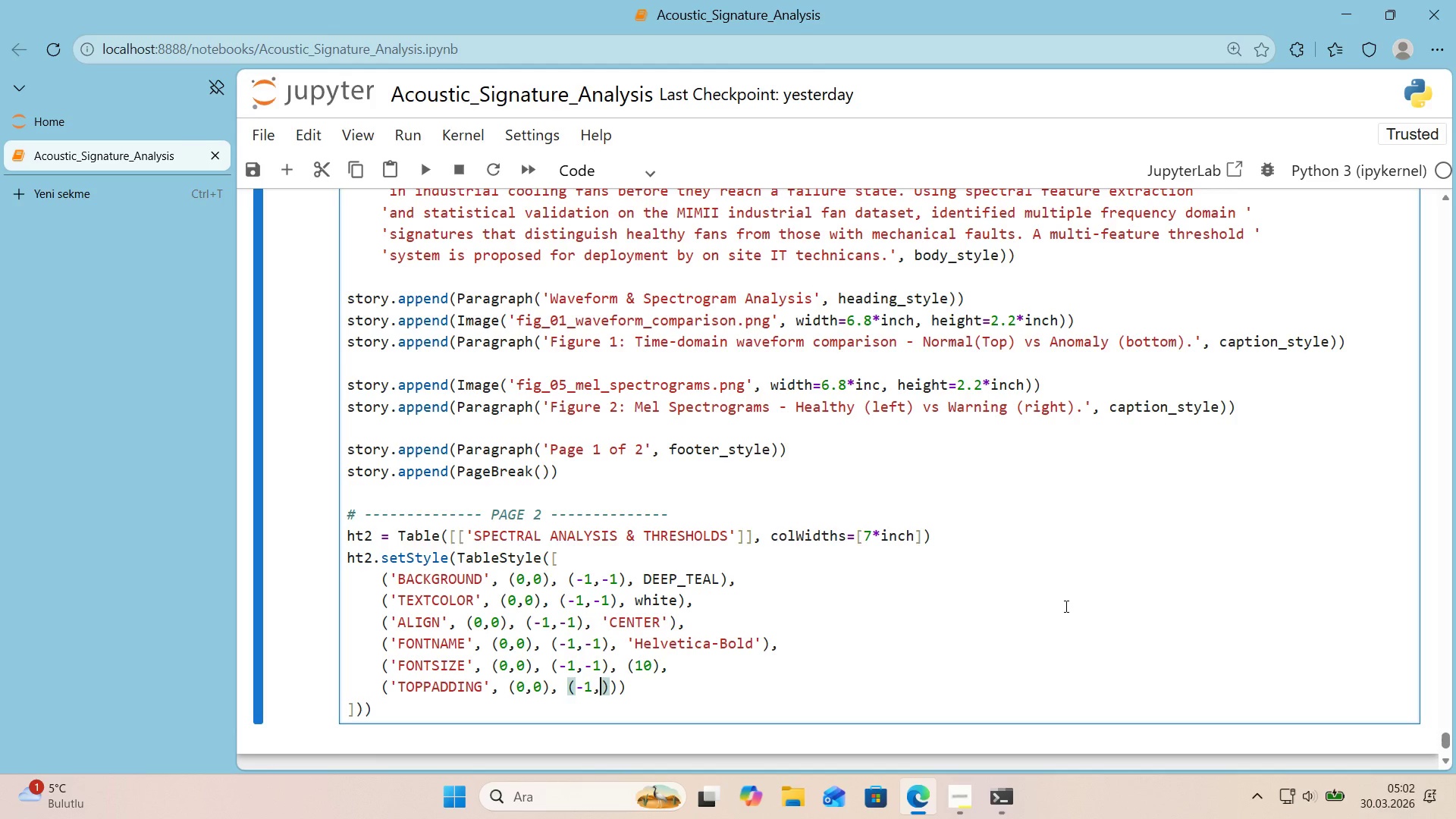 
key(Numpad1)
 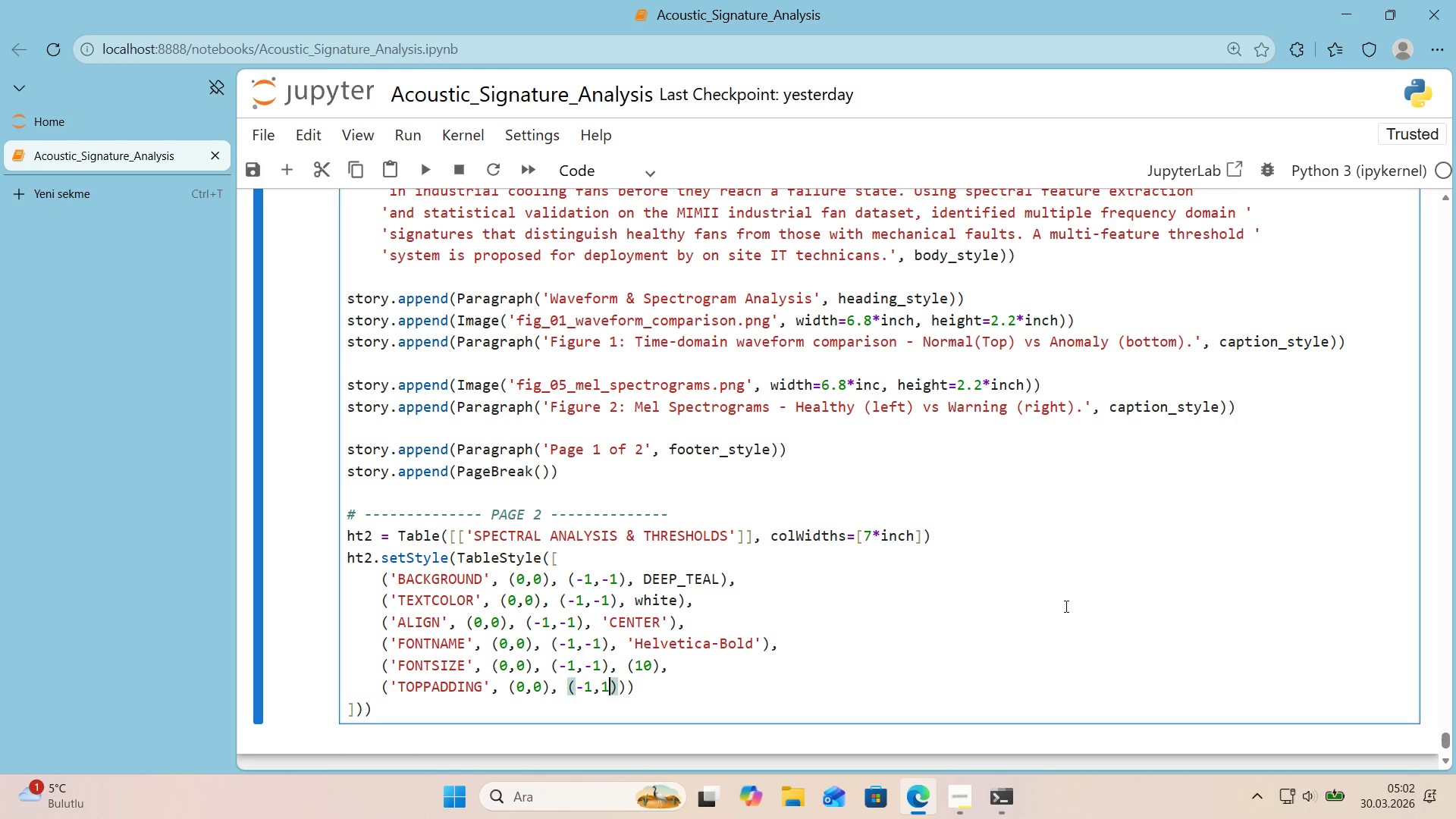 
key(Backspace)
 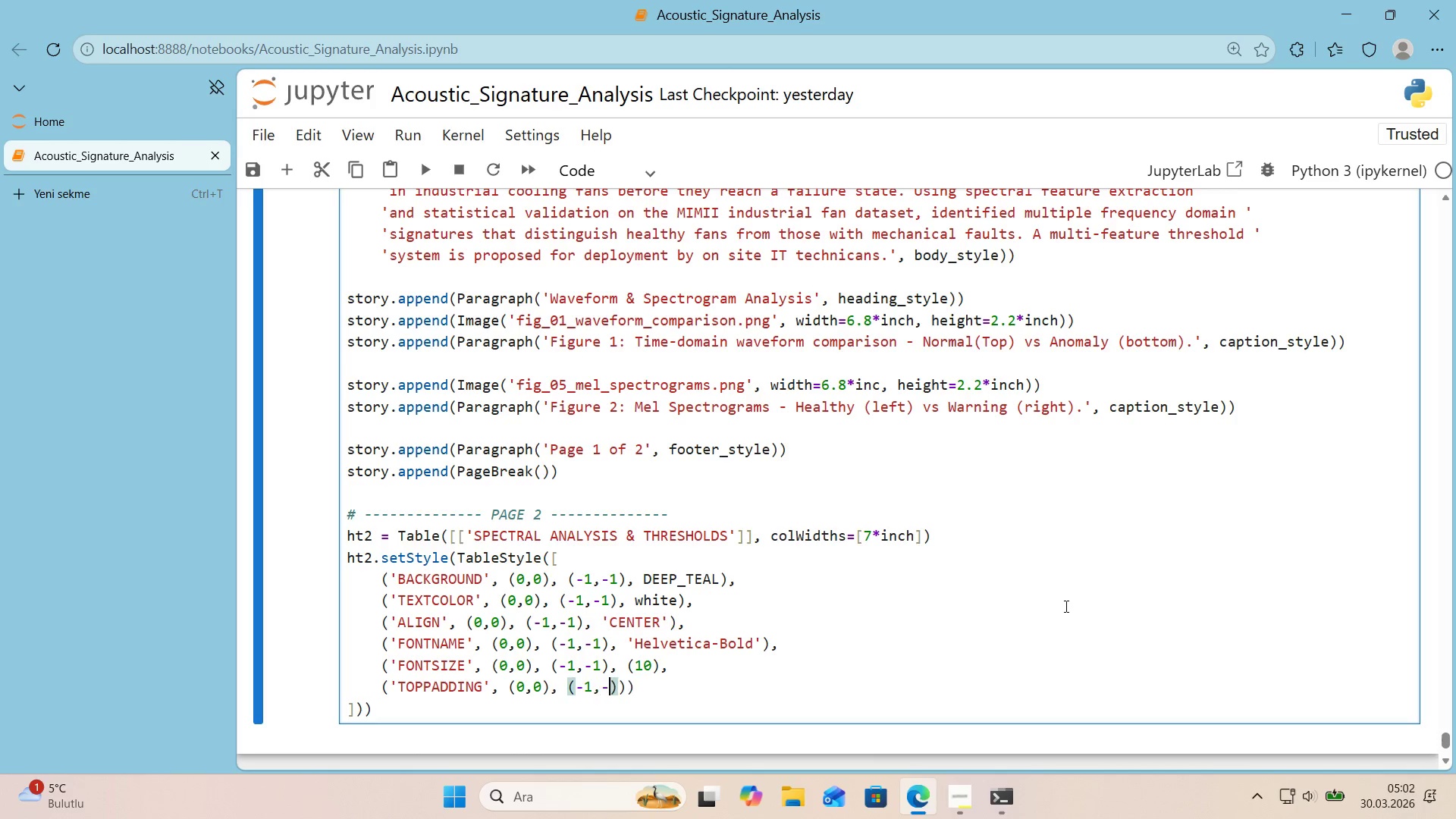 
key(NumpadSubtract)
 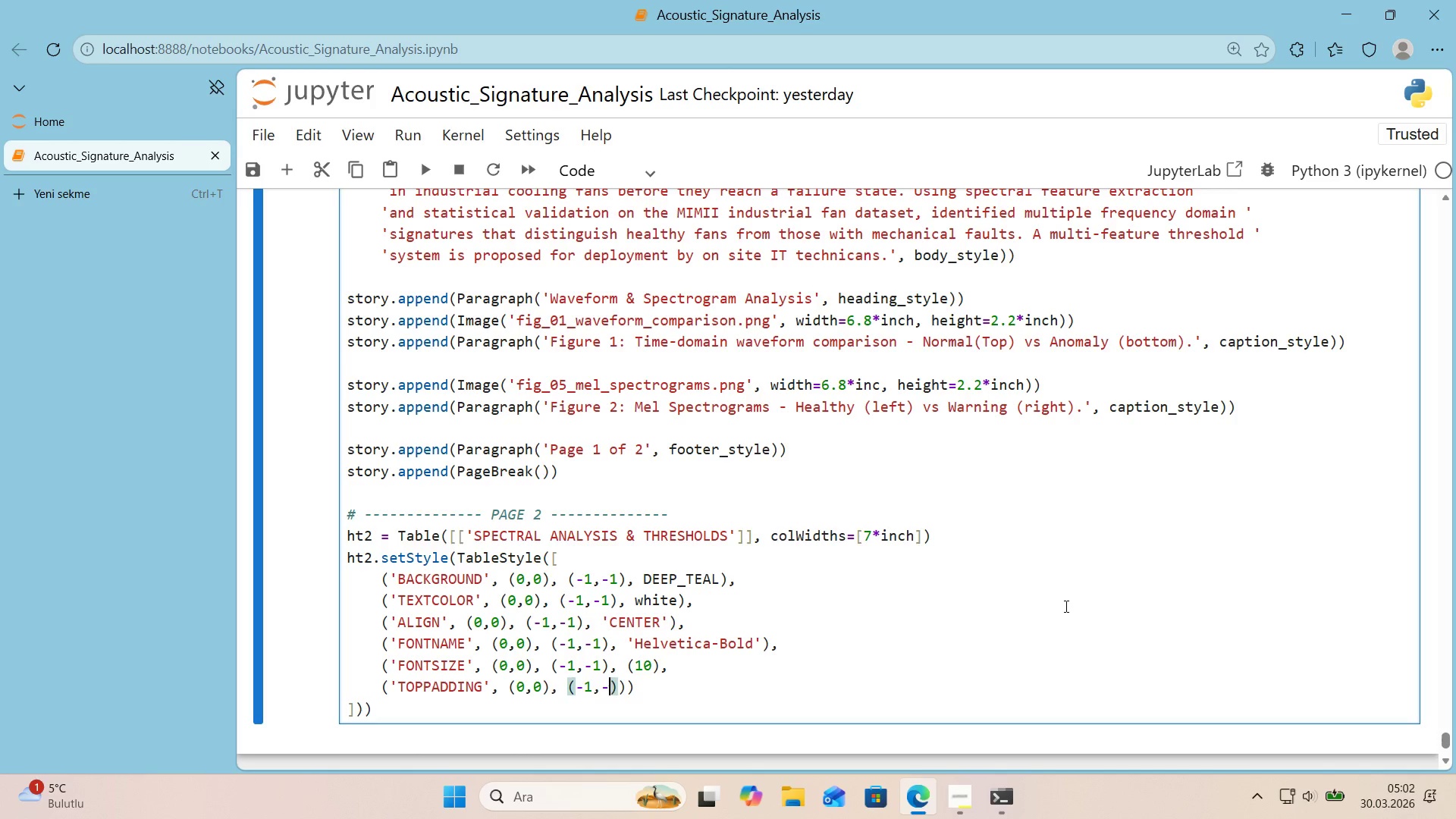 
key(Numpad1)
 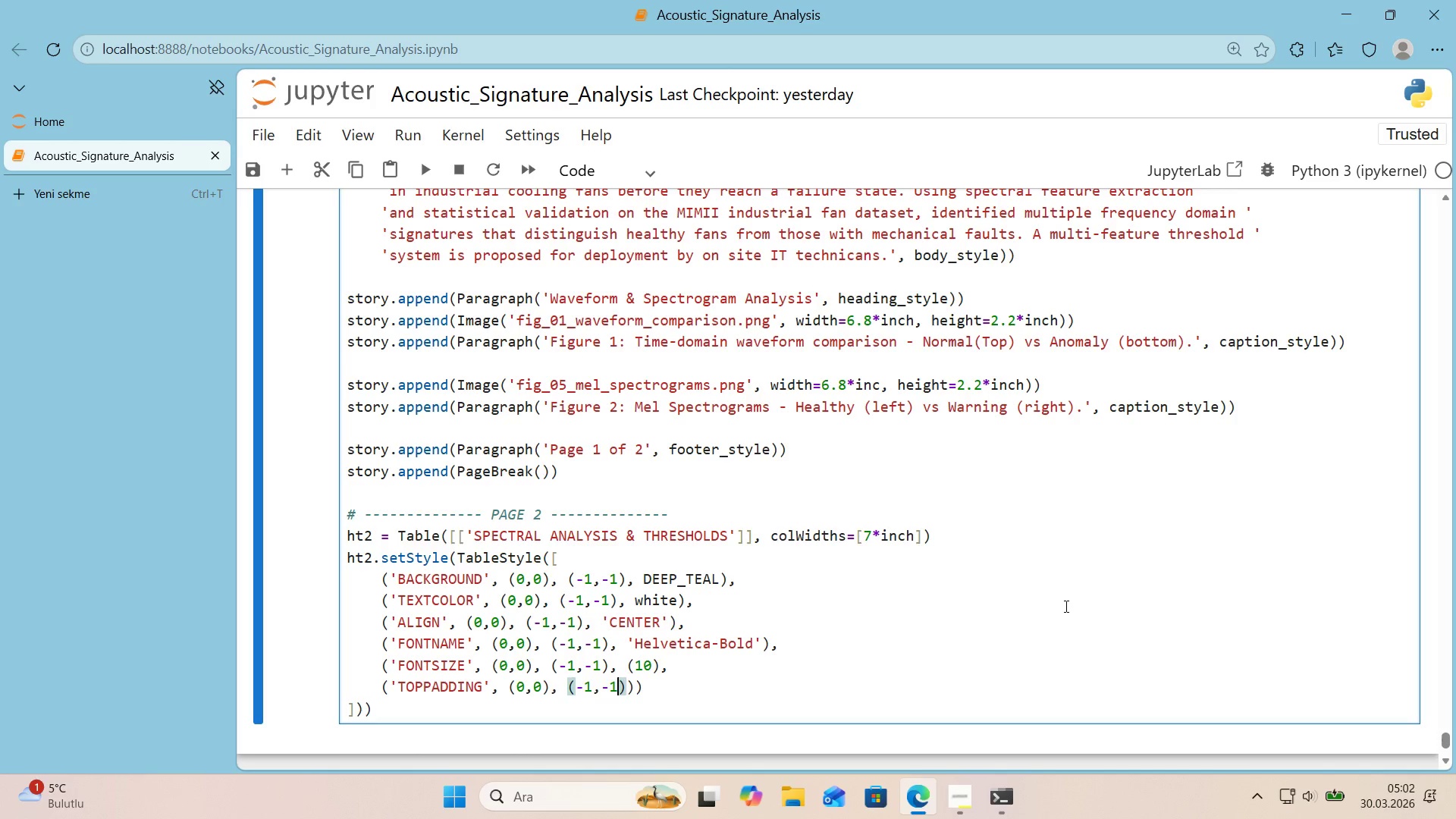 
key(Numpad0)
 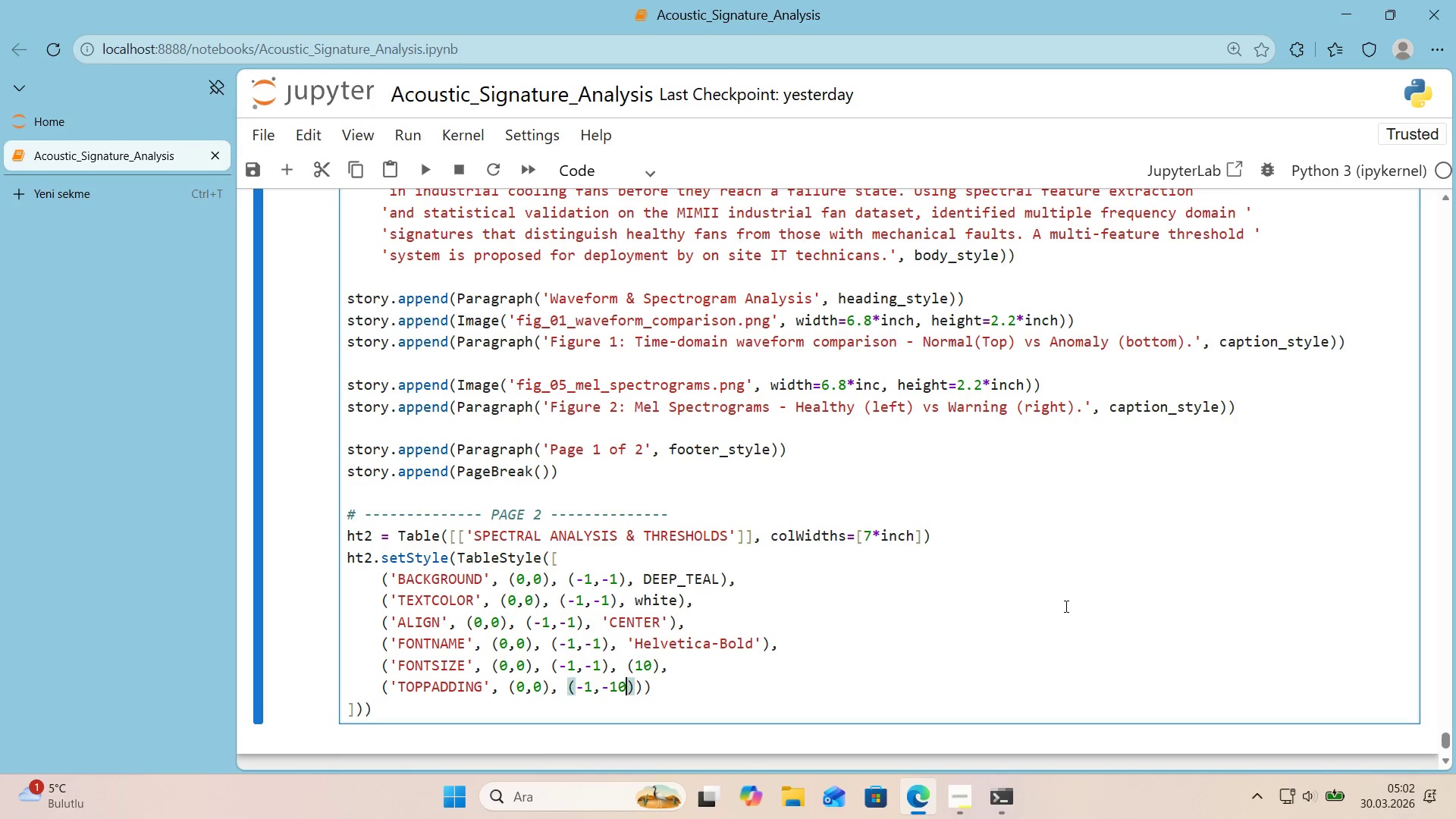 
key(Backspace)
 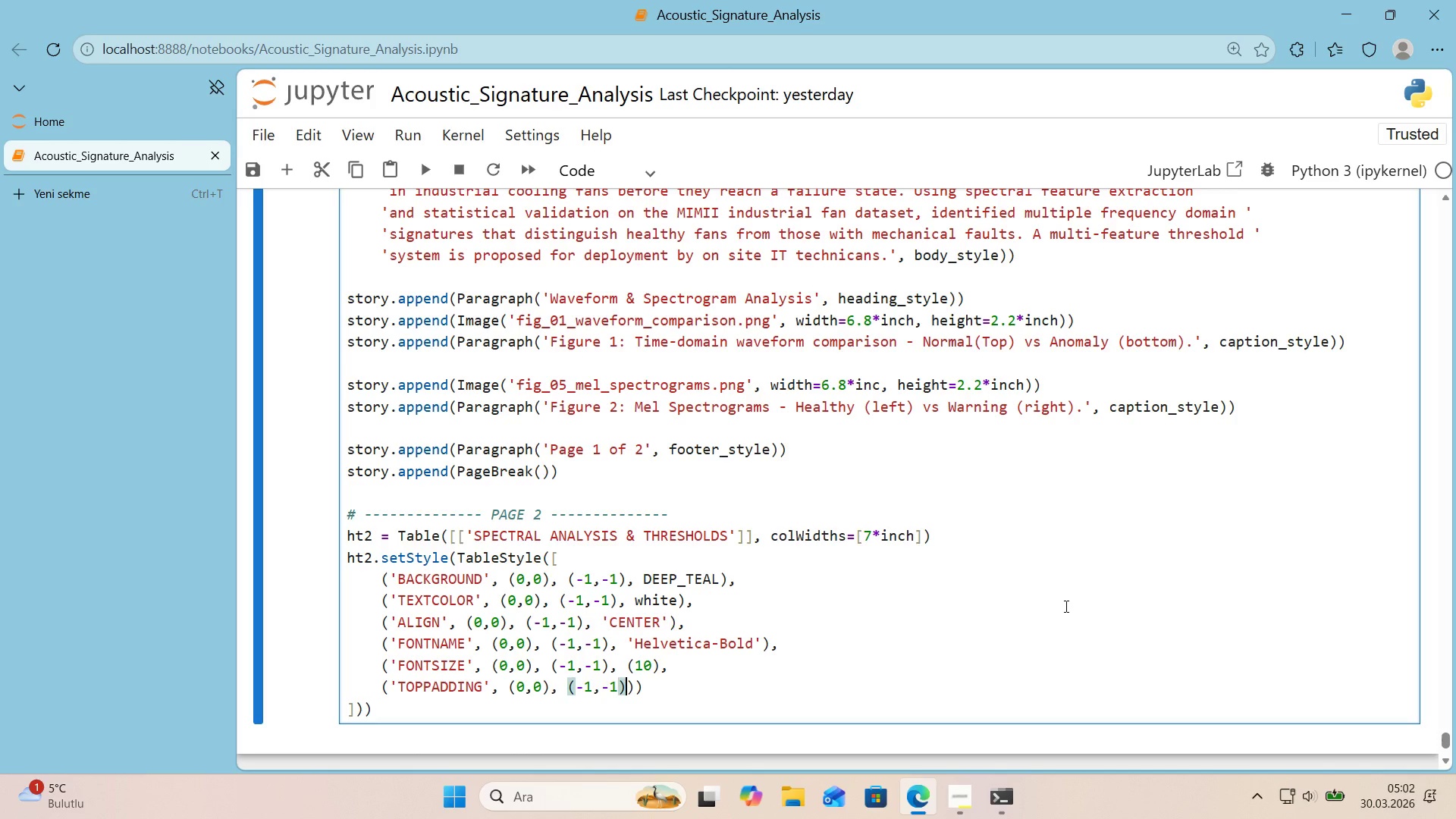 
key(ArrowRight)
 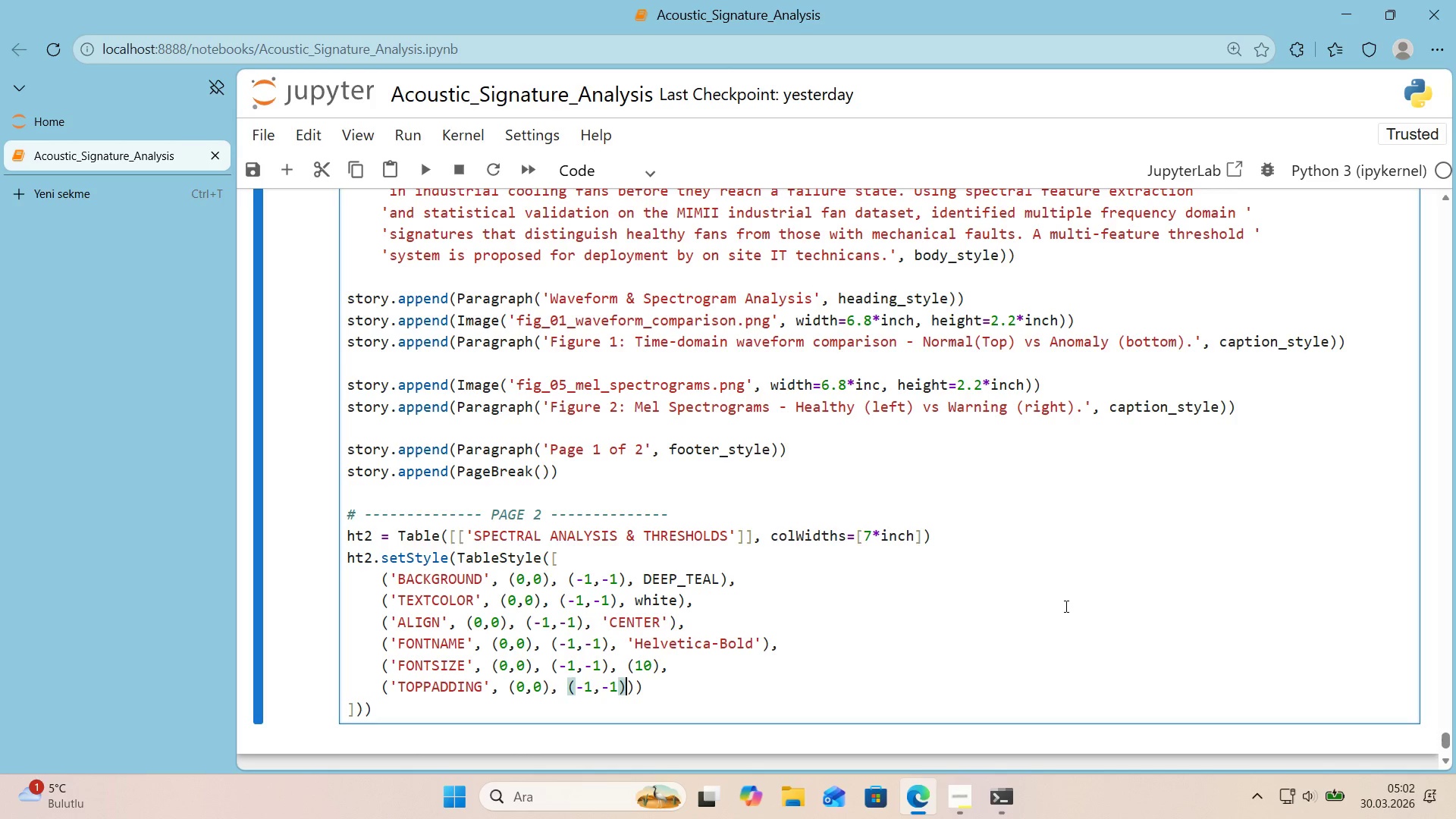 
key(Comma)
 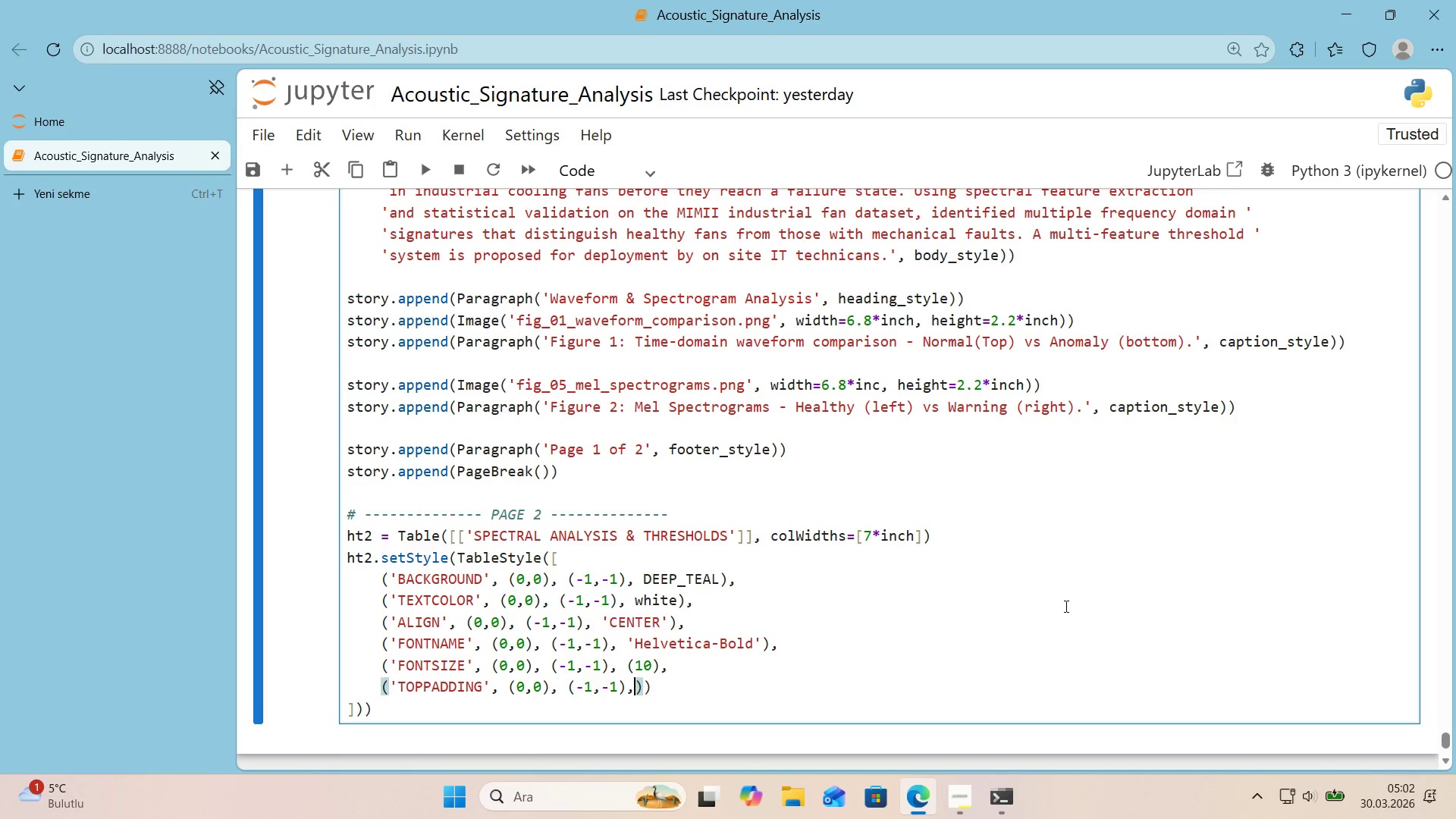 
key(Space)
 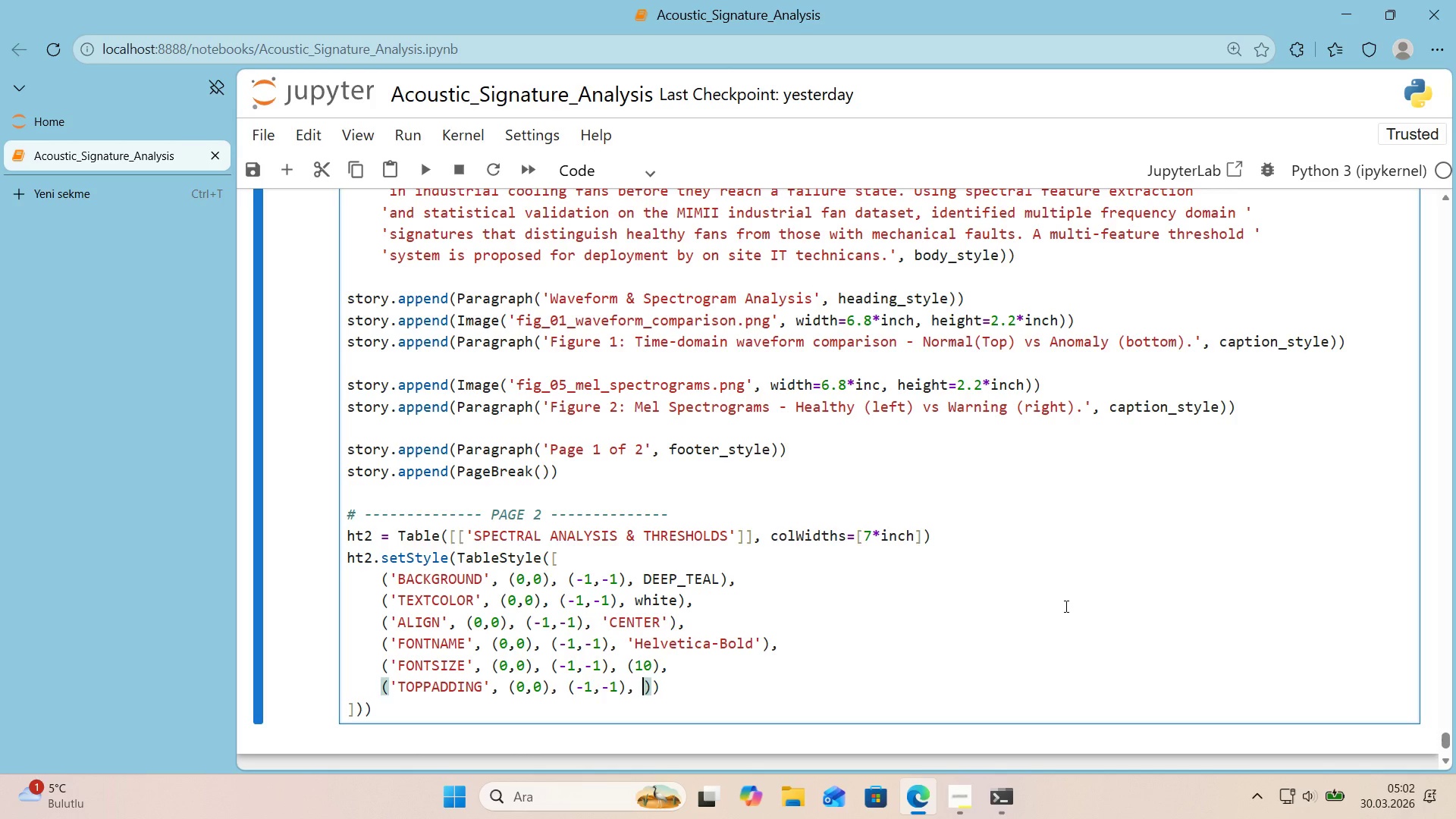 
key(ArrowUp)
 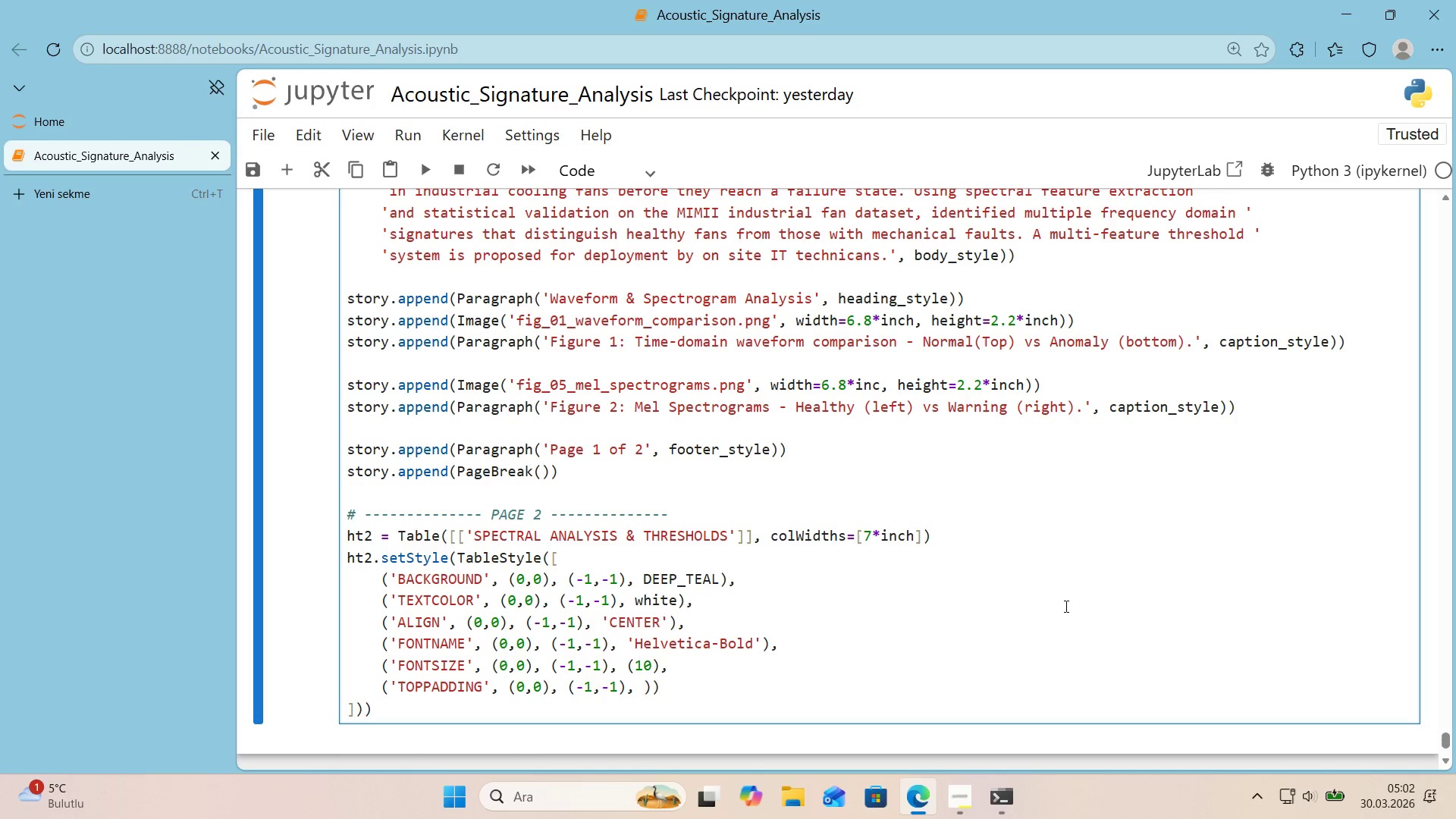 
key(ArrowDown)
 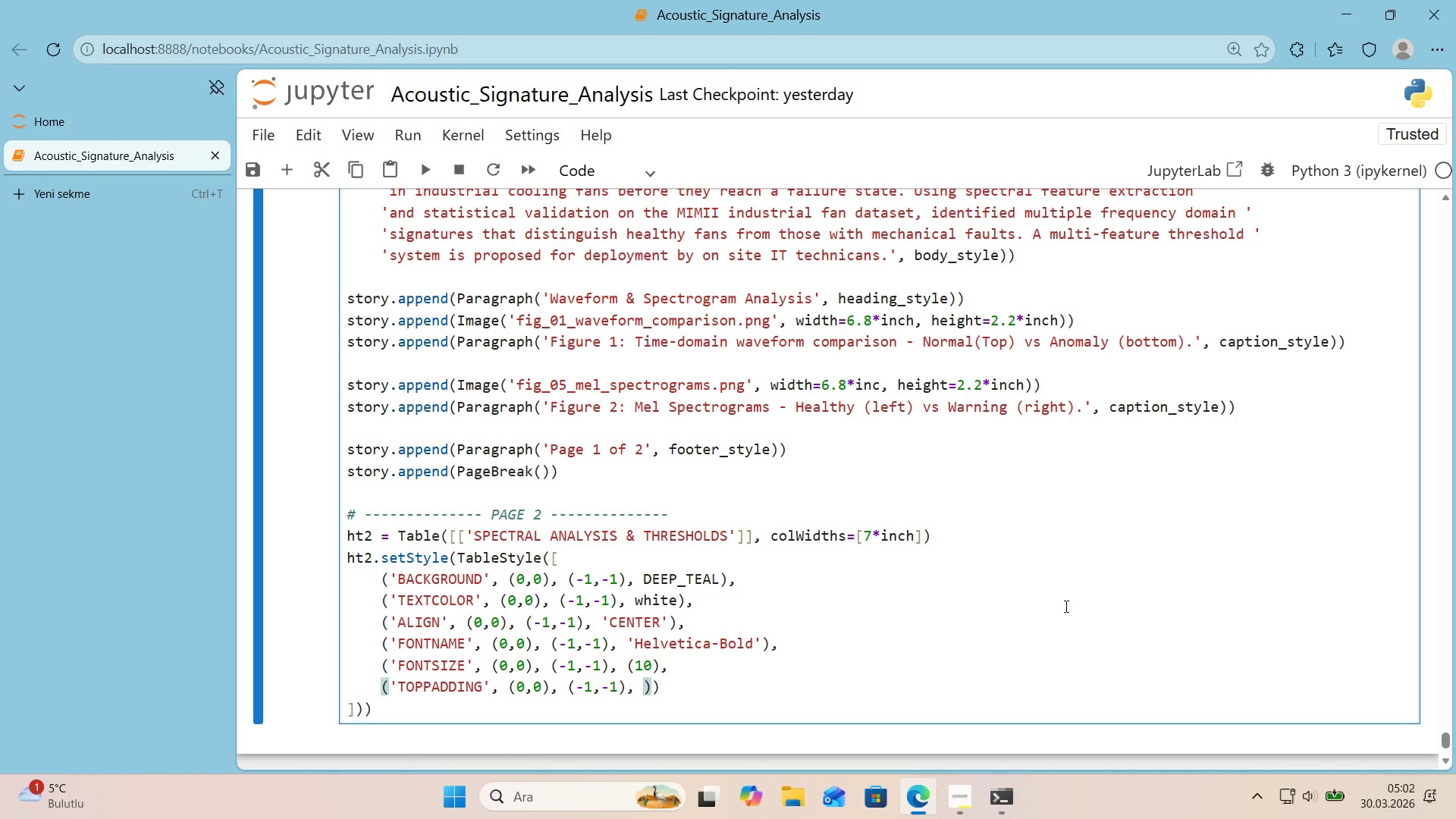 
key(Numpad1)
 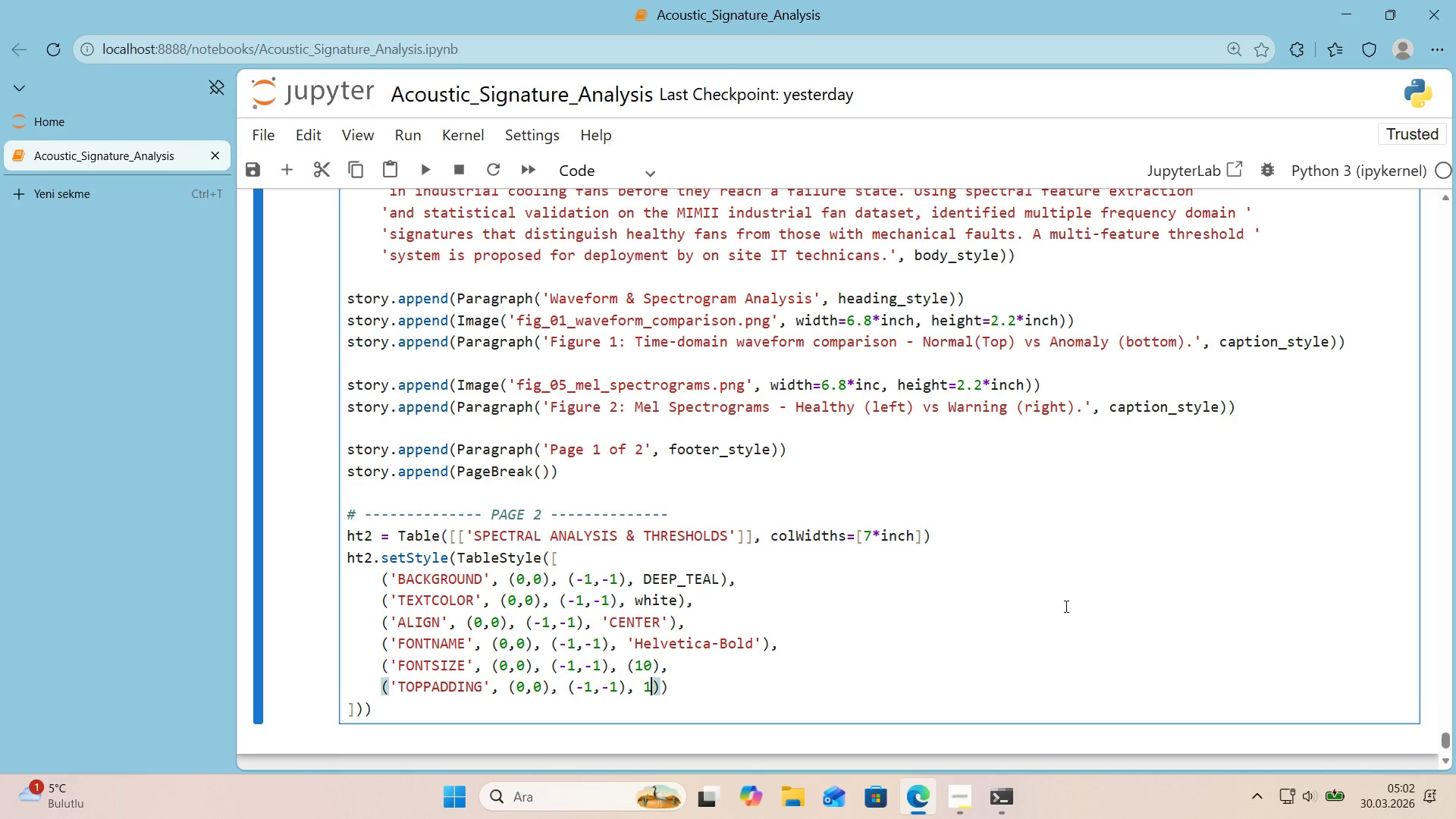 
key(Numpad0)
 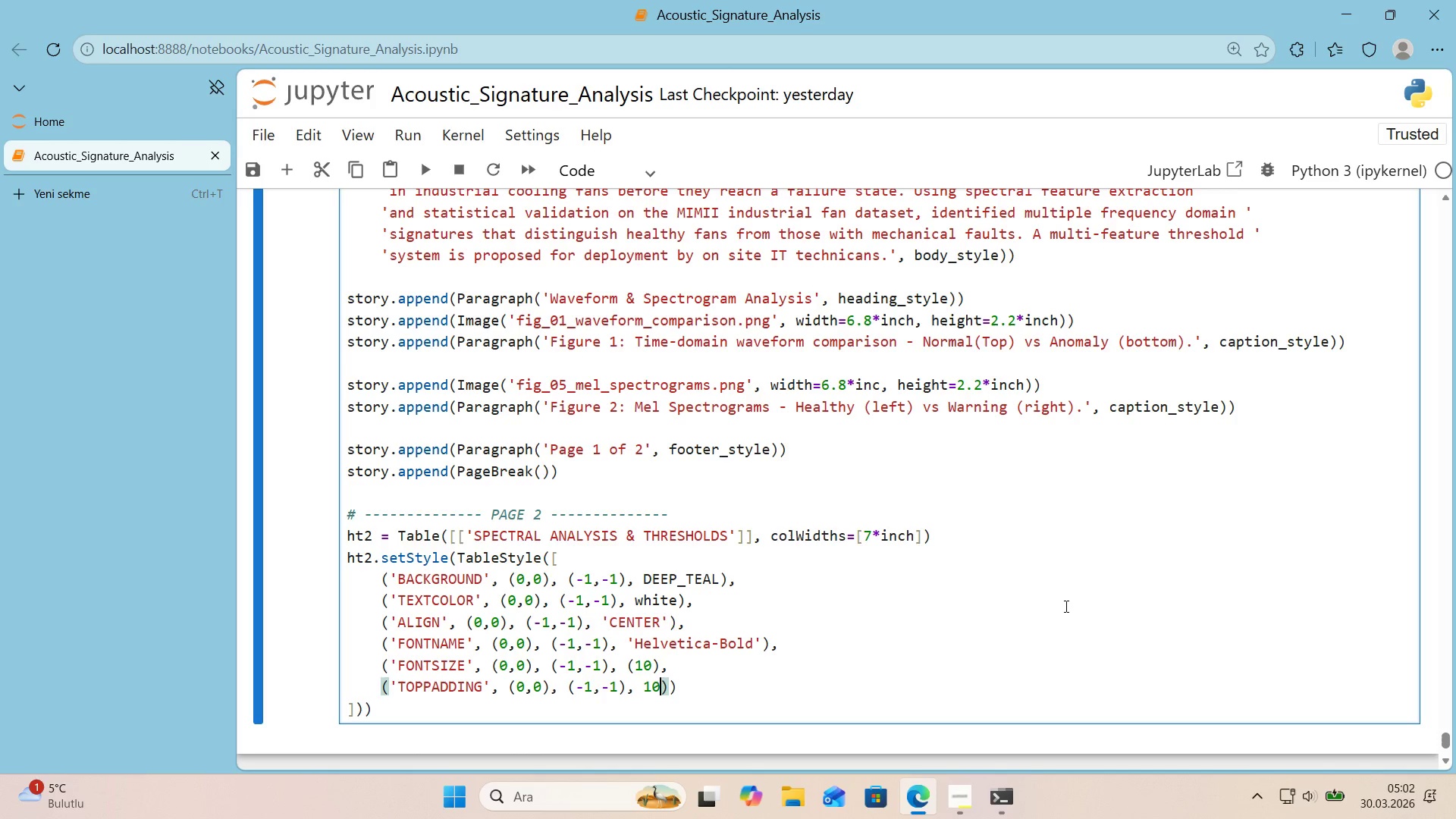 
key(ArrowRight)
 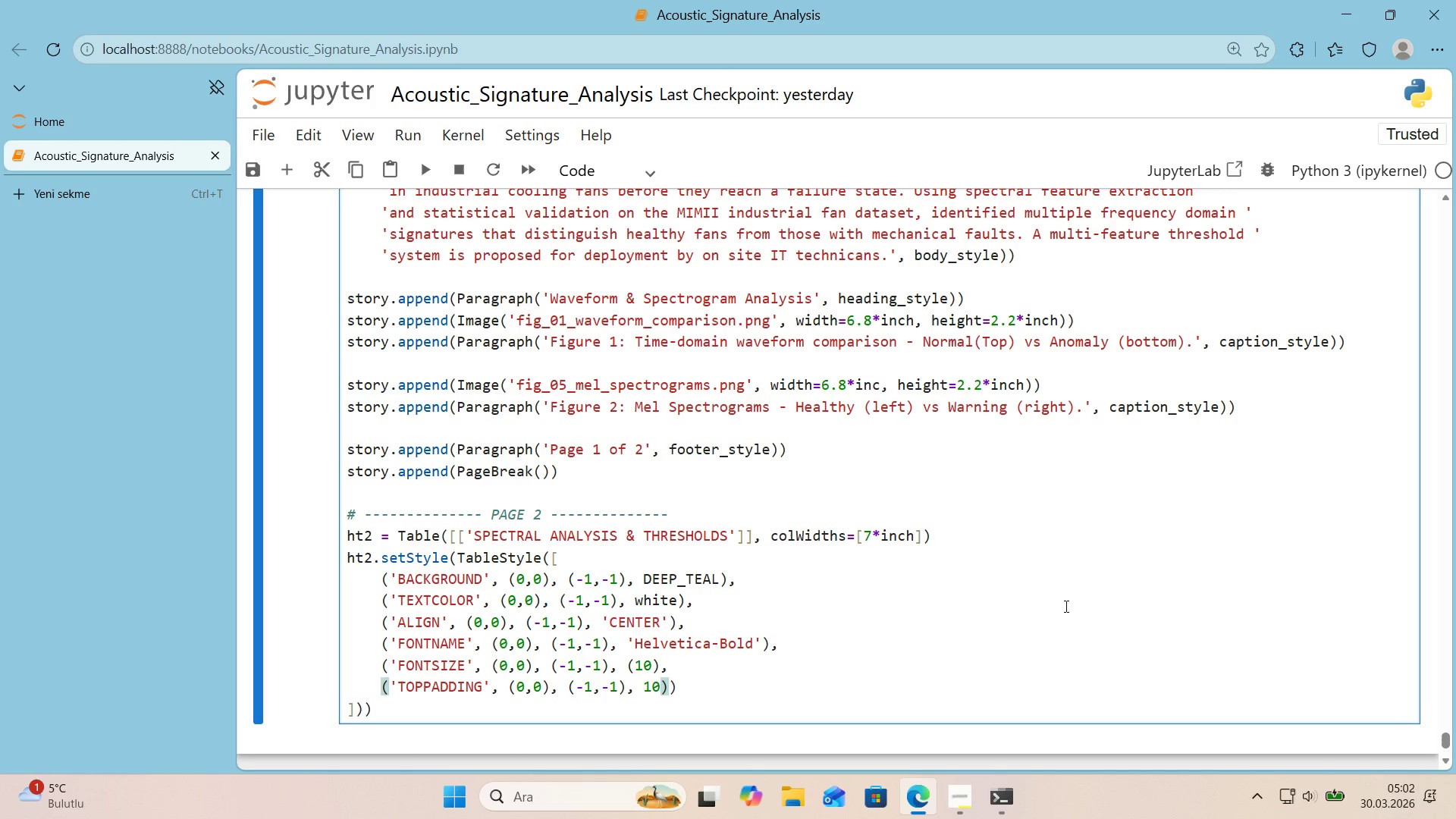 
key(Comma)
 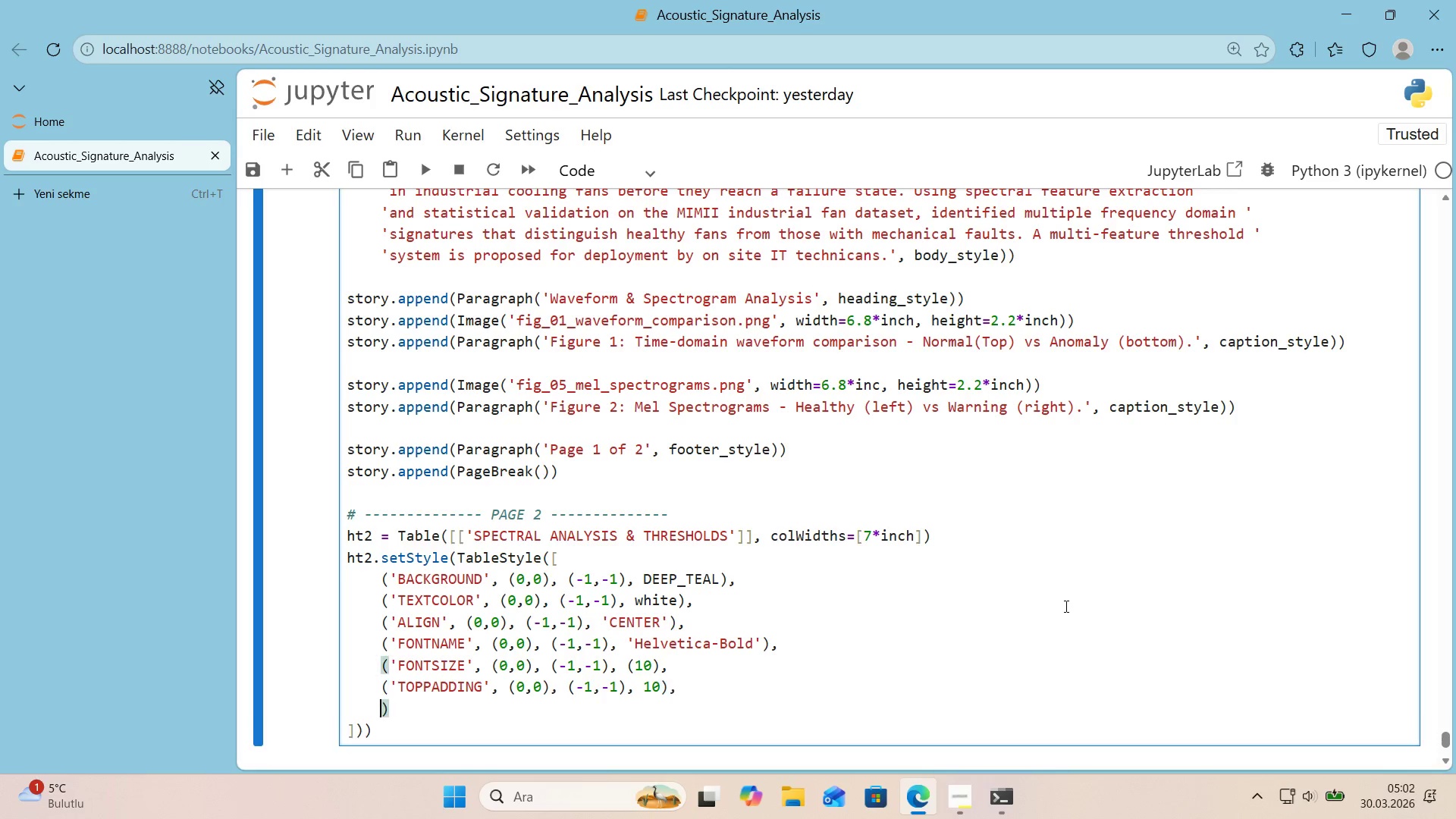 
key(Enter)
 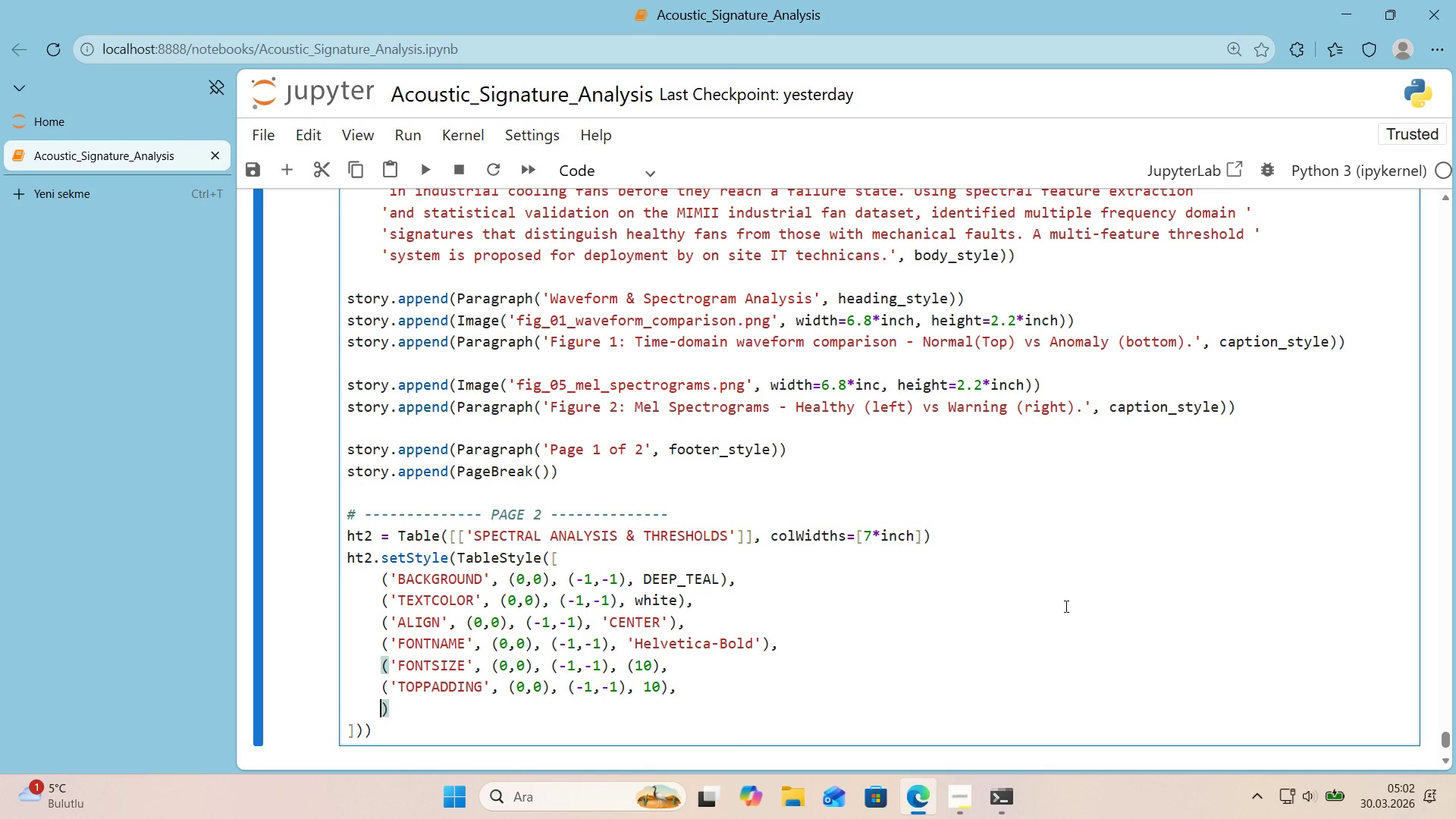 
type(*()
 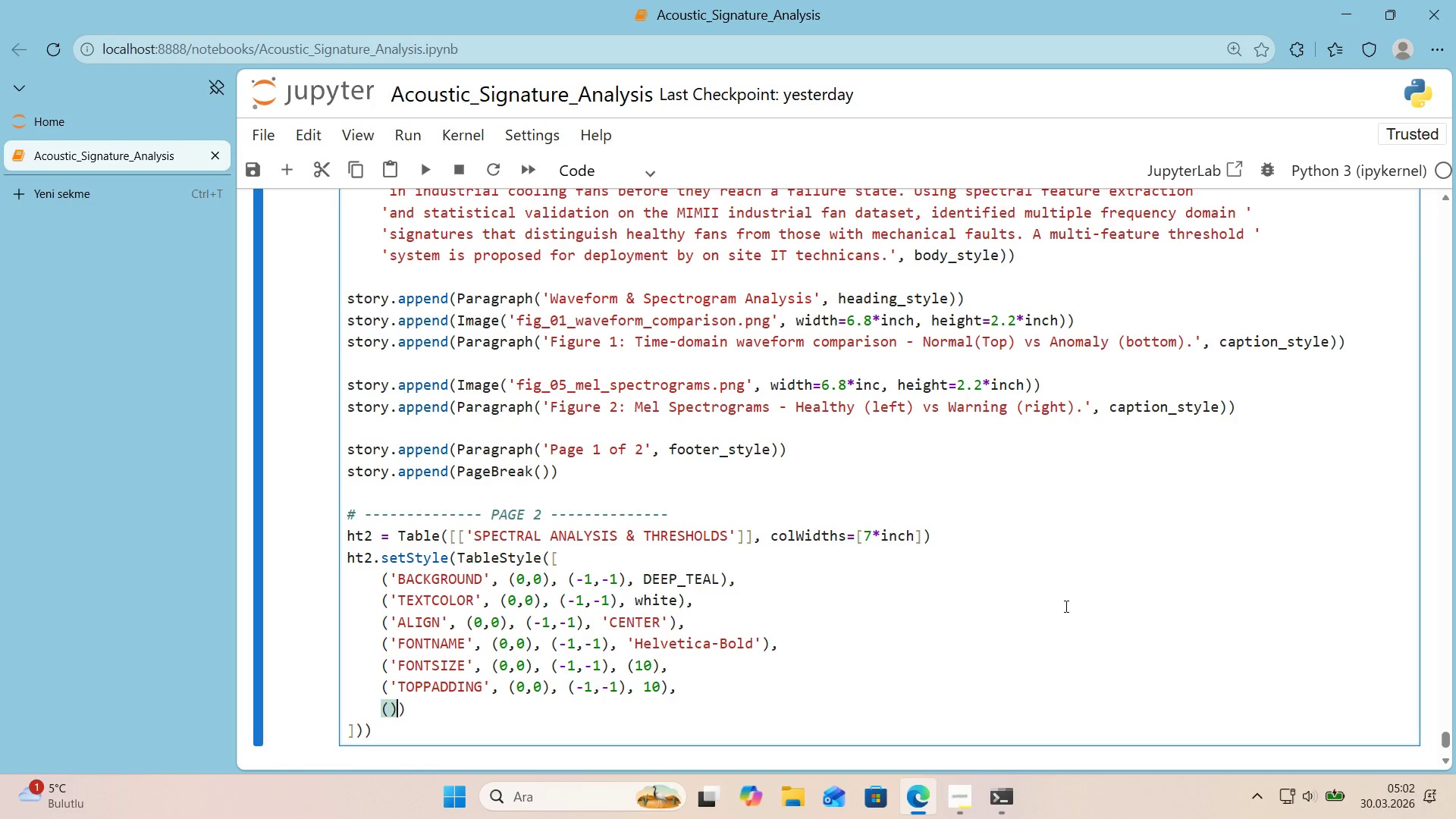 
key(ArrowLeft)
 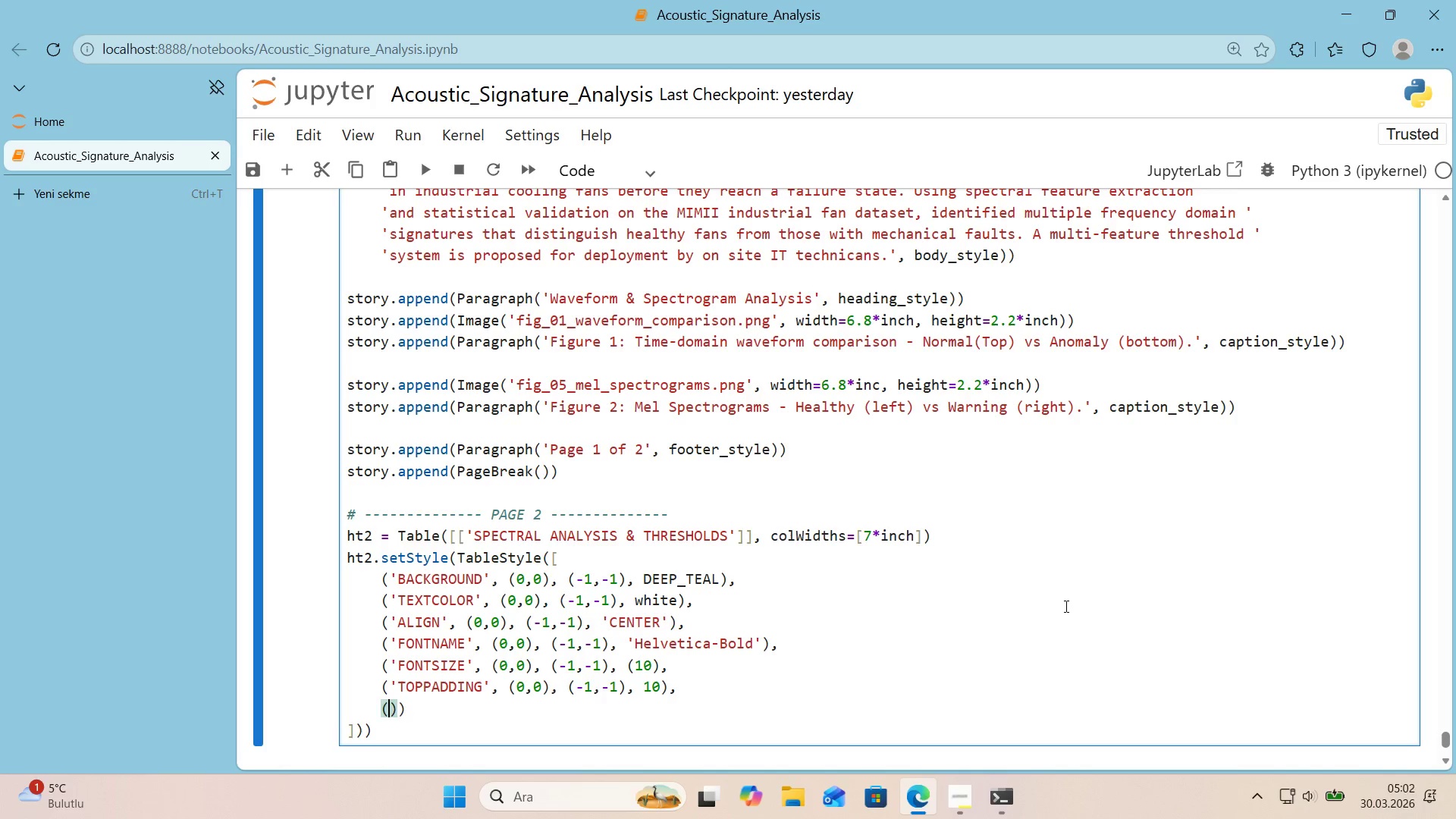 
type(@@)
 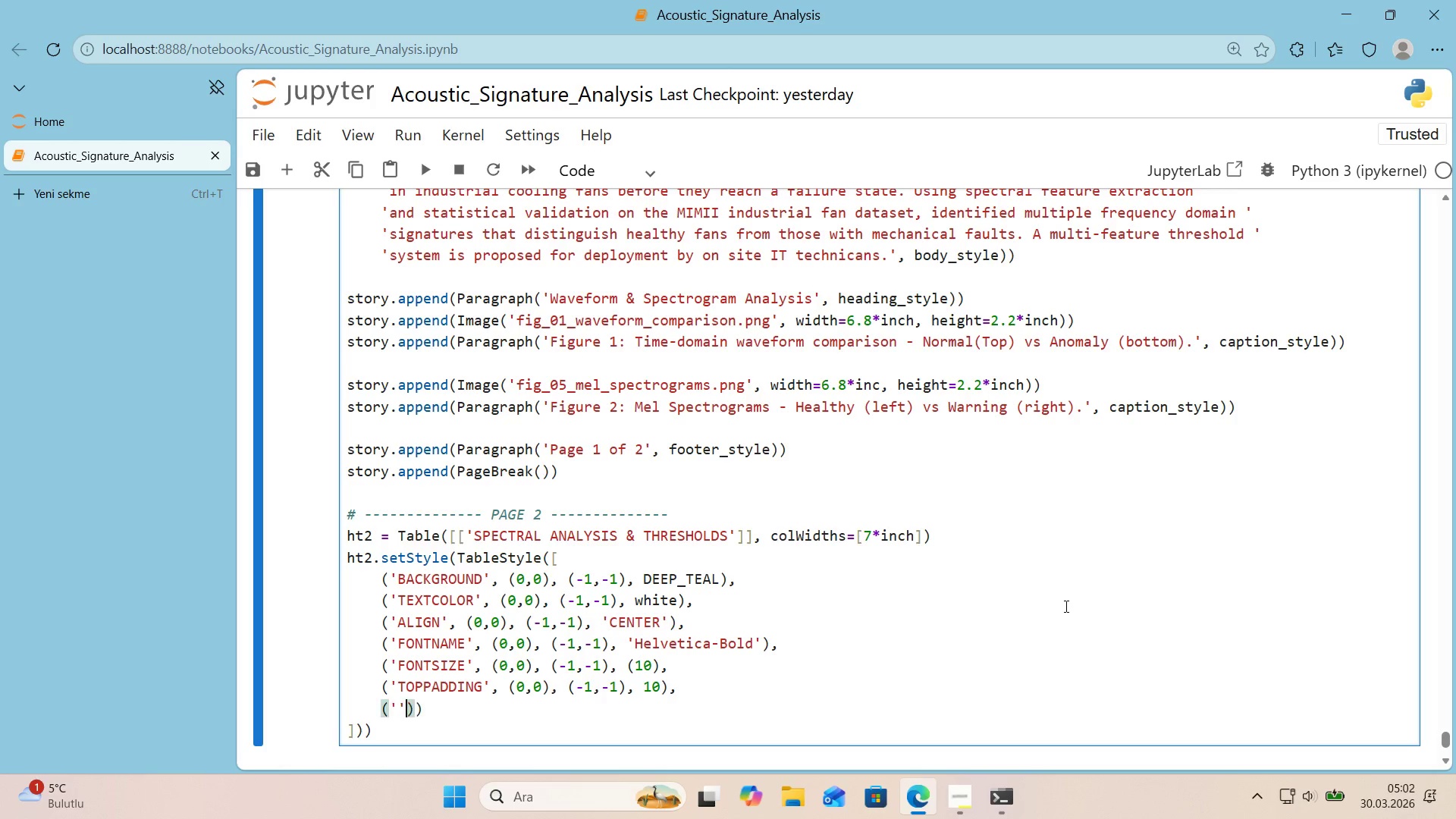 
key(ArrowLeft)
 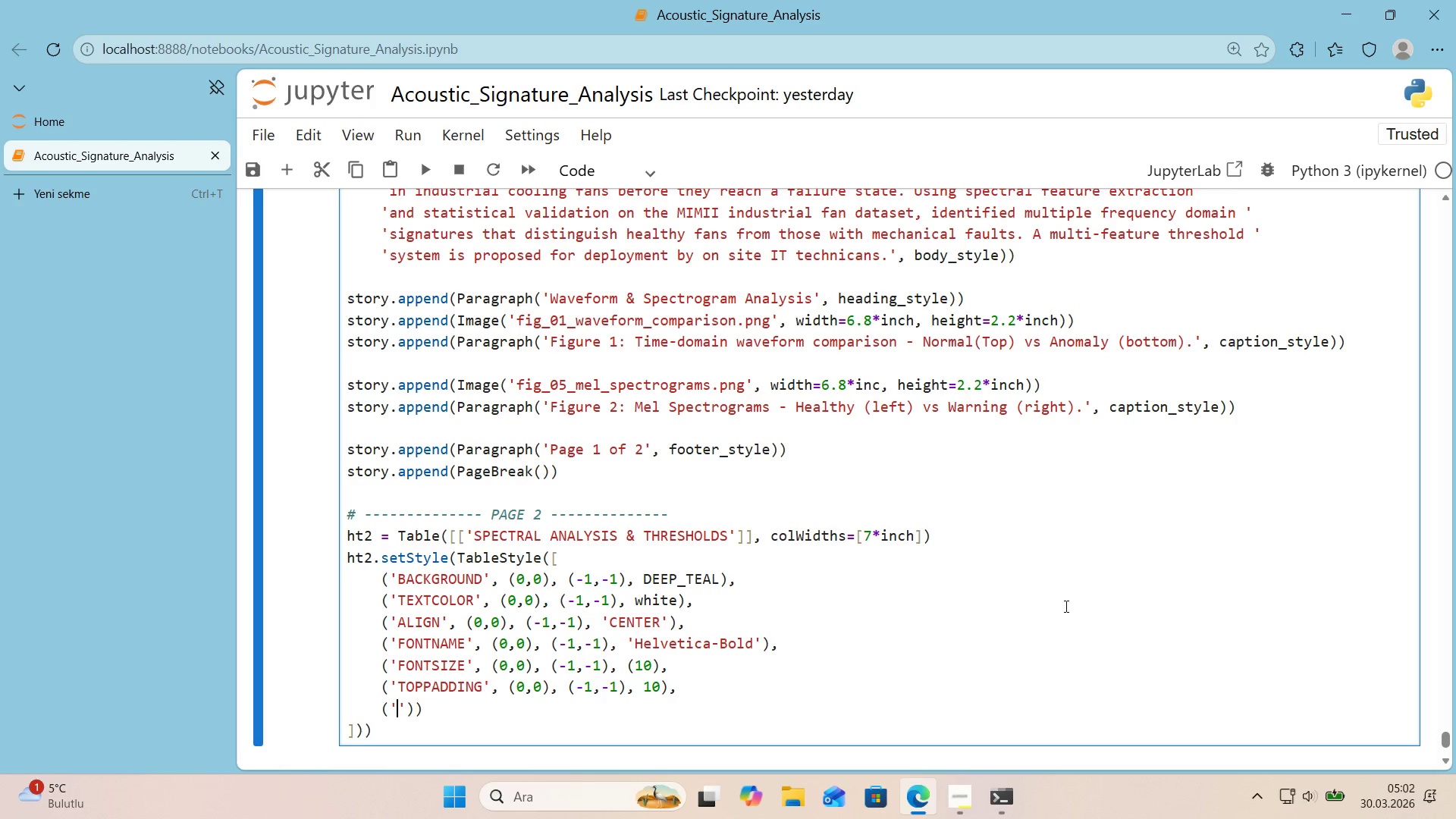 
type(bo)
key(Backspace)
key(Backspace)
type(BOTTOMPADDING)
 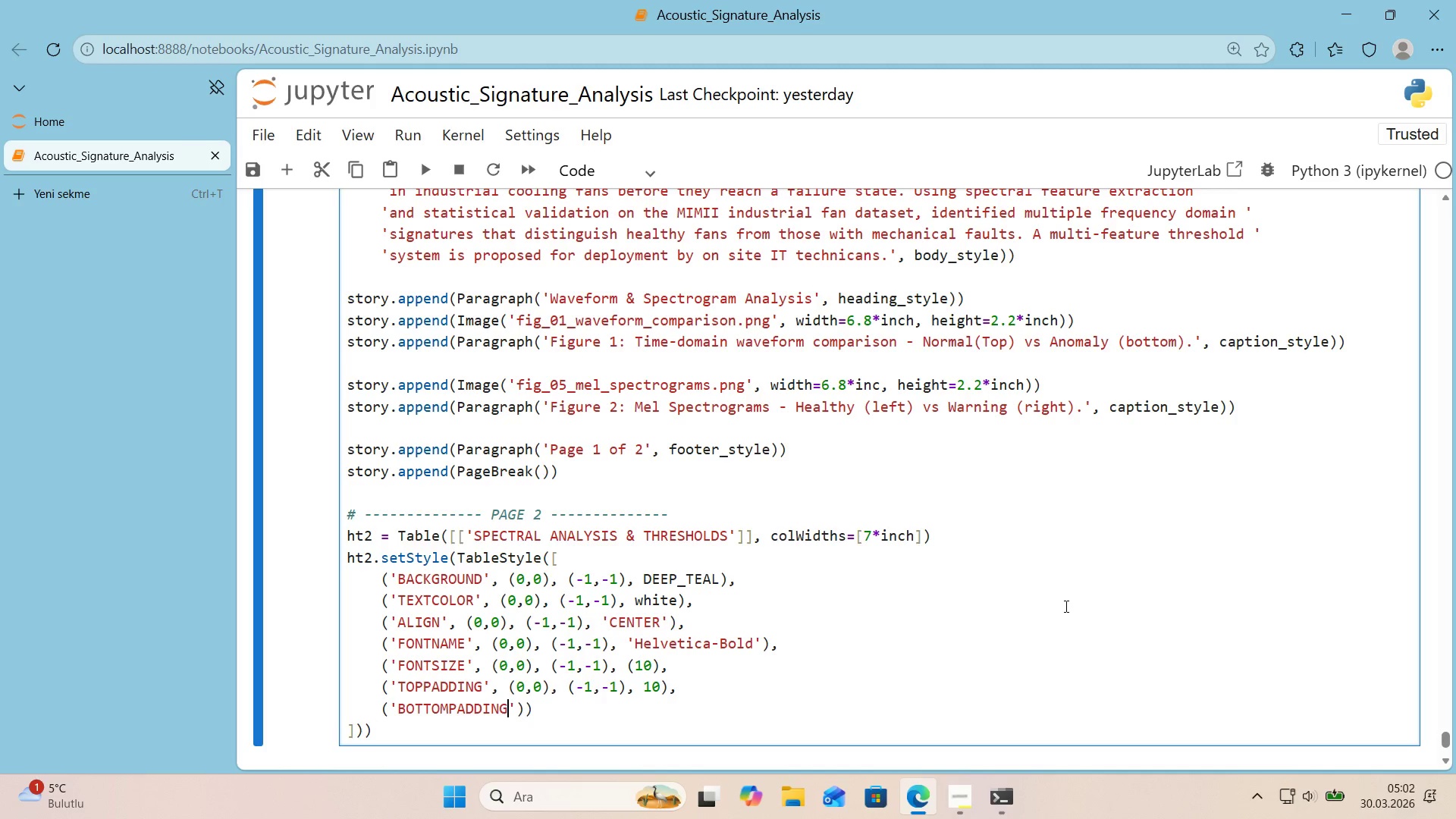 
key(ArrowRight)
 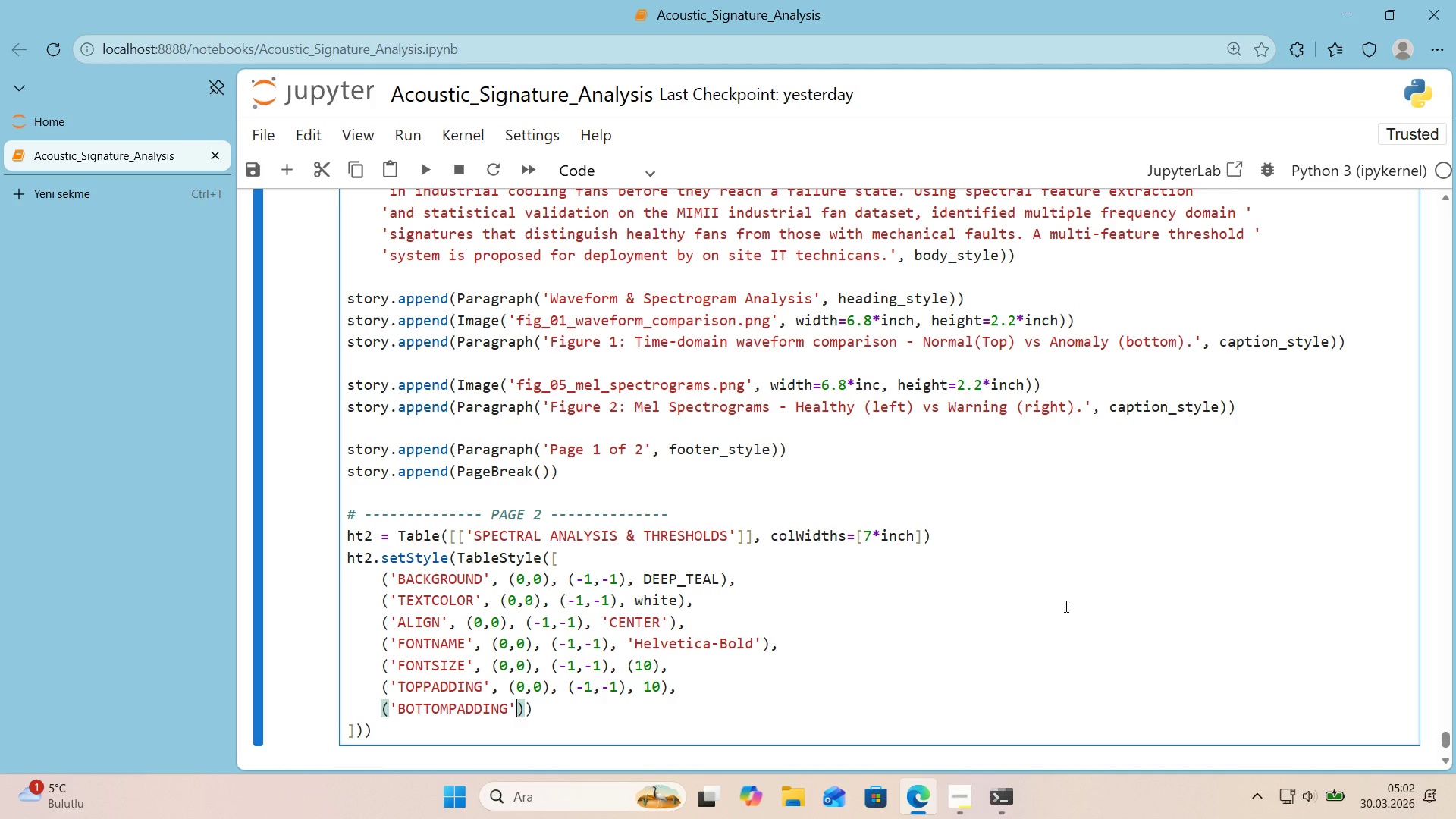 
type(, *()
 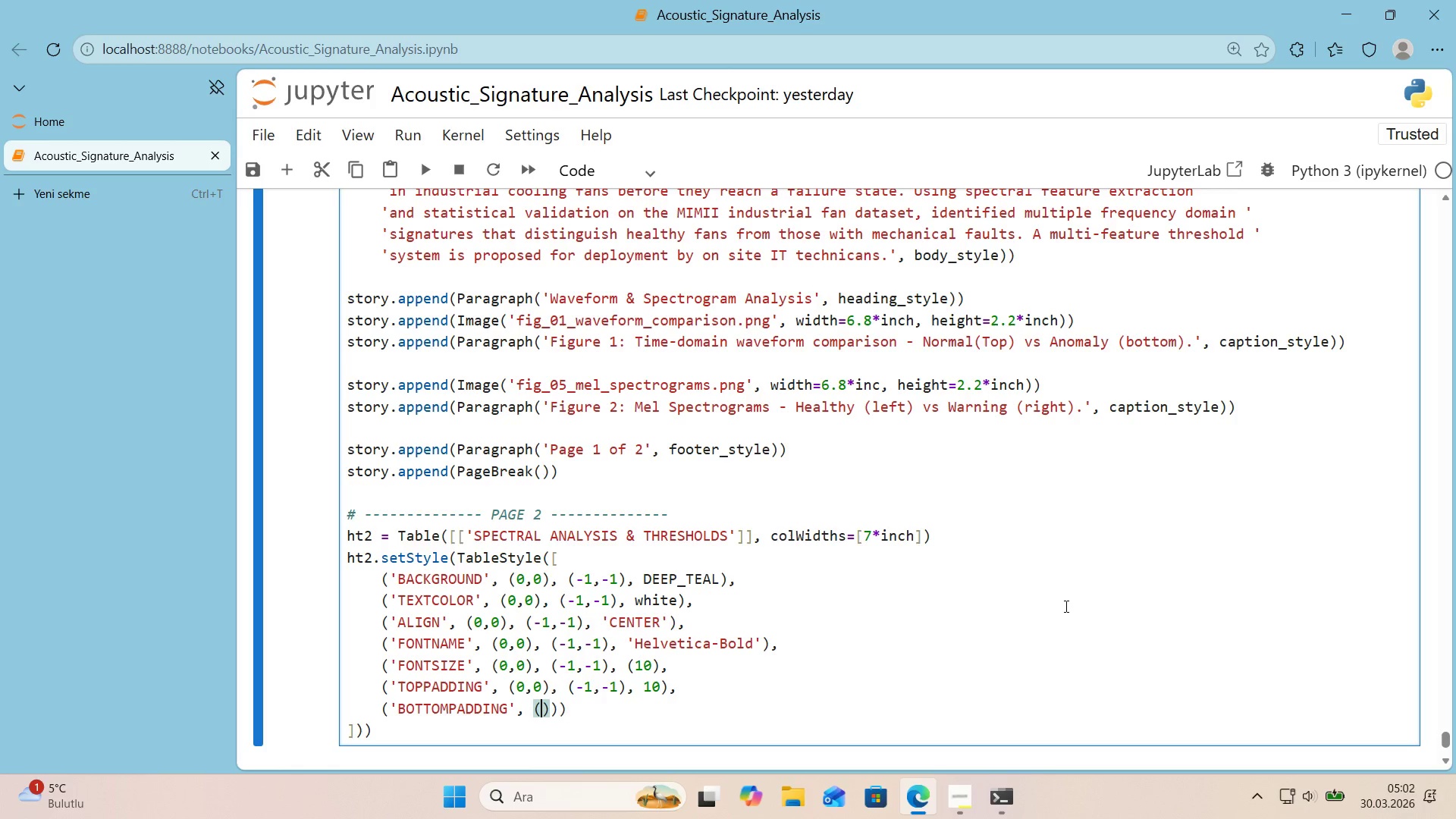 
 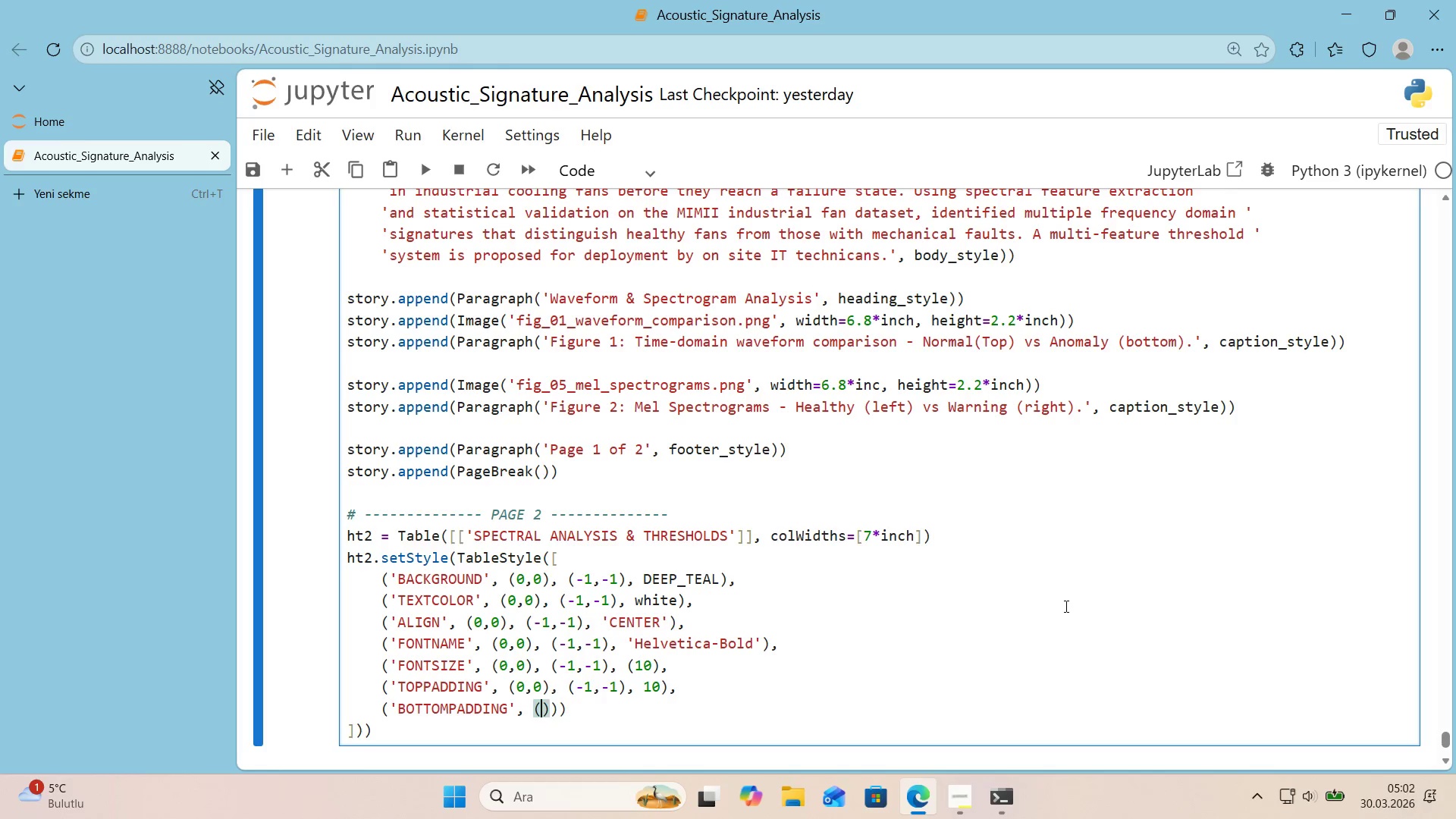 
key(ArrowLeft)
 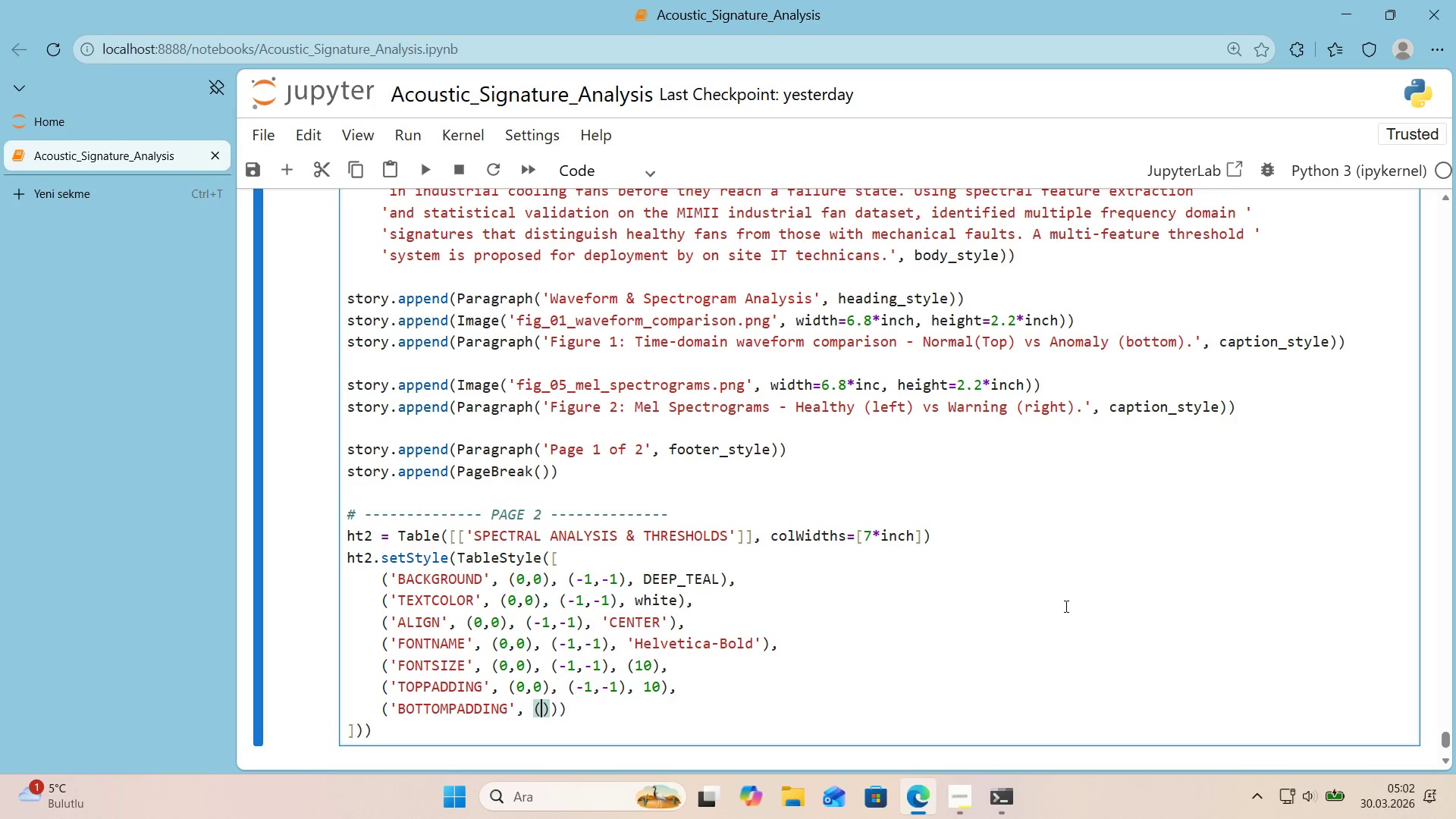 
key(Numpad0)
 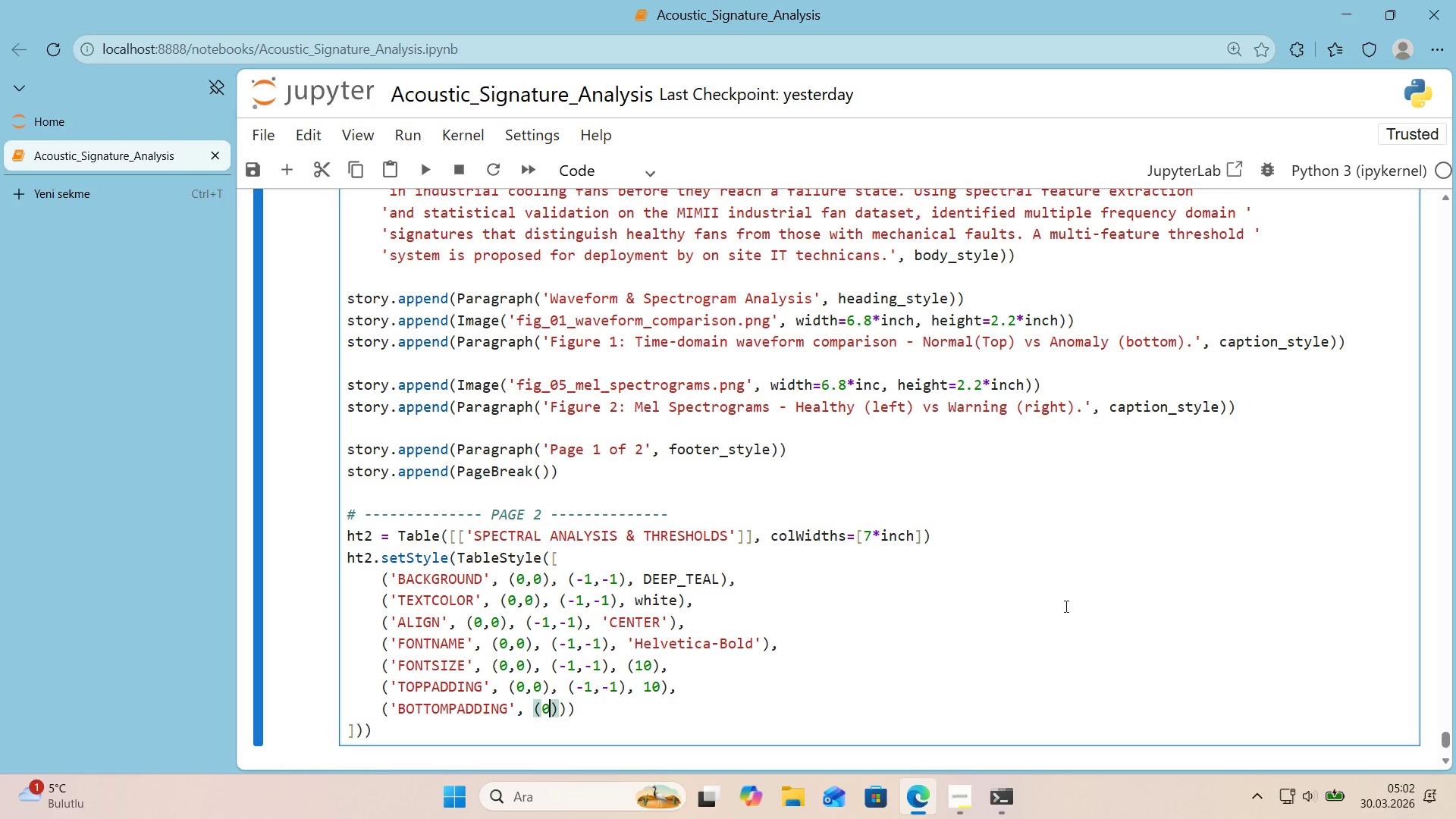 
key(Comma)
 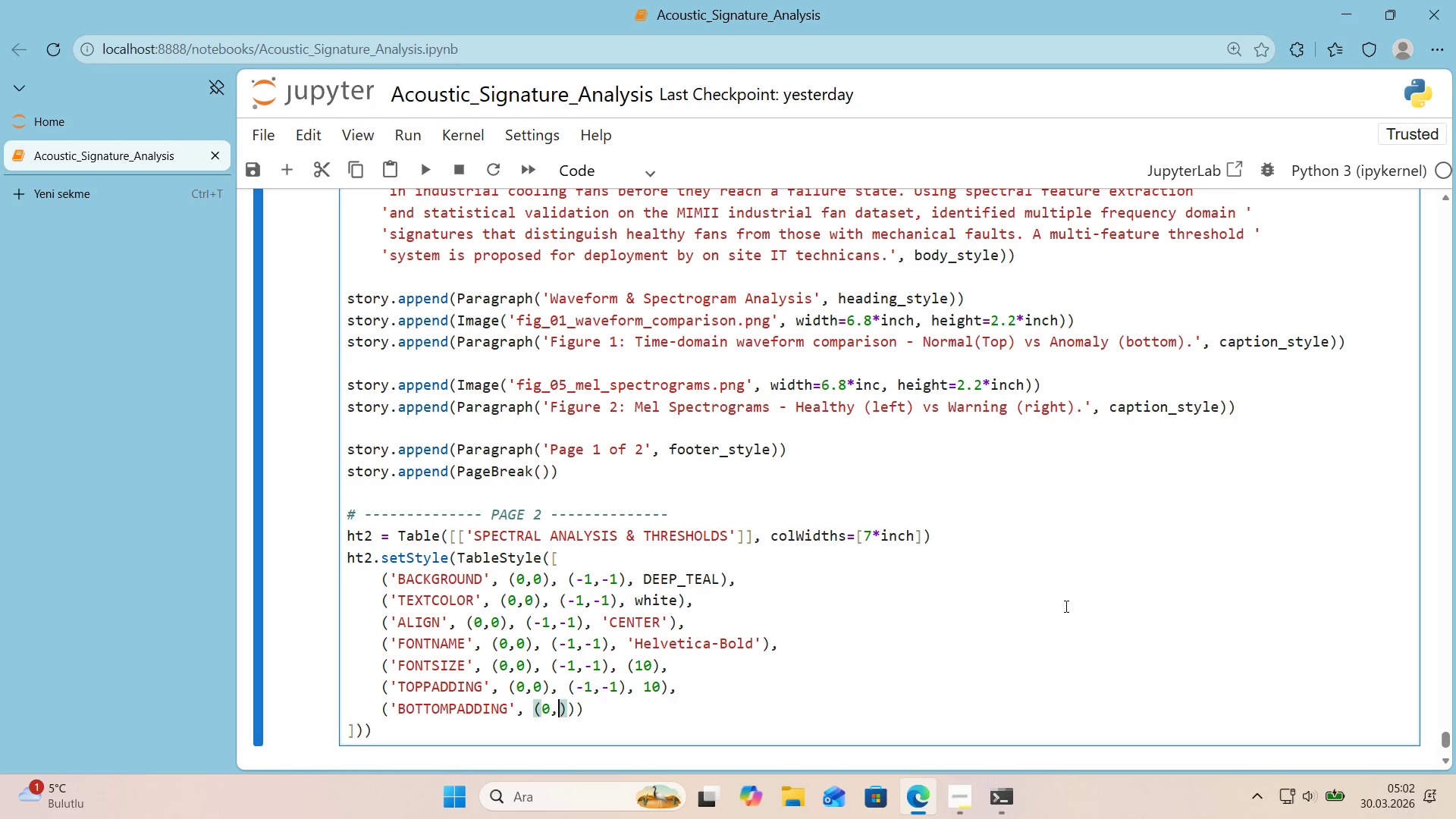 
key(Numpad0)
 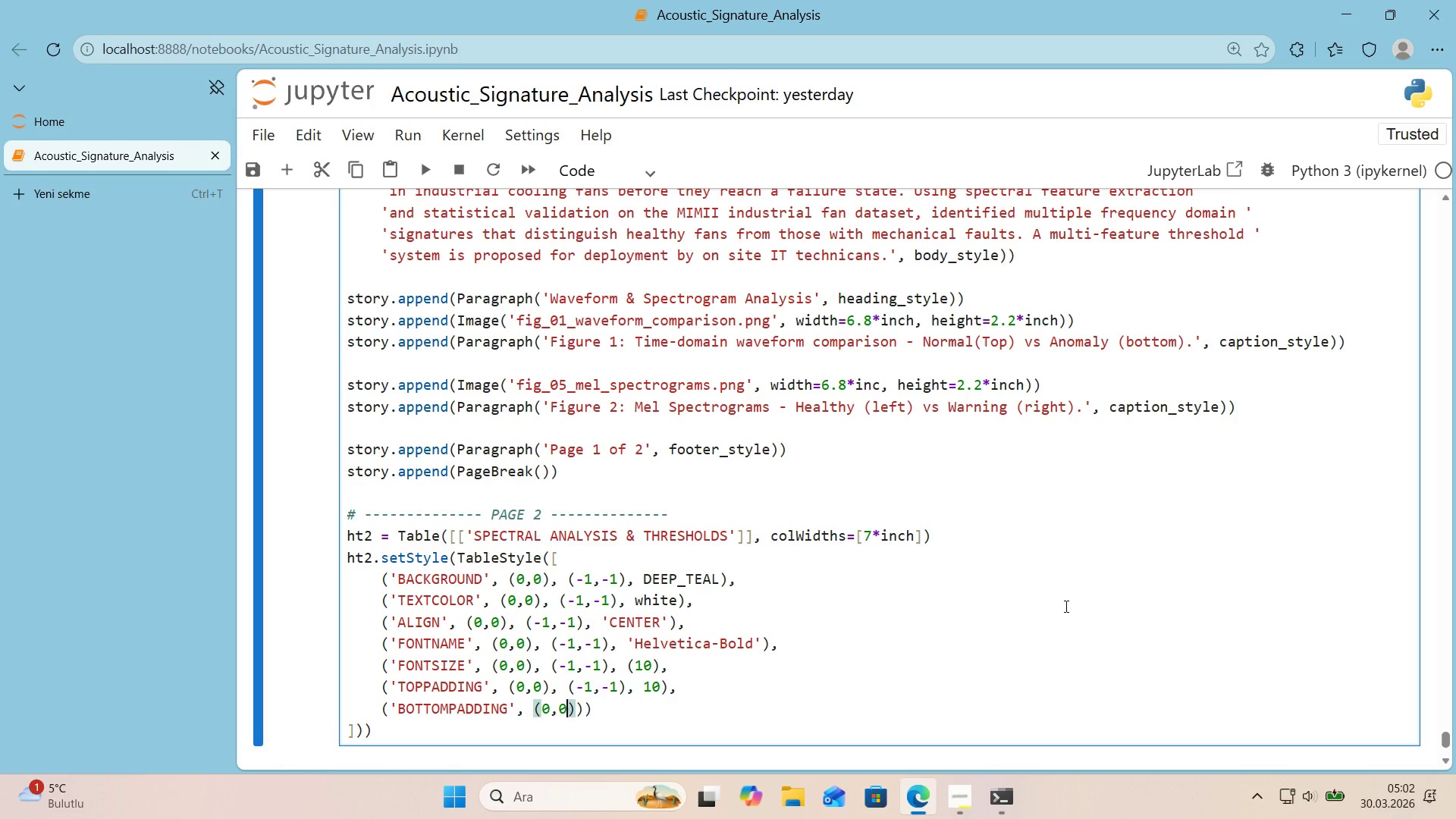 
key(Numpad0)
 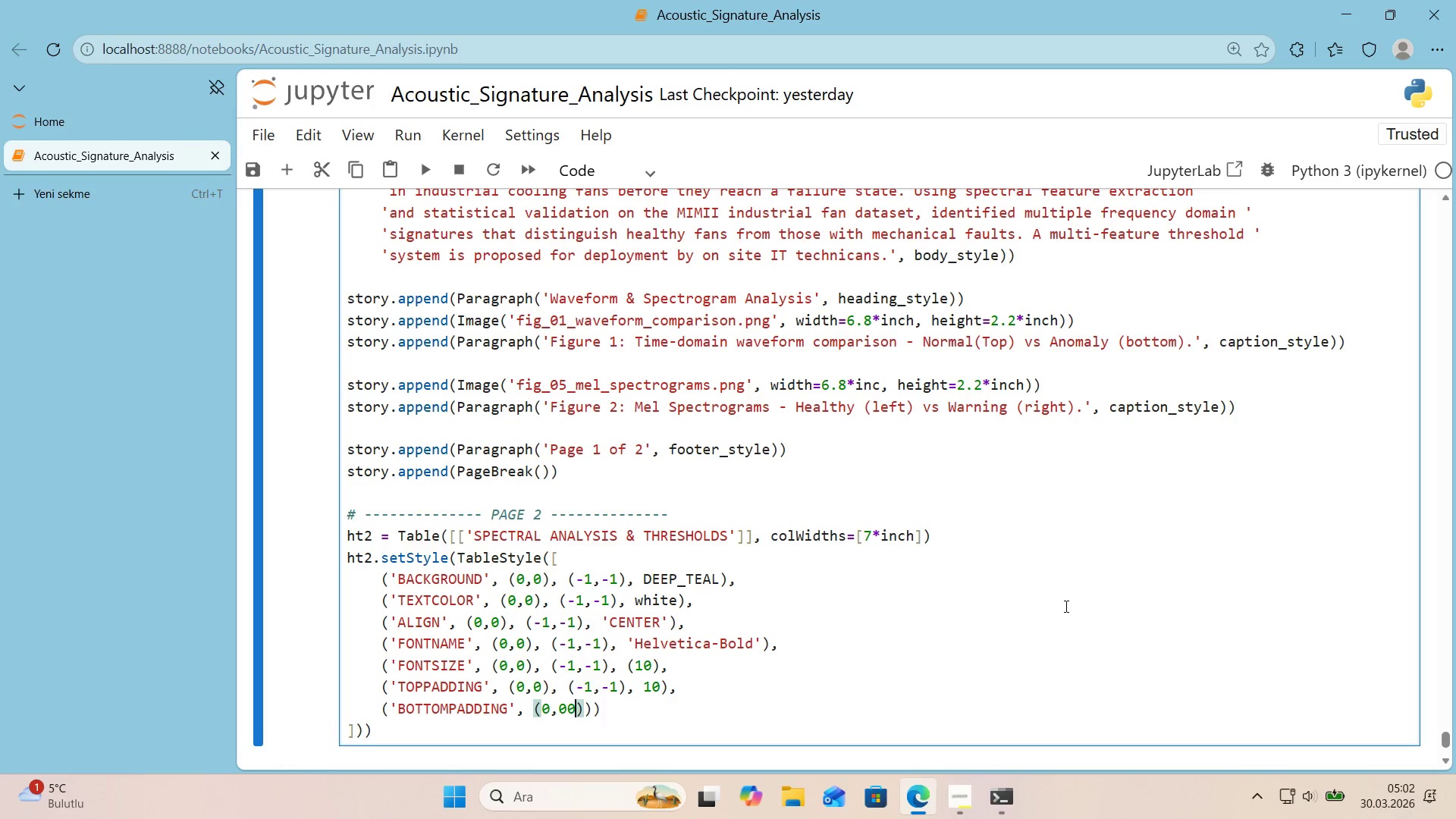 
key(Backspace)
 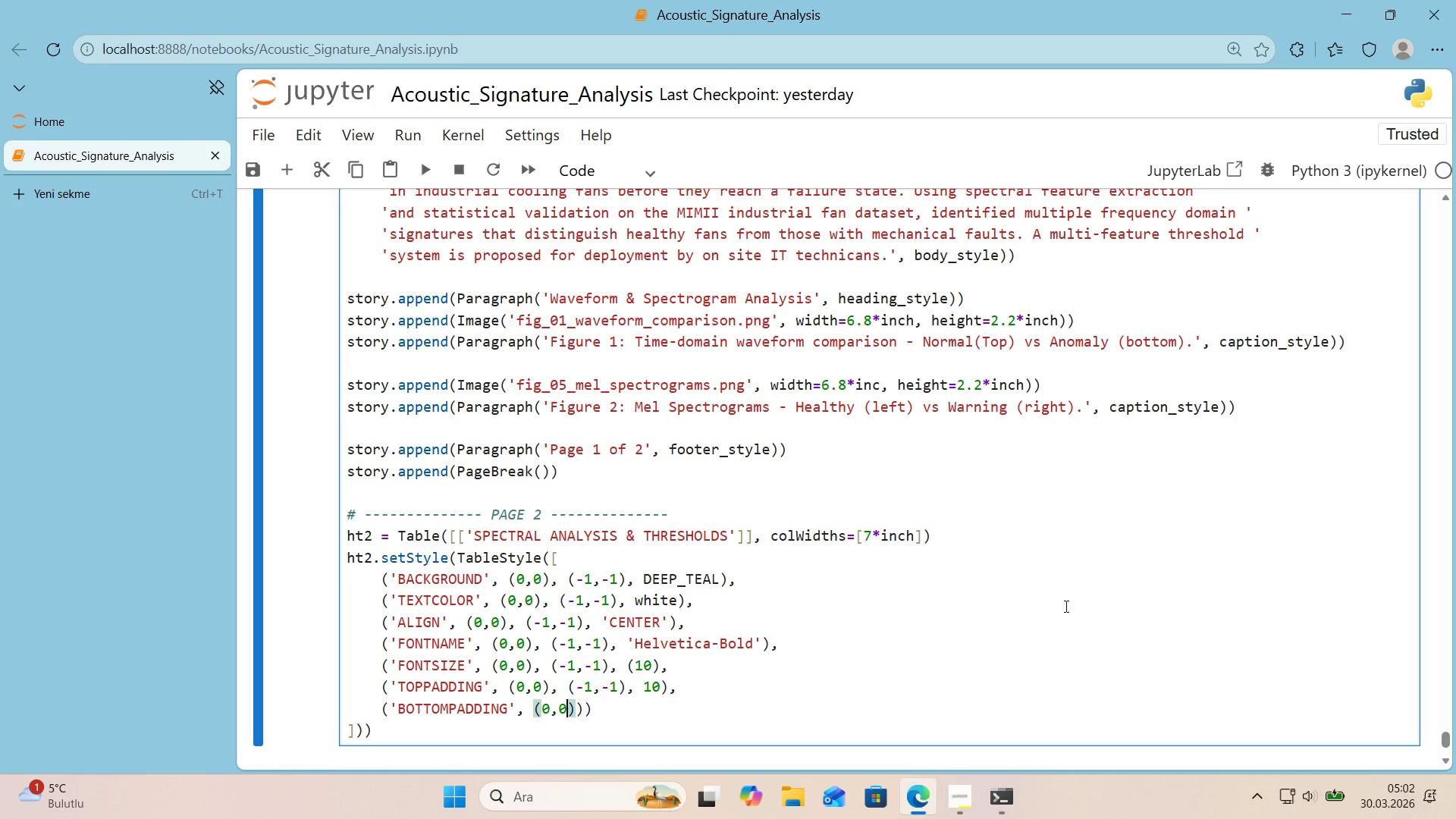 
key(ArrowRight)
 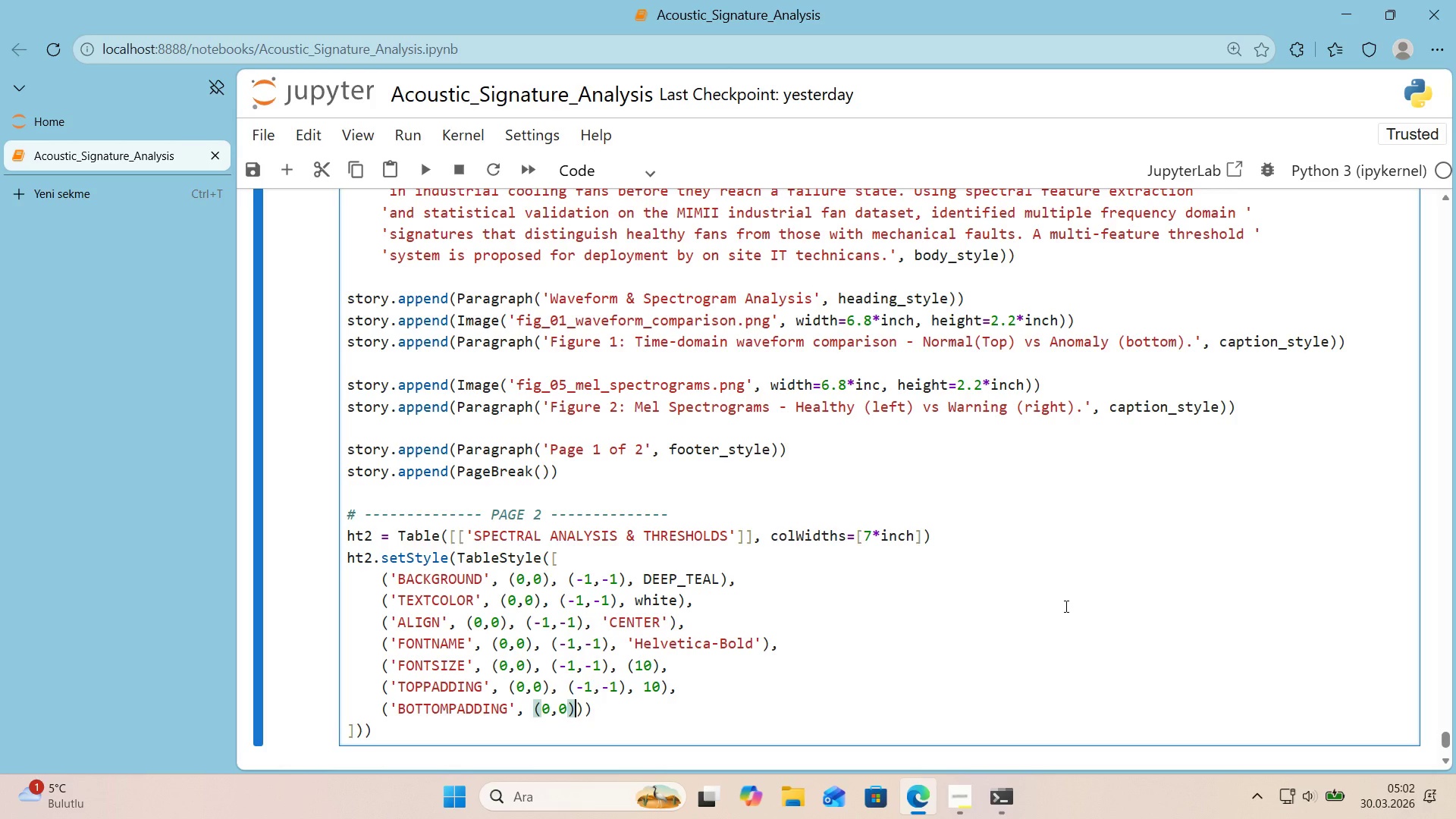 
type(, *()
 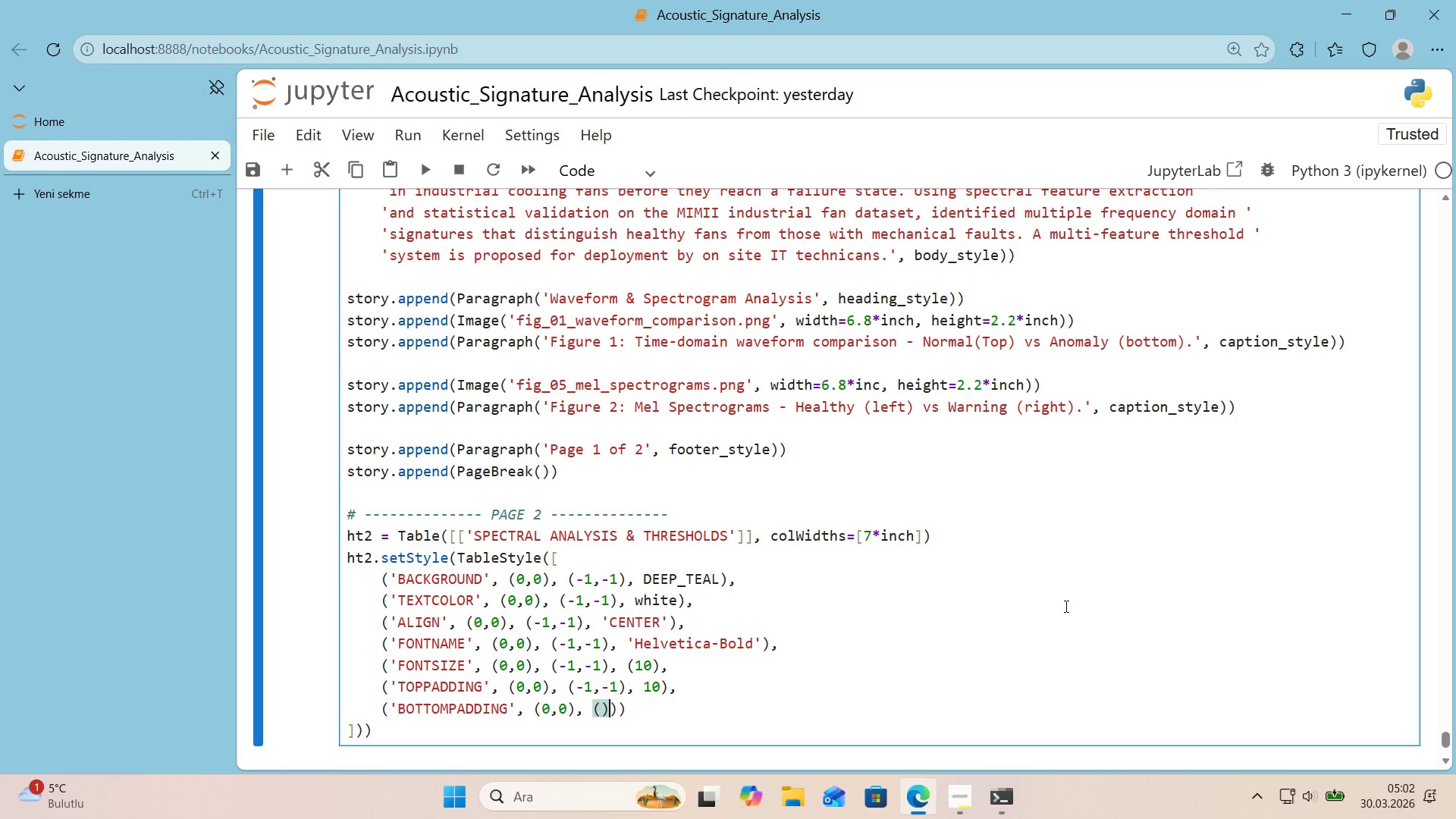 
key(ArrowLeft)
 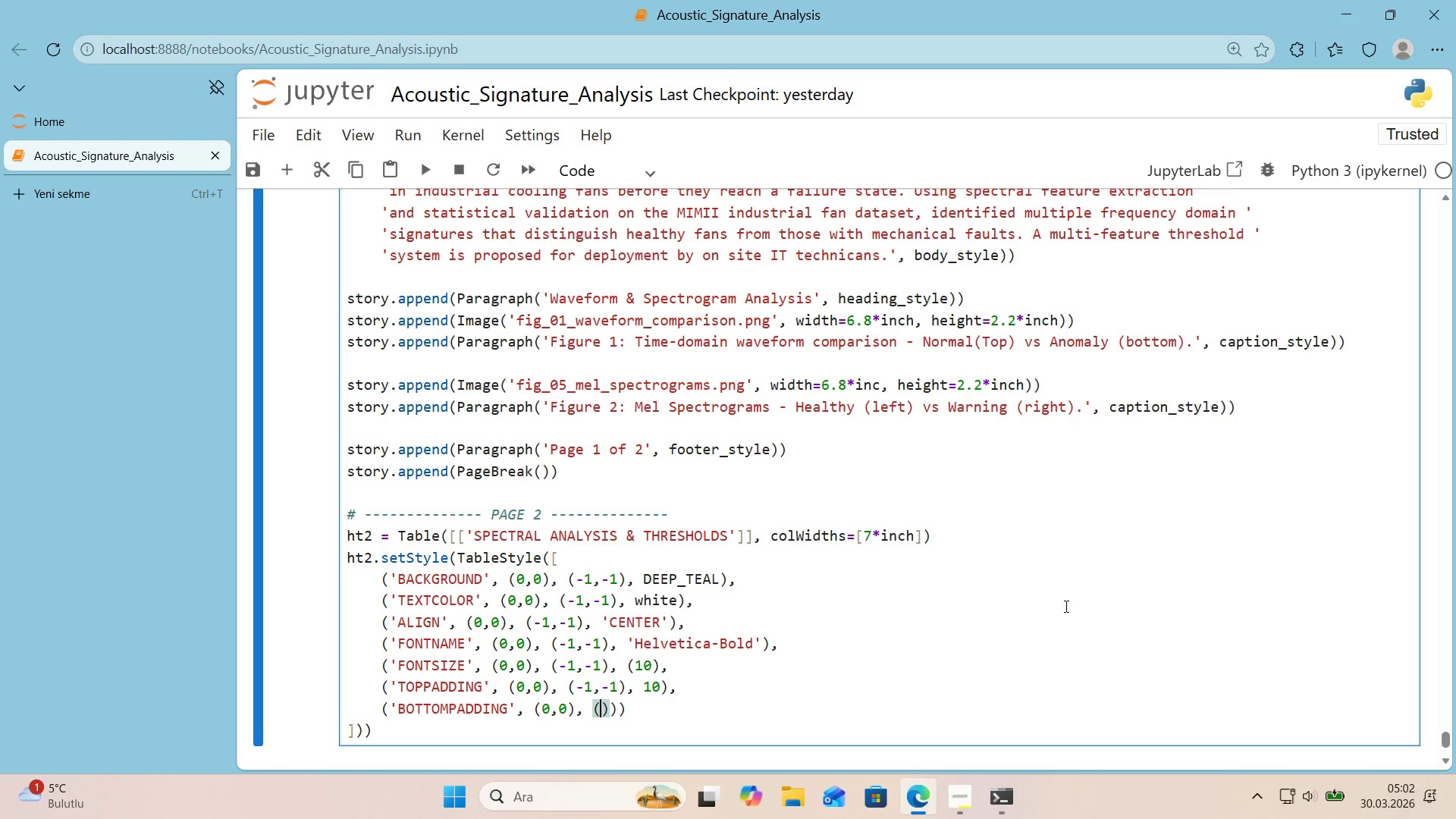 
key(NumpadSubtract)
 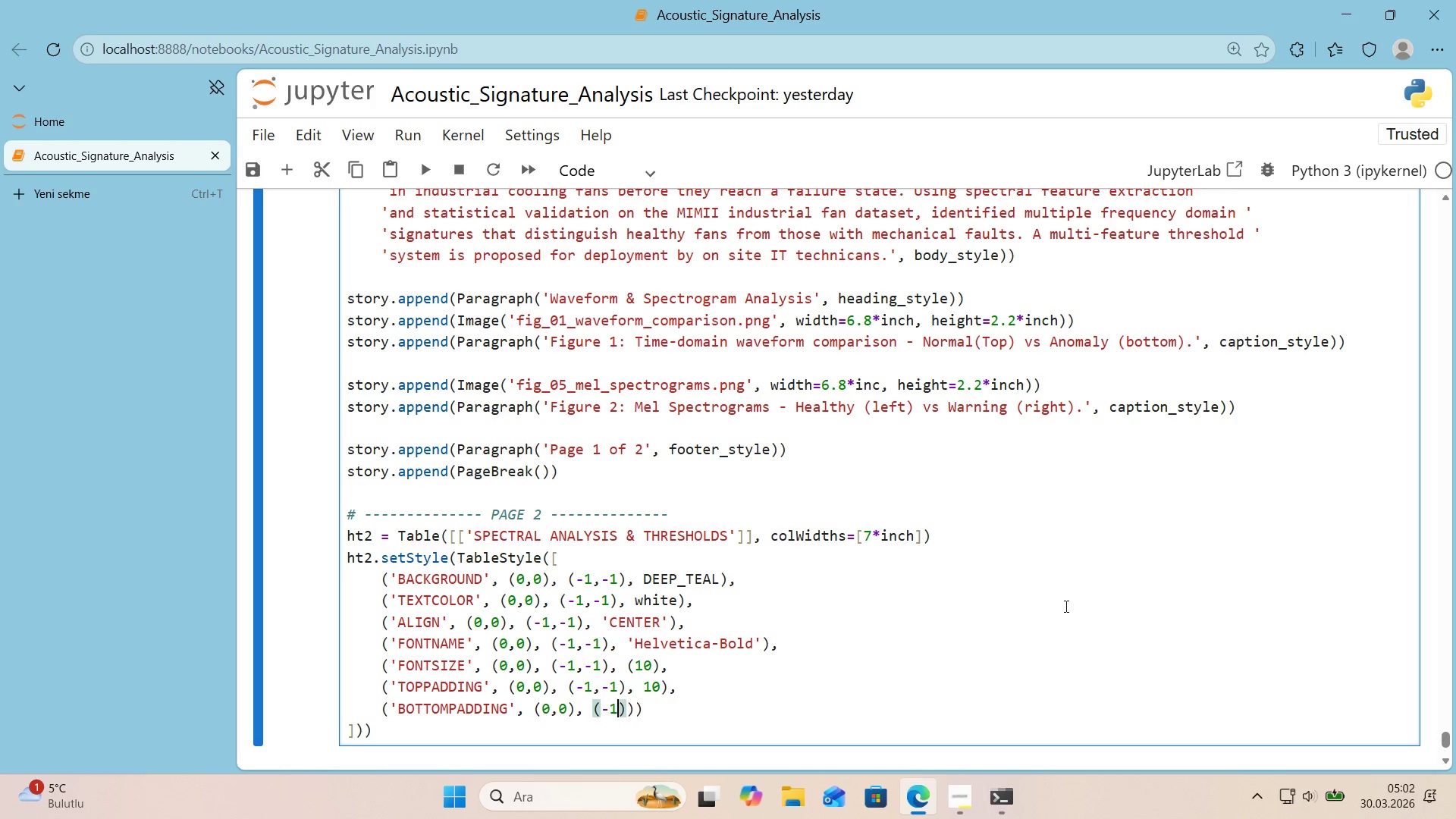 
key(Numpad1)
 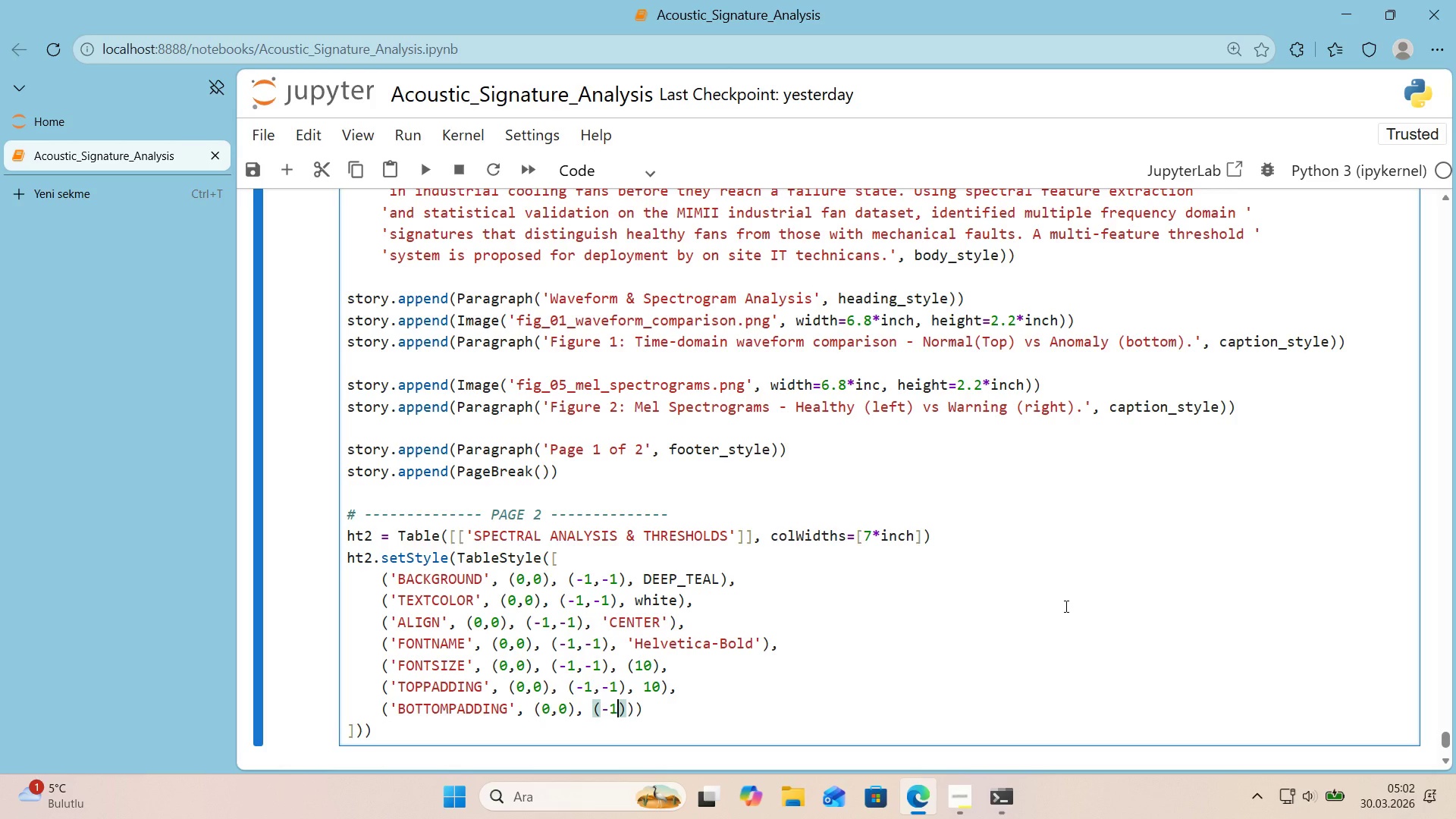 
key(Comma)
 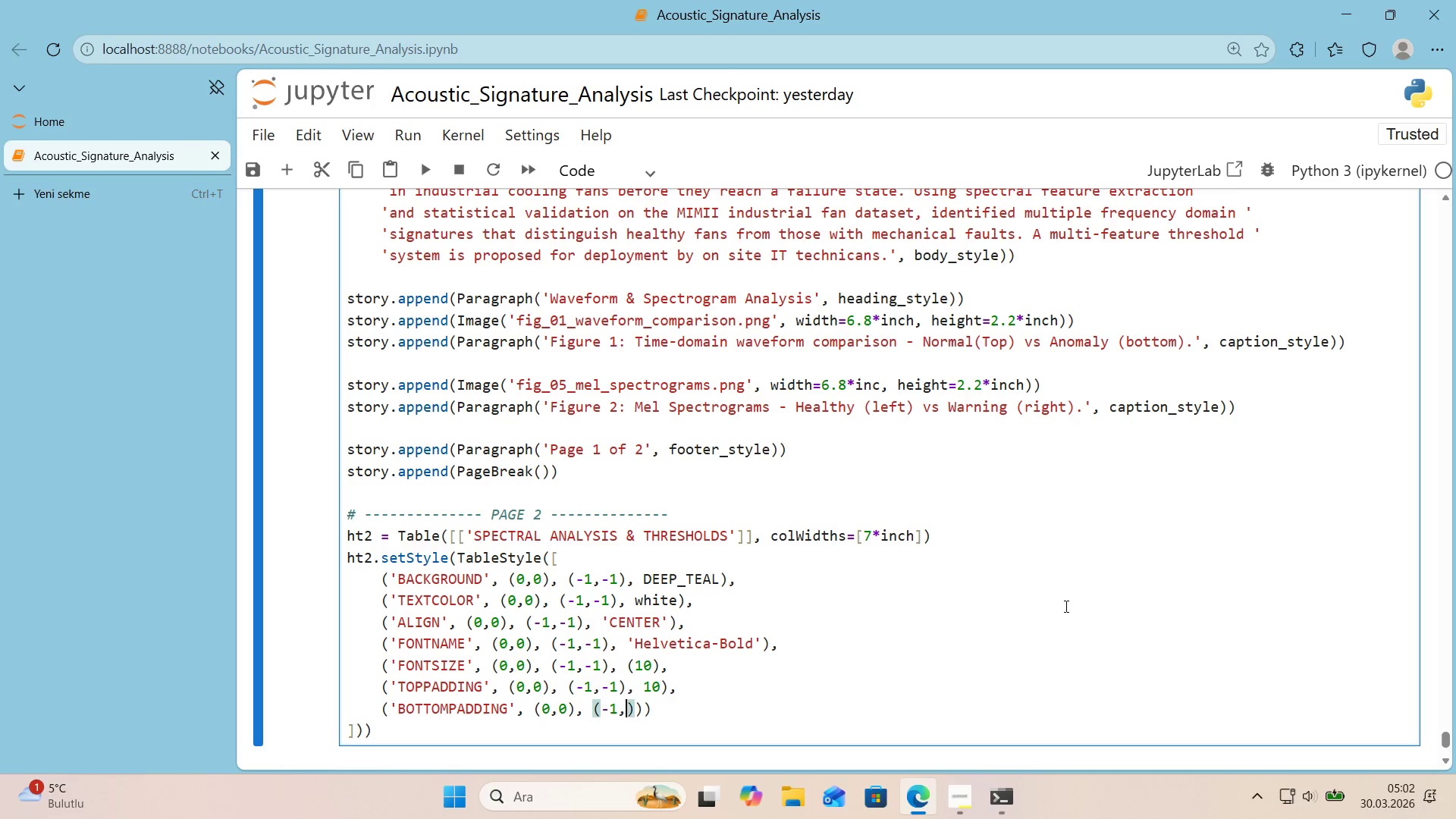 
key(NumpadSubtract)
 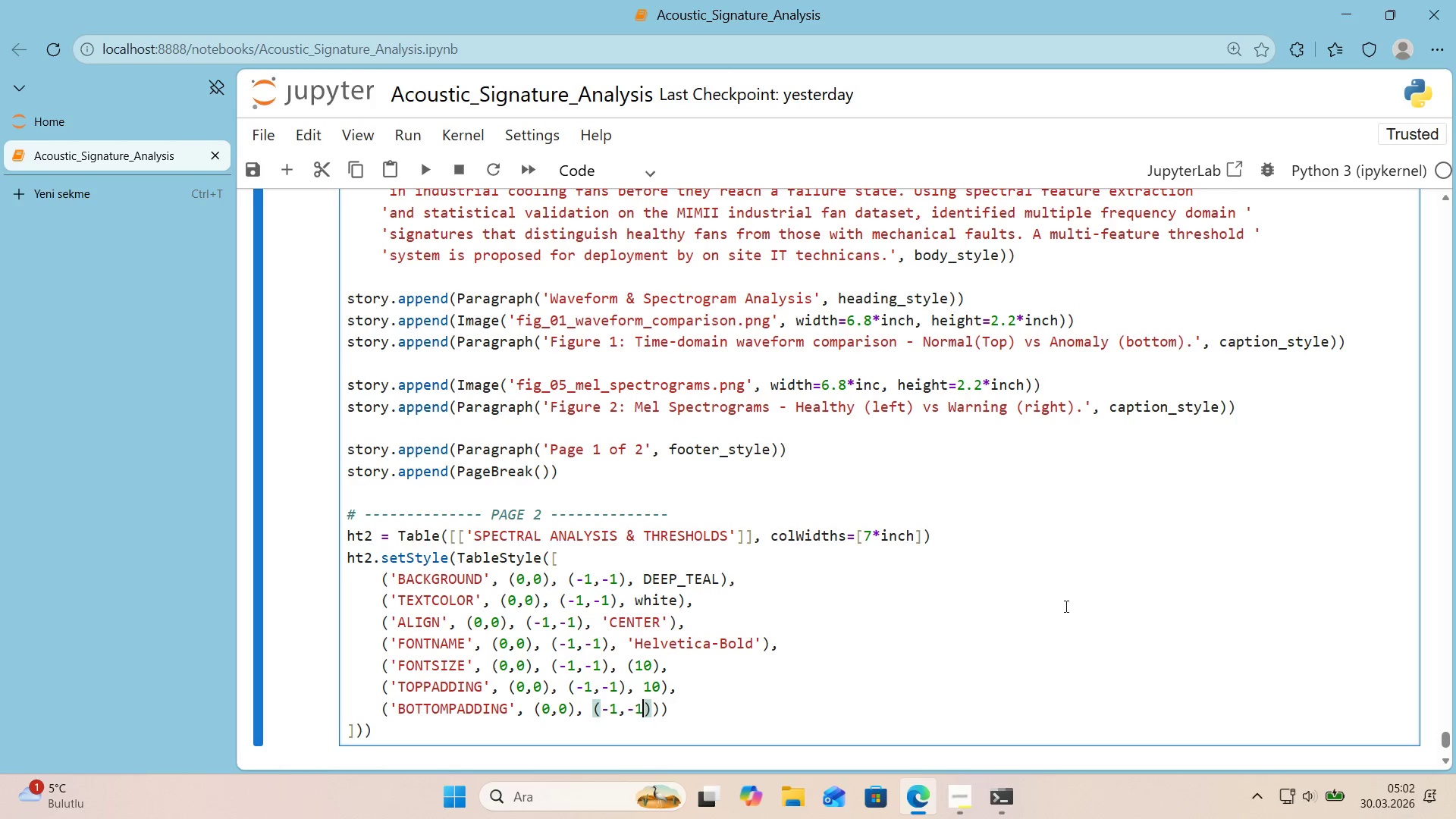 
key(Numpad1)
 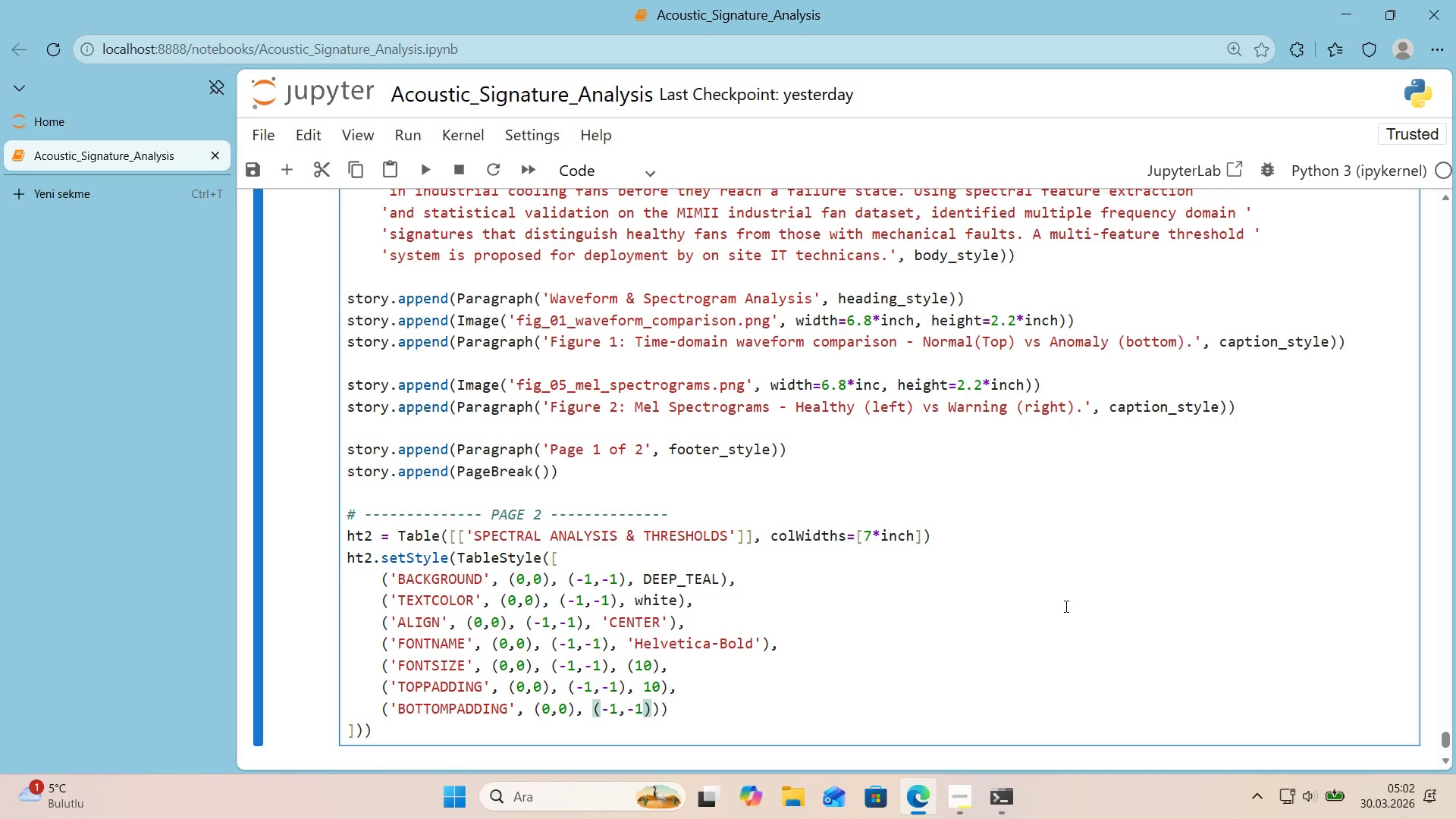 
key(Numpad0)
 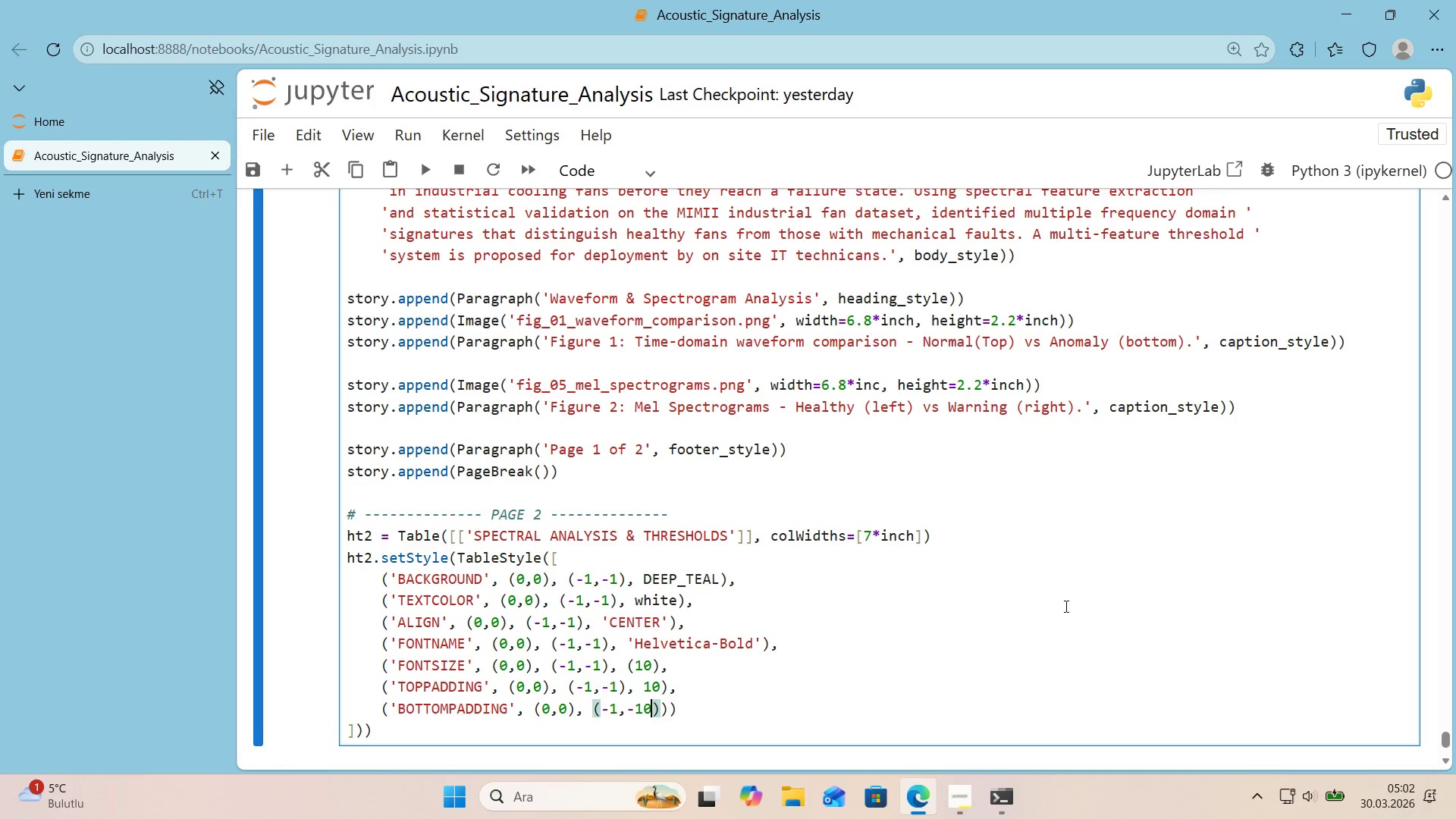 
key(Backspace)
 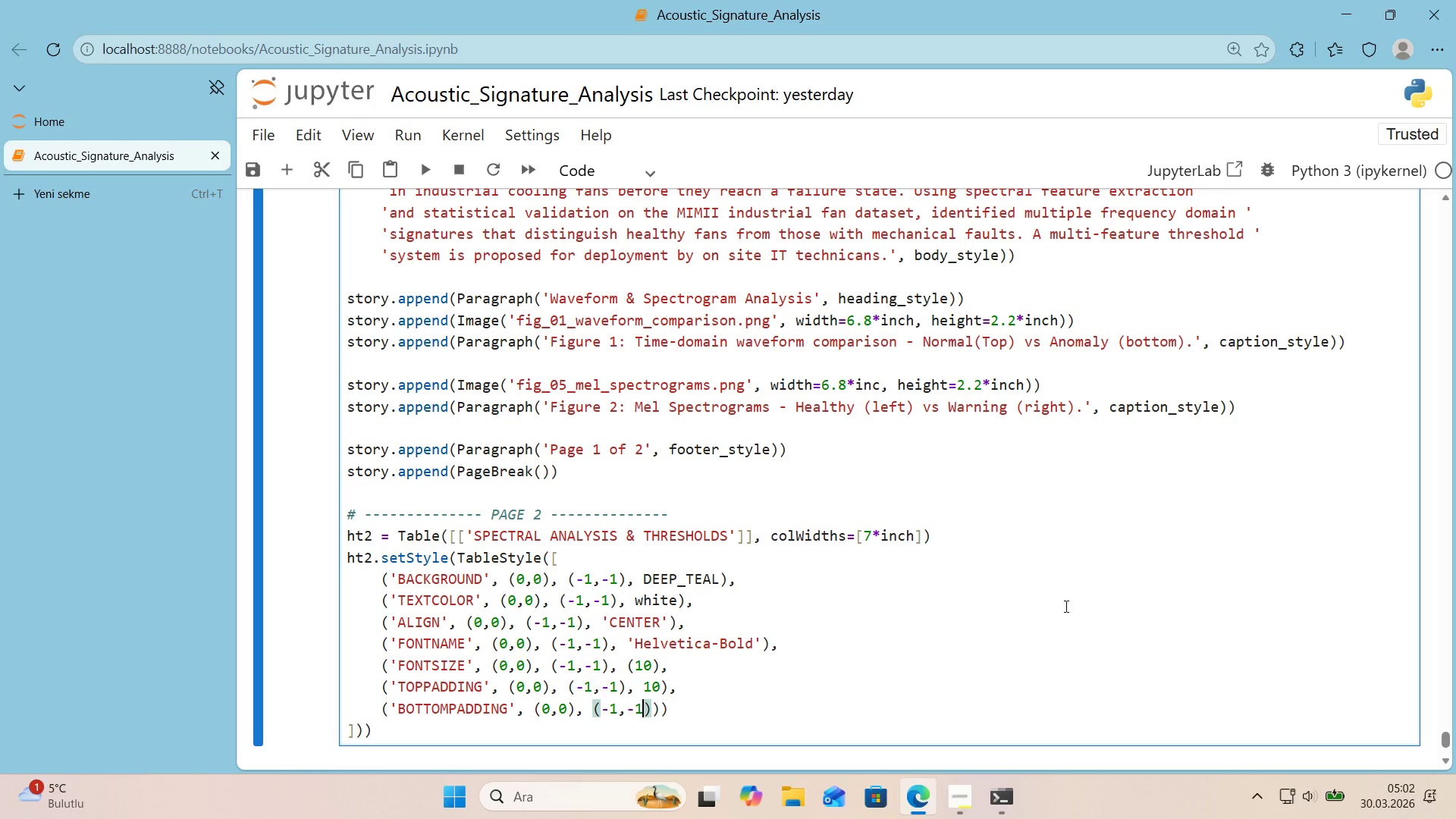 
key(ArrowRight)
 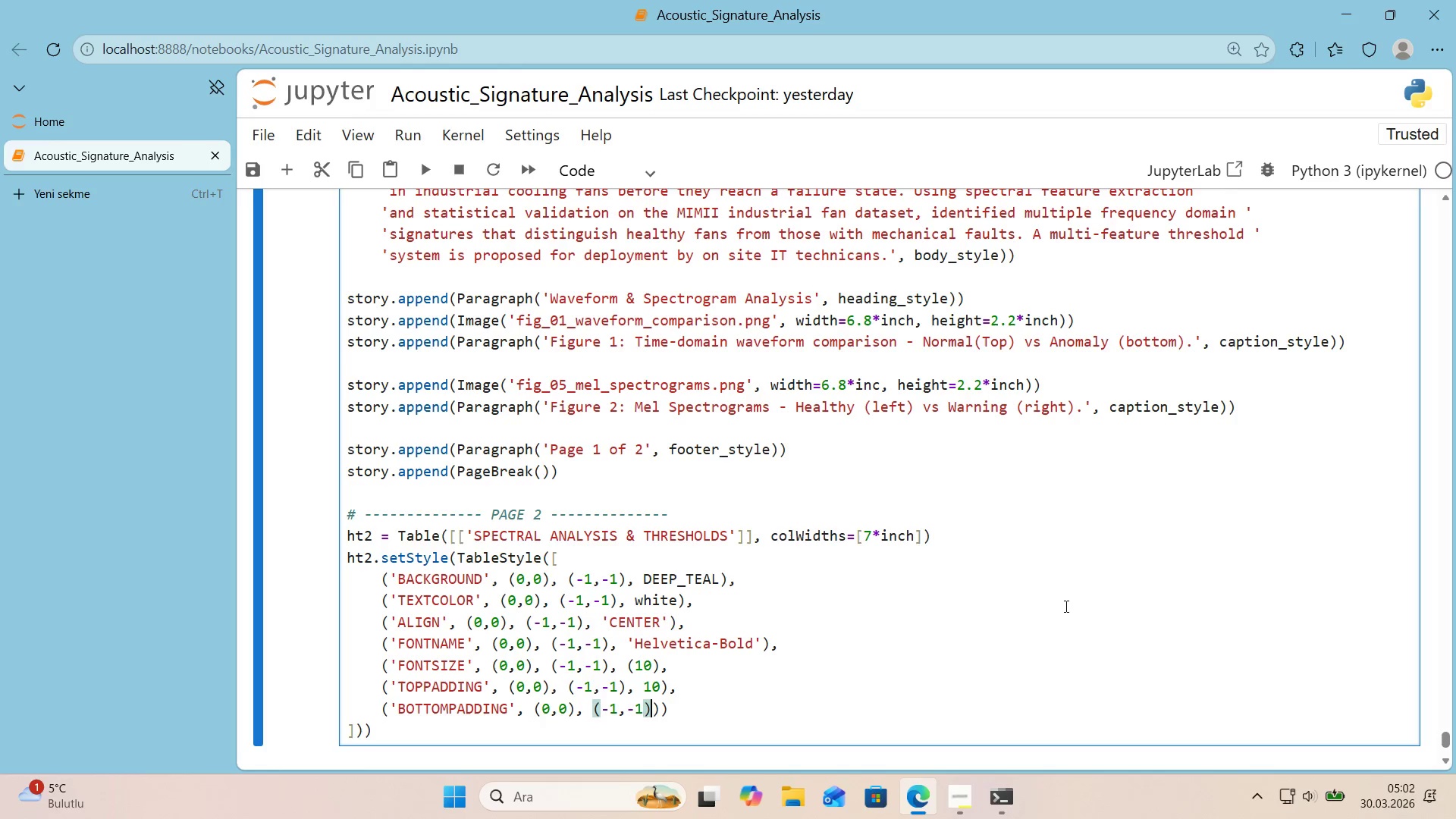 
key(Comma)
 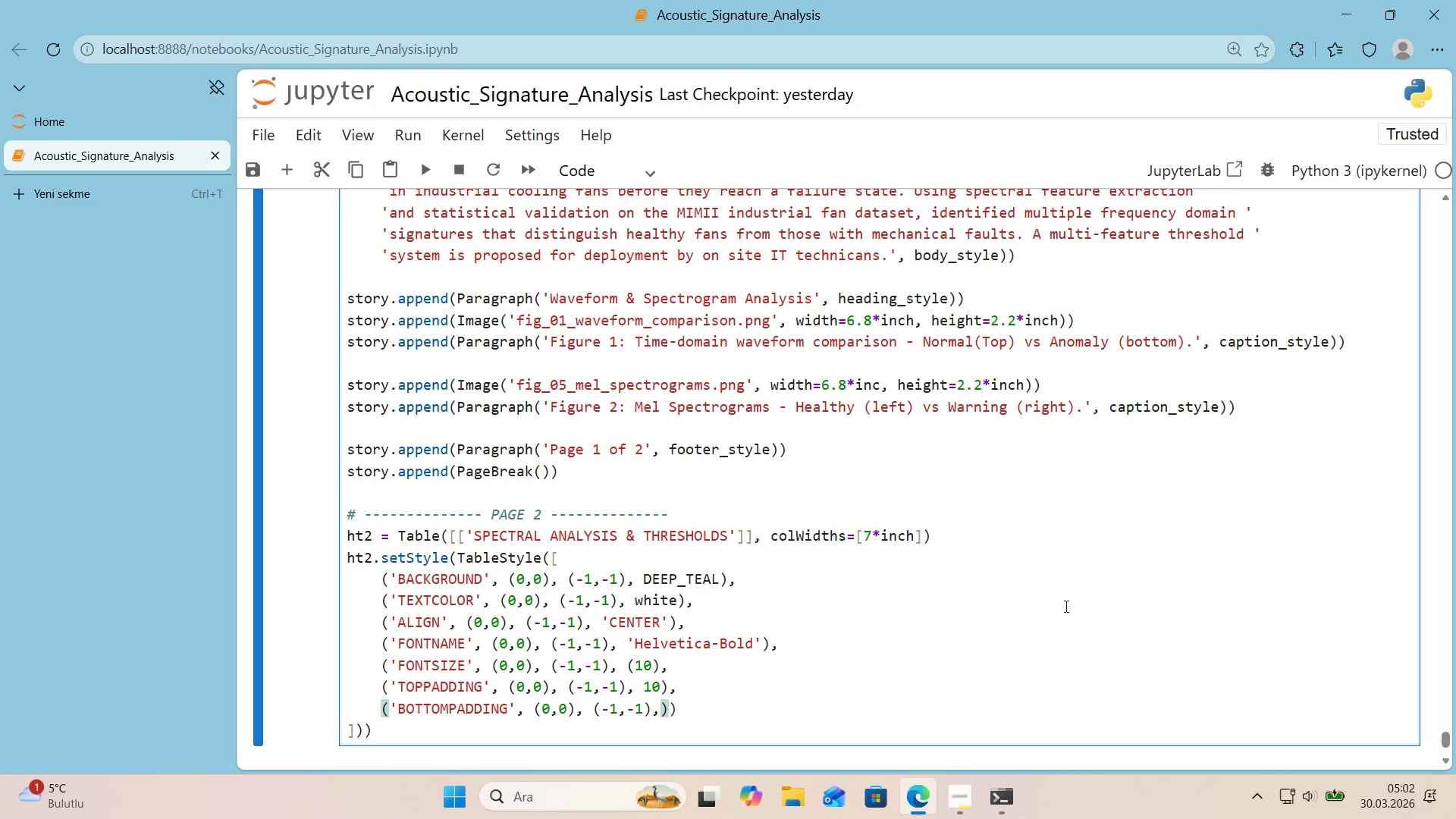 
key(Space)
 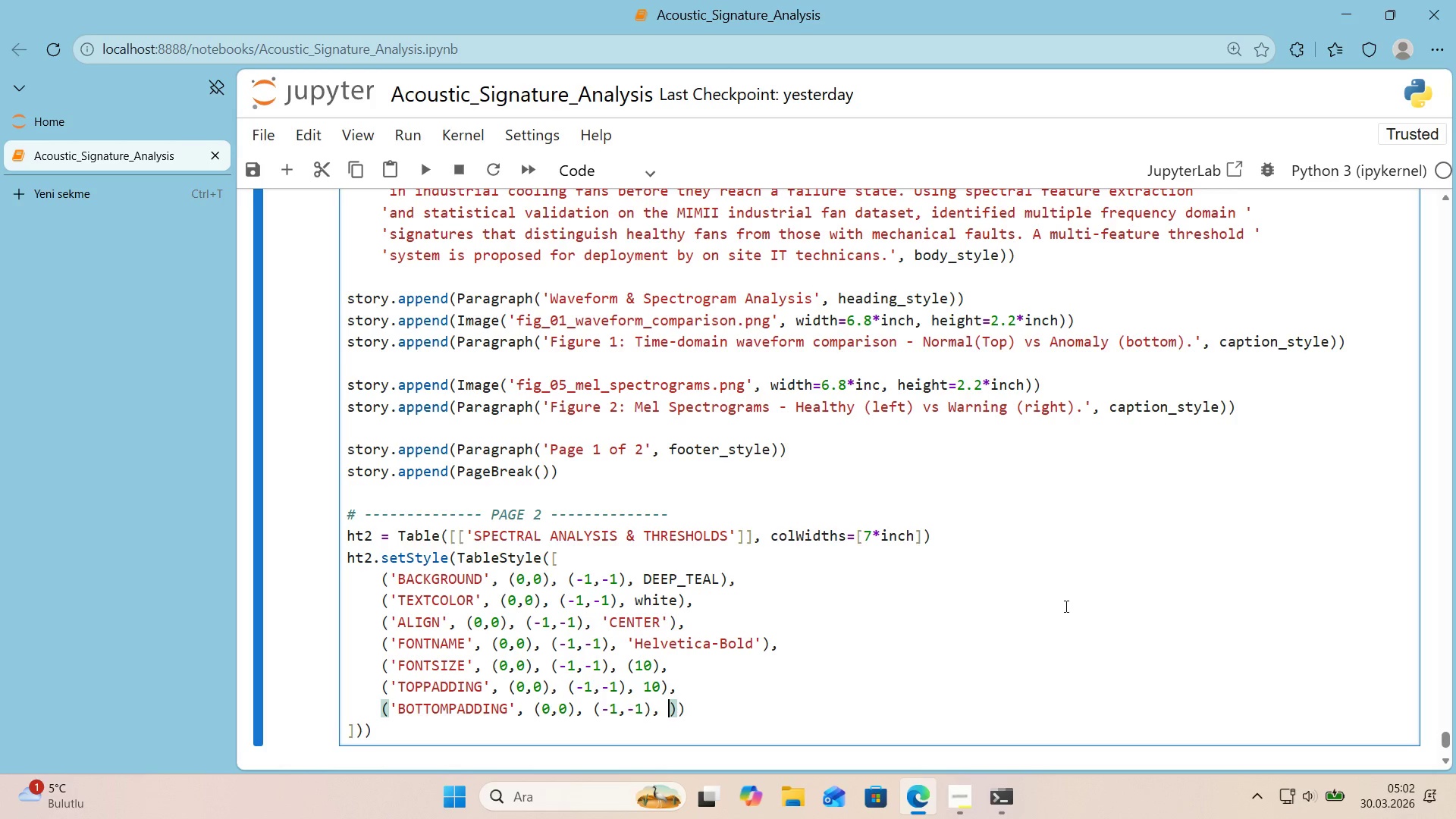 
key(Numpad1)
 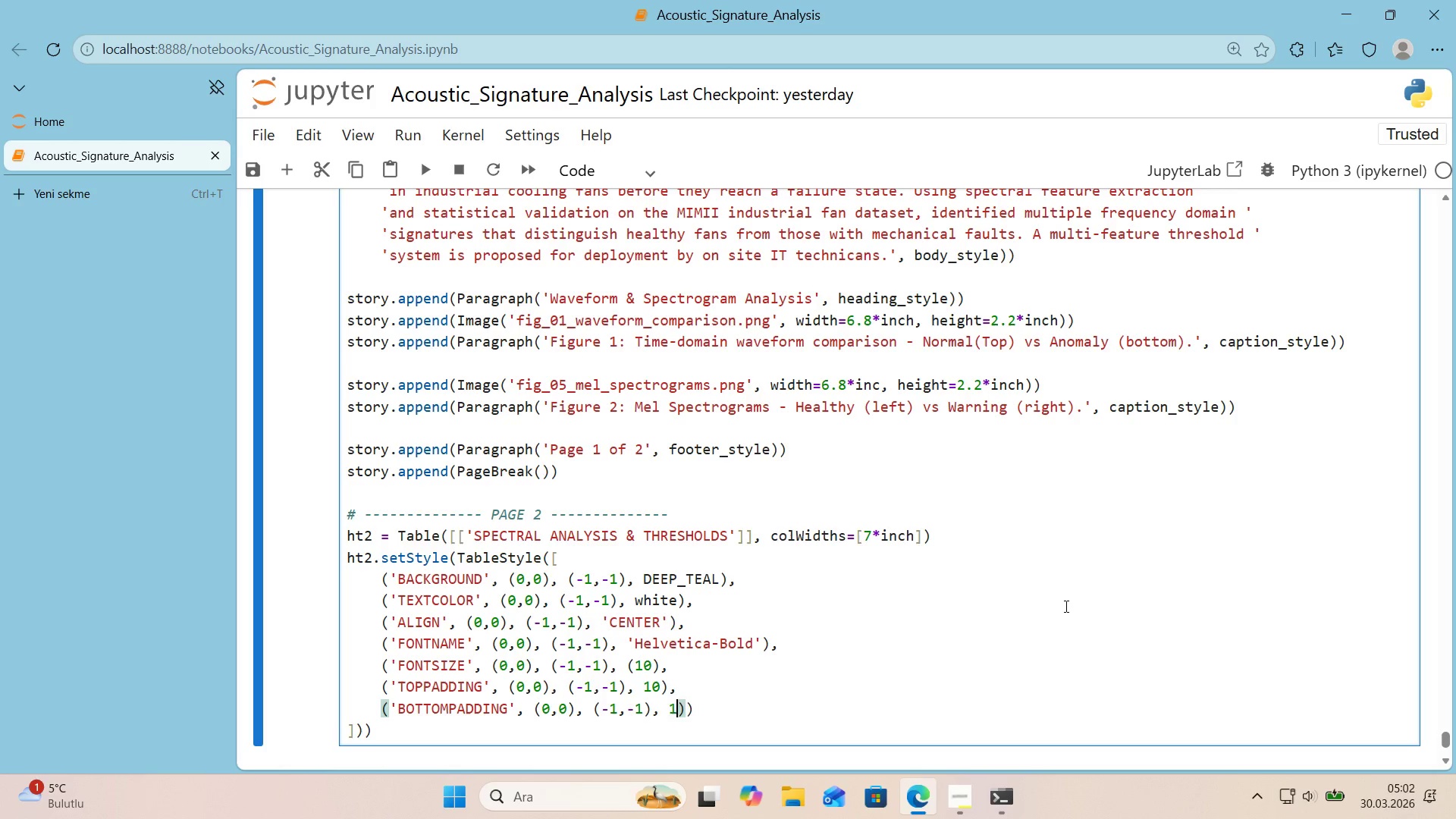 
key(Numpad0)
 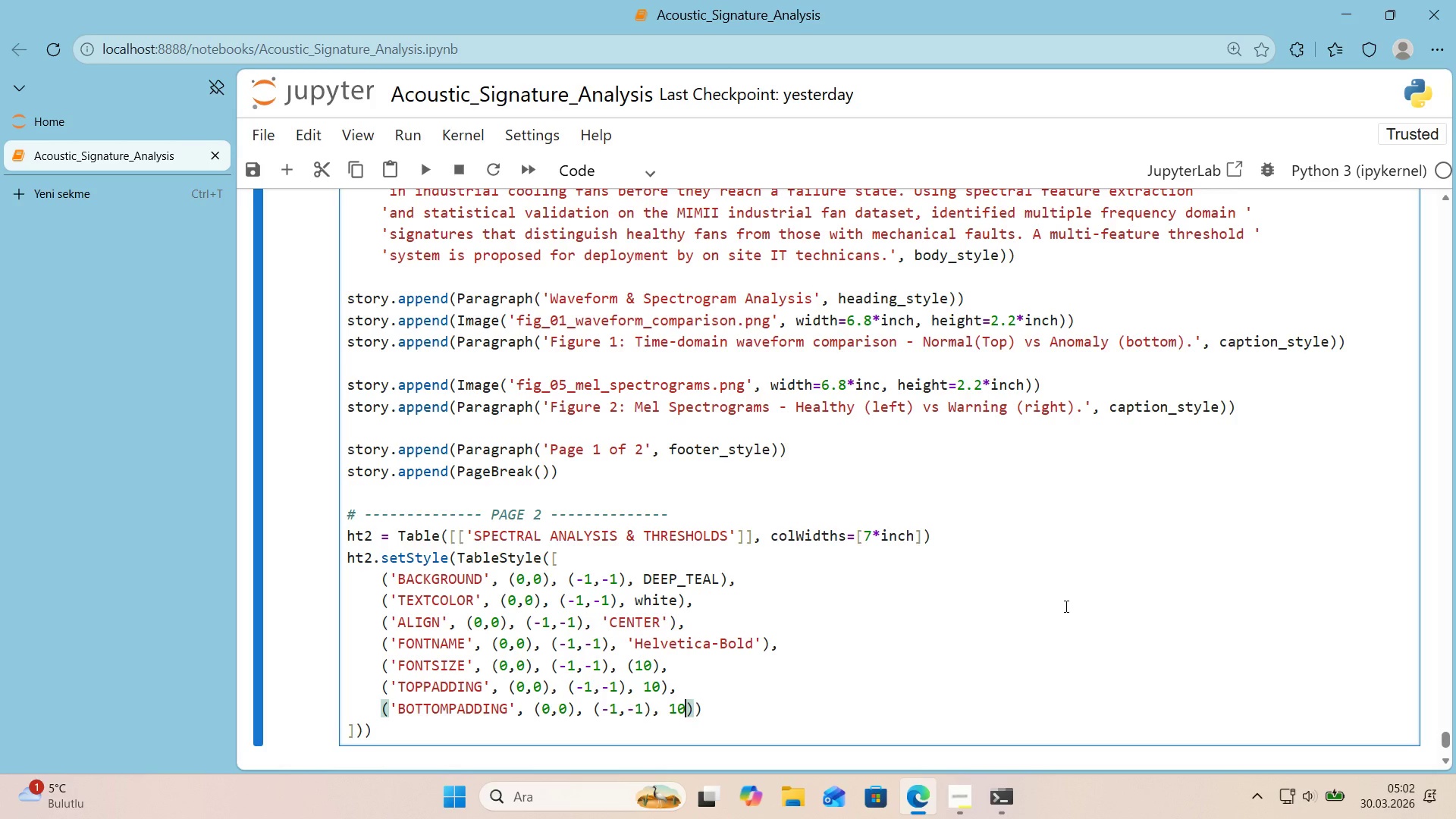 
key(ArrowRight)
 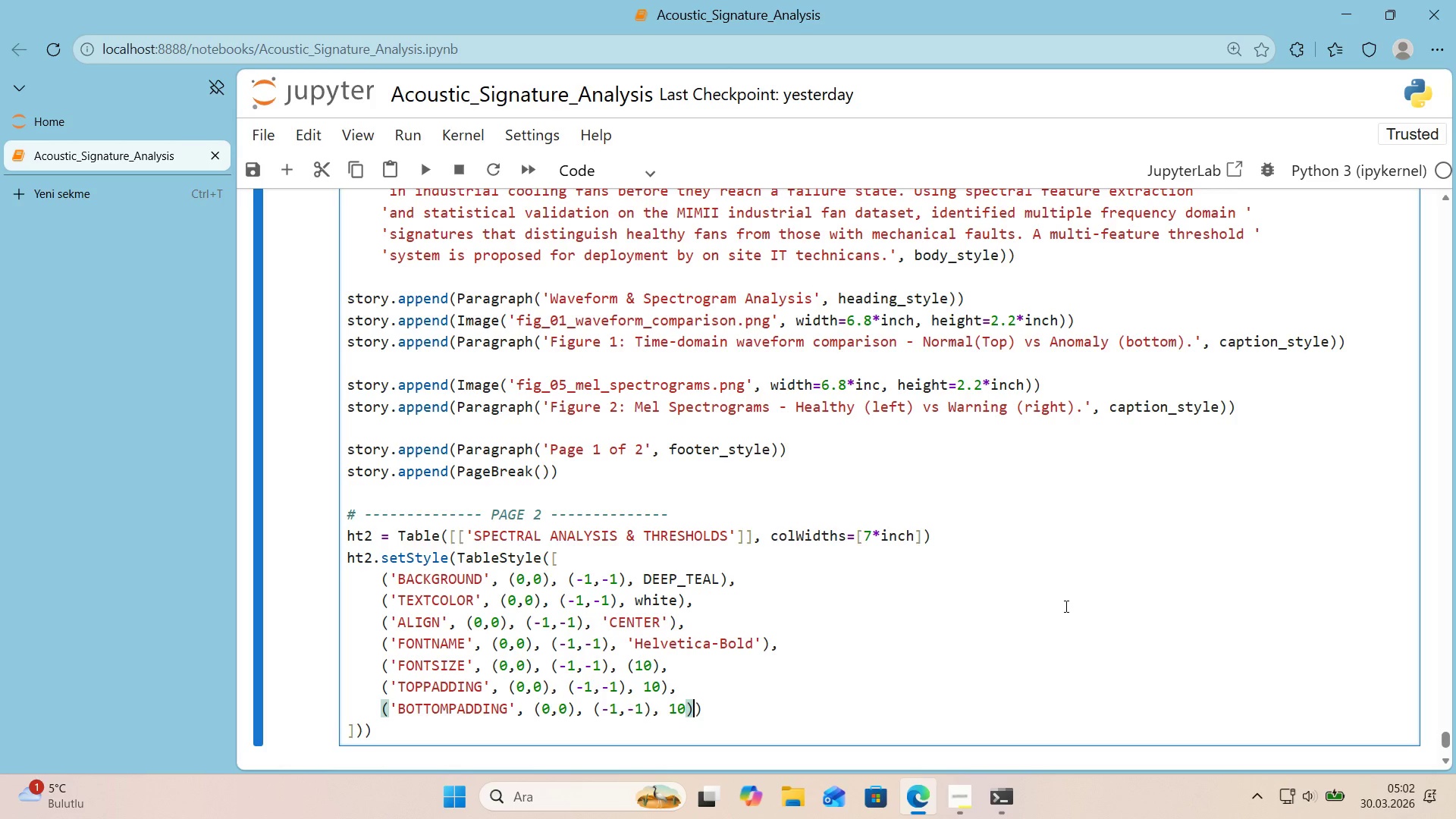 
key(ArrowRight)
 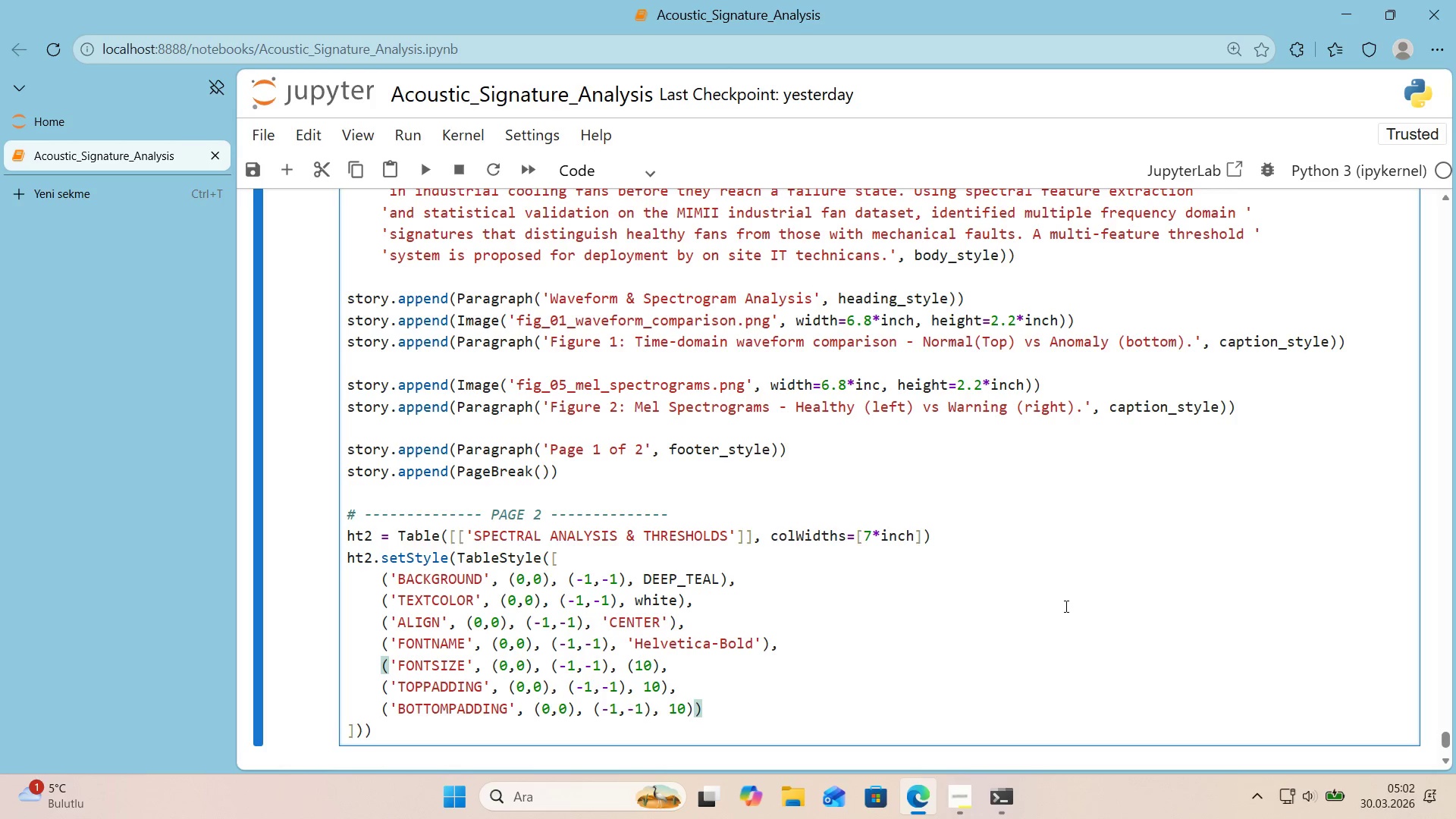 
key(Backspace)
 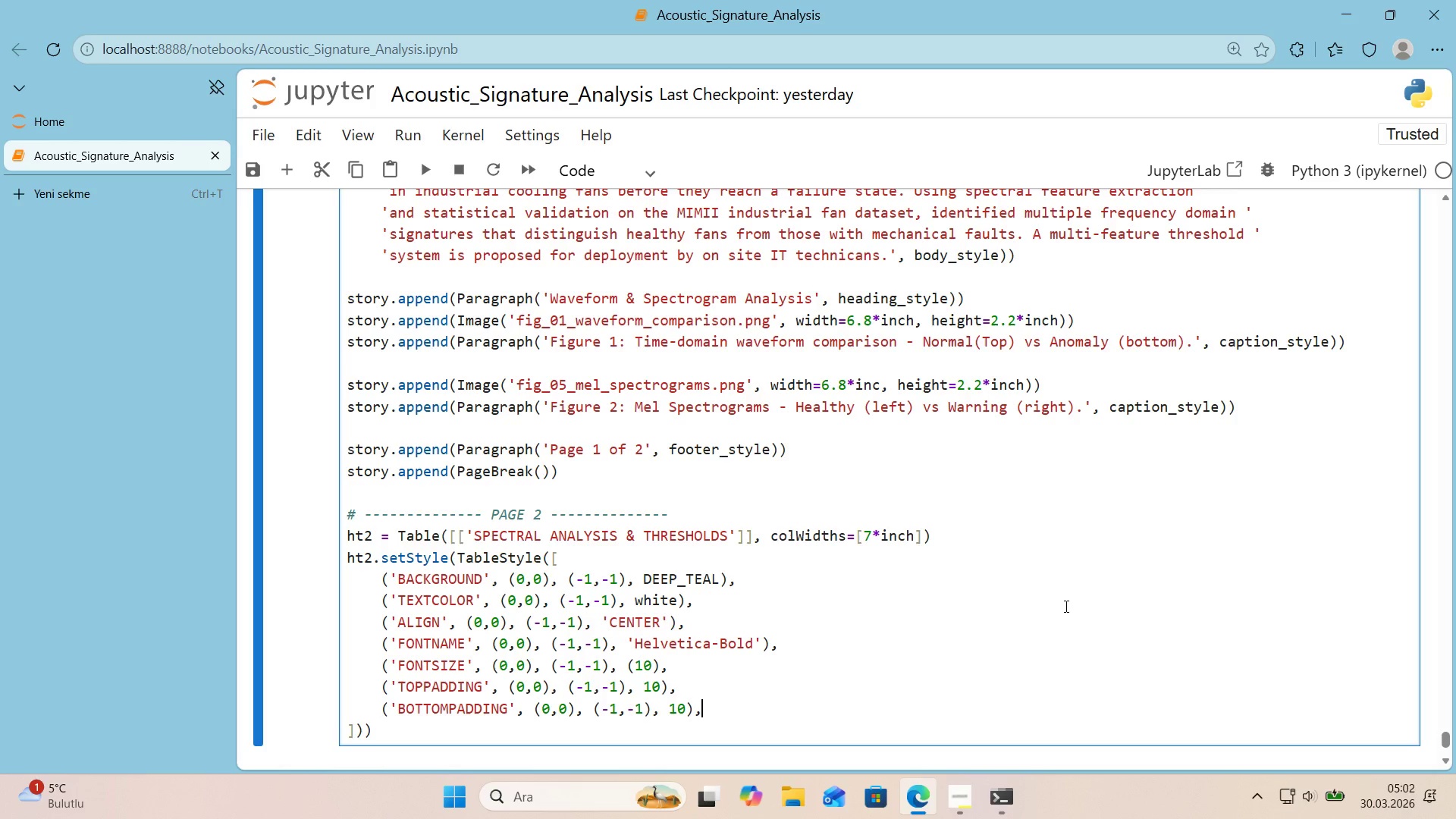 
key(Comma)
 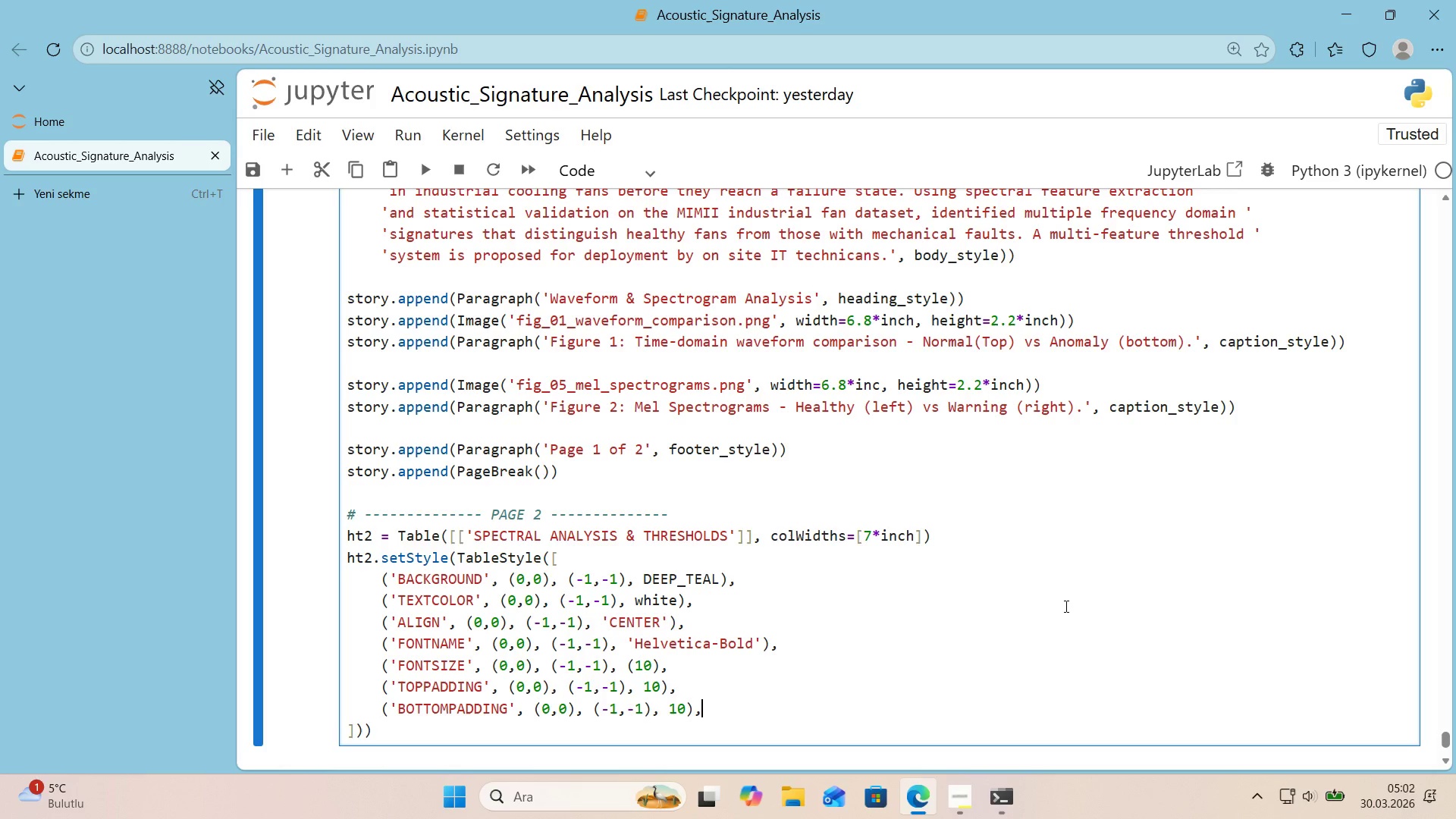 
key(ArrowDown)
 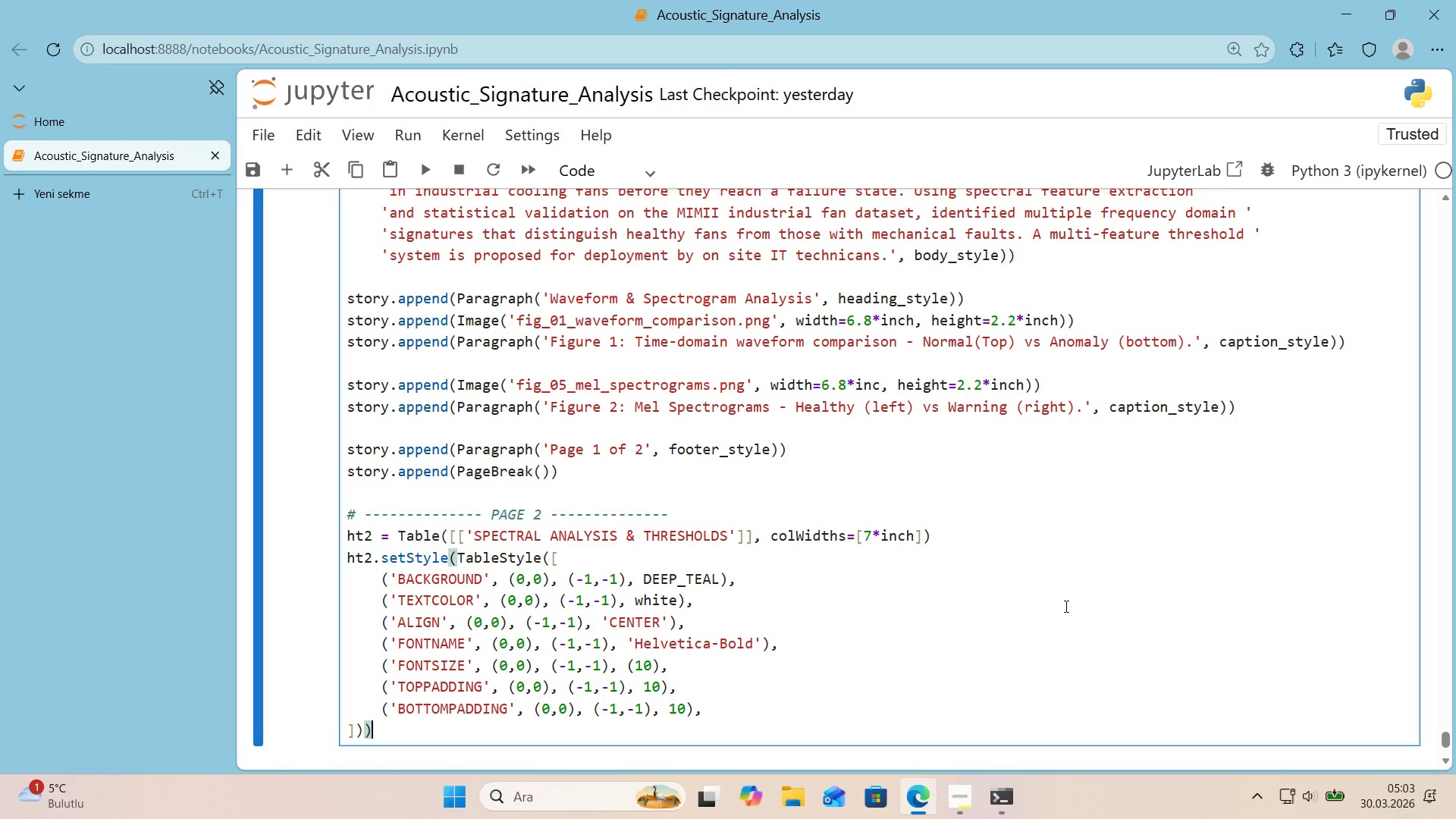 
key(Enter)
 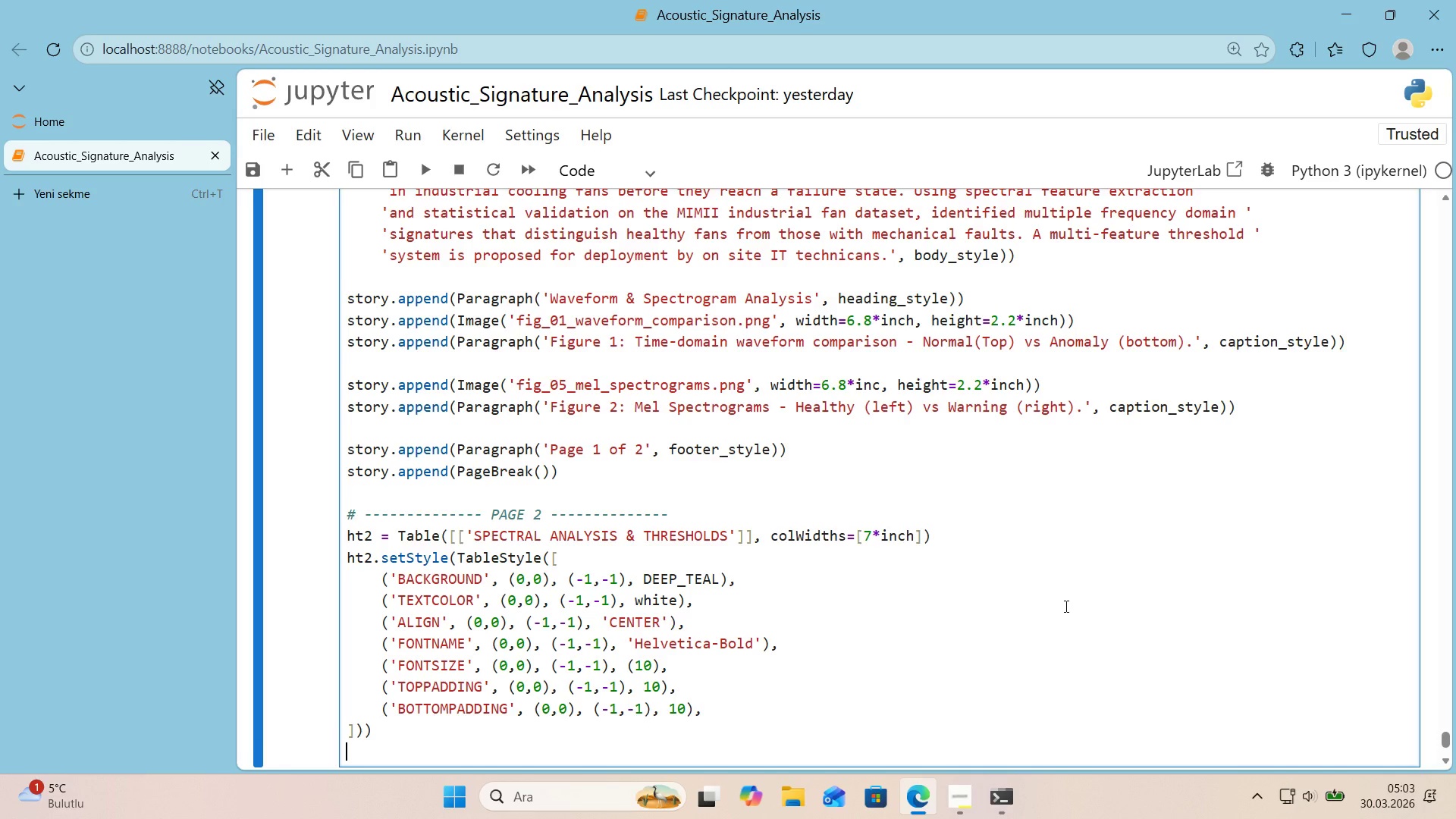 
key(Enter)
 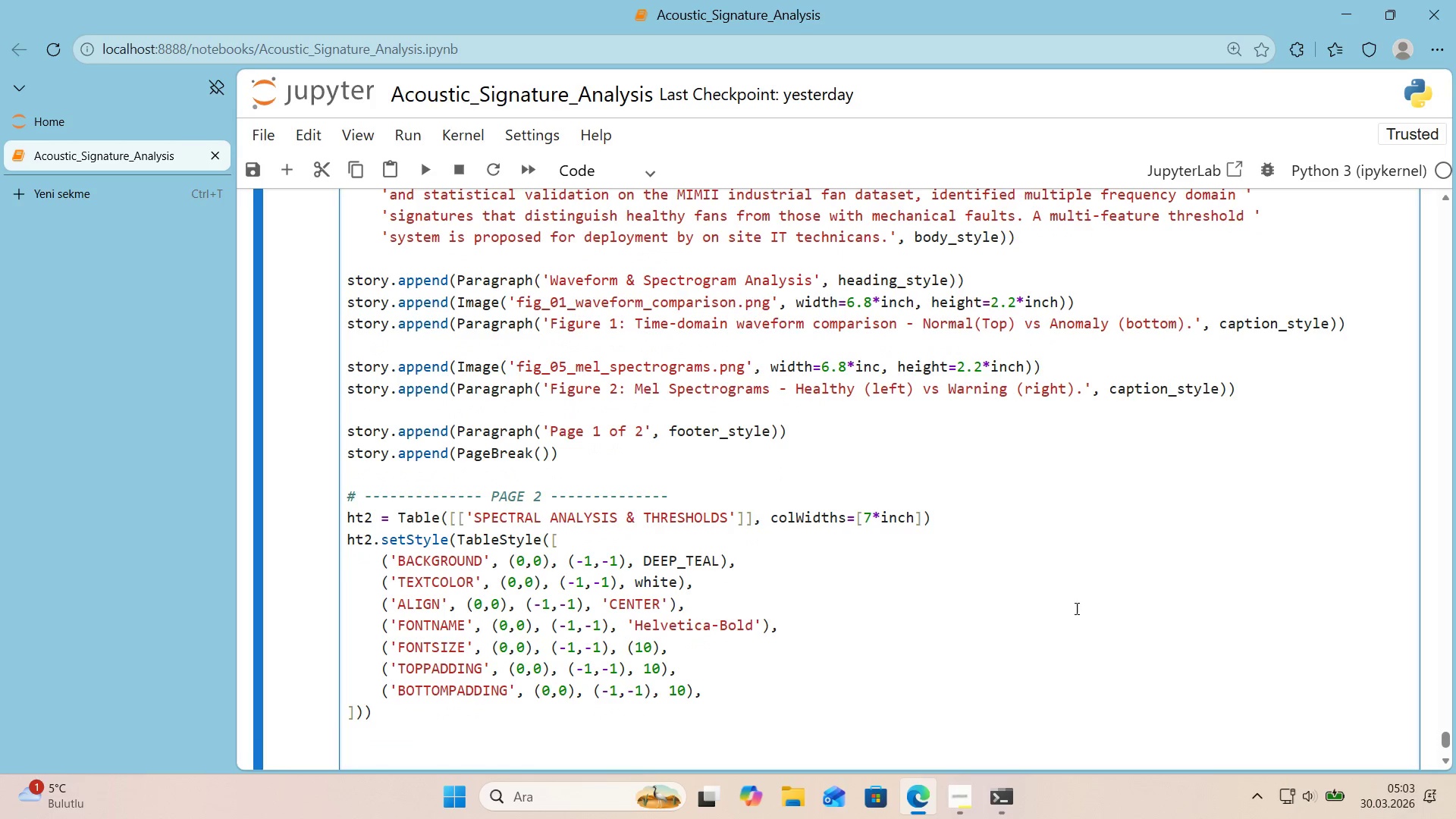 
scroll: coordinate [1040, 603], scroll_direction: down, amount: 1.0
 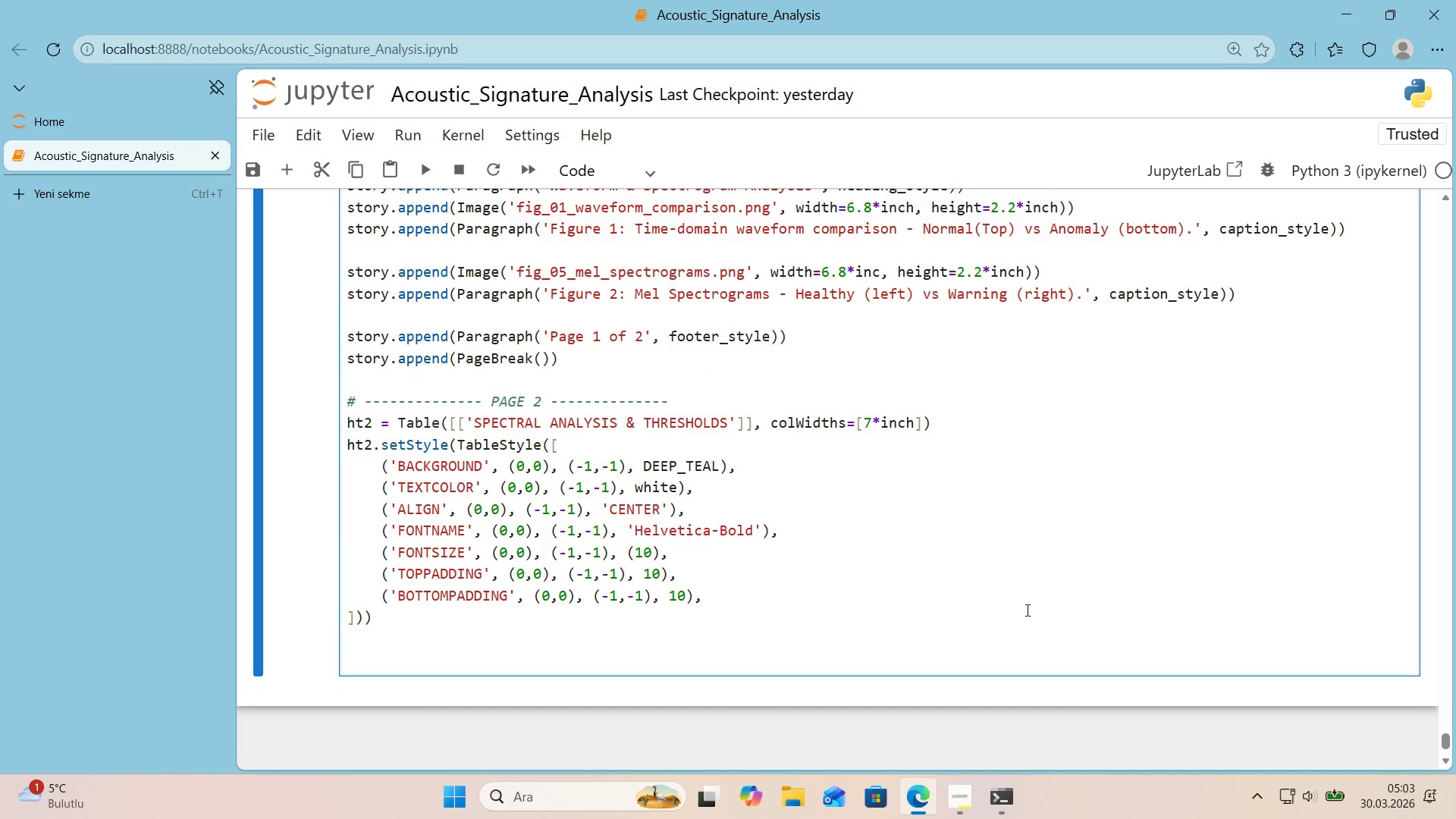 
type(STORY)
key(Backspace)
key(Backspace)
key(Backspace)
key(Backspace)
key(Backspace)
type(story.append()
key(Backspace)
type(*()
 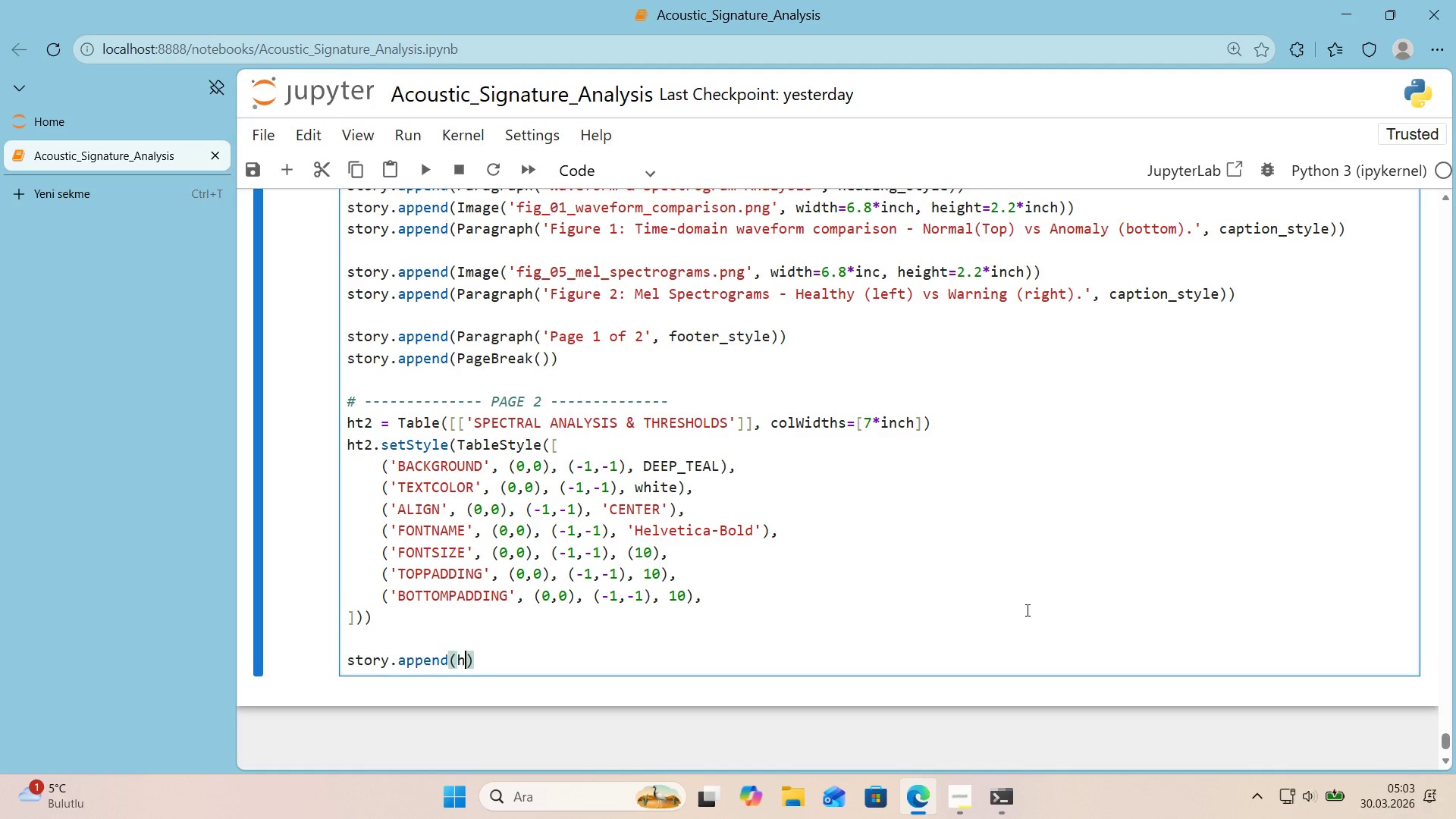 
 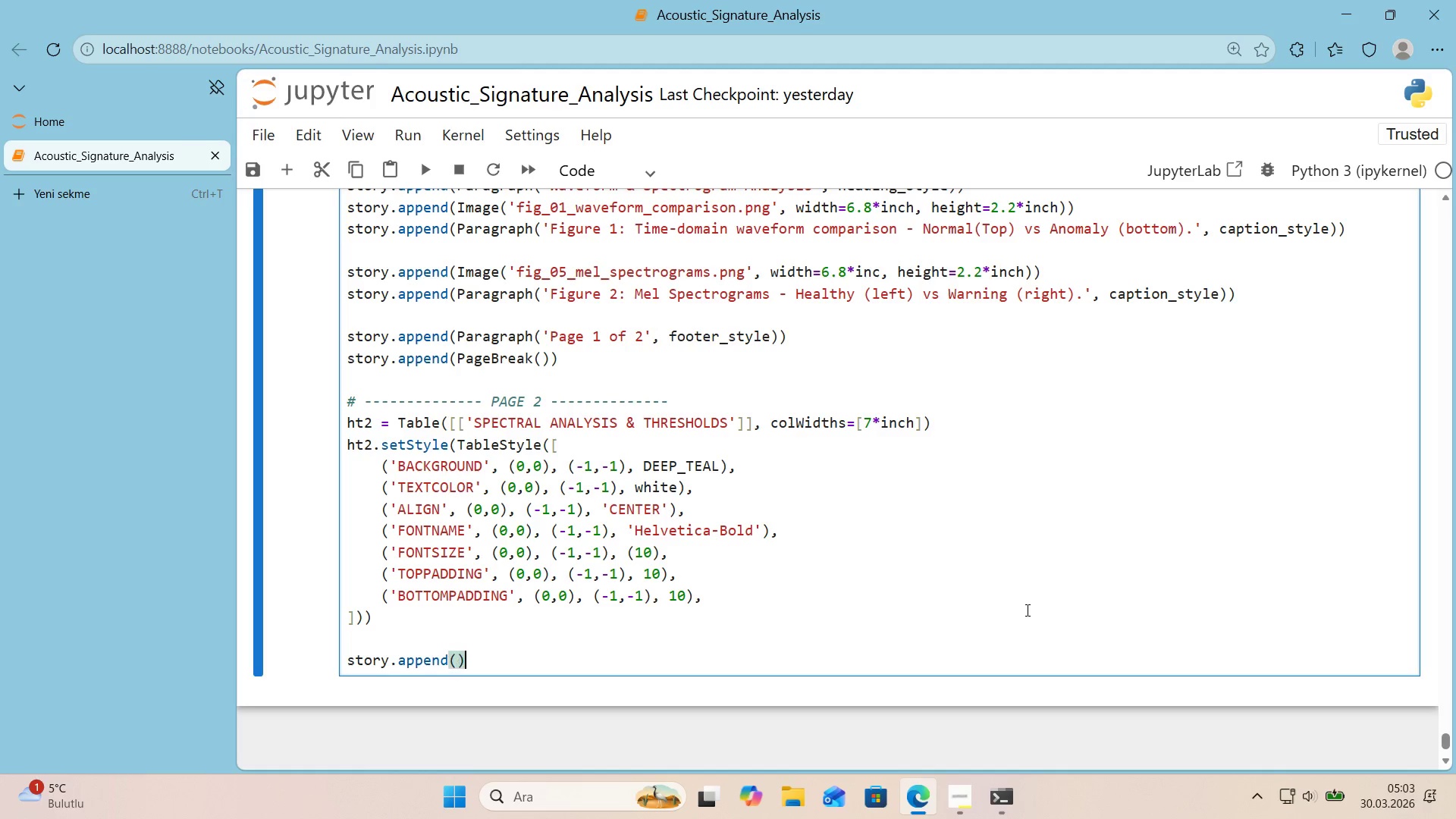 
key(ArrowLeft)
 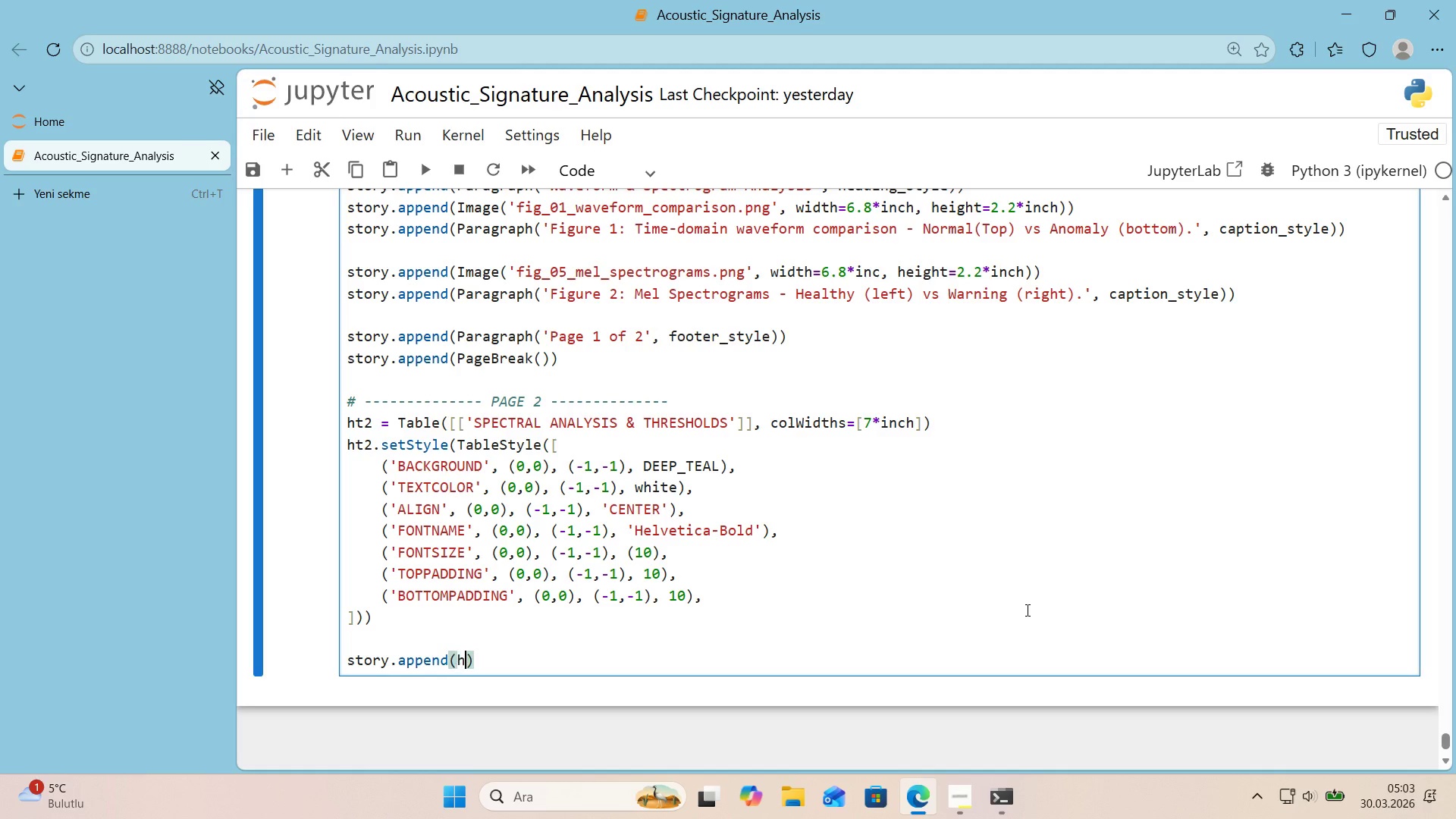 
type(ht2)
 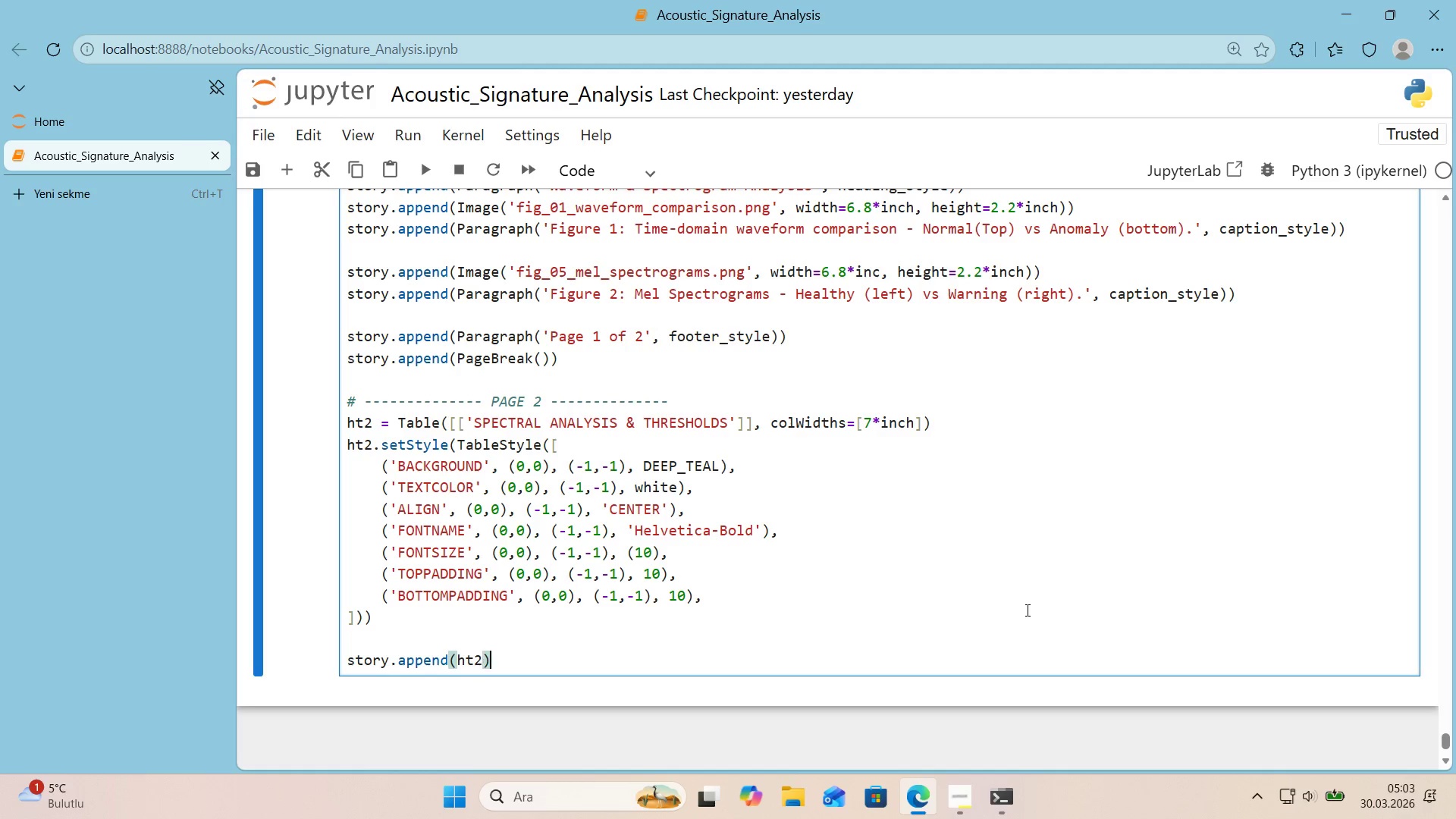 
key(ArrowRight)
 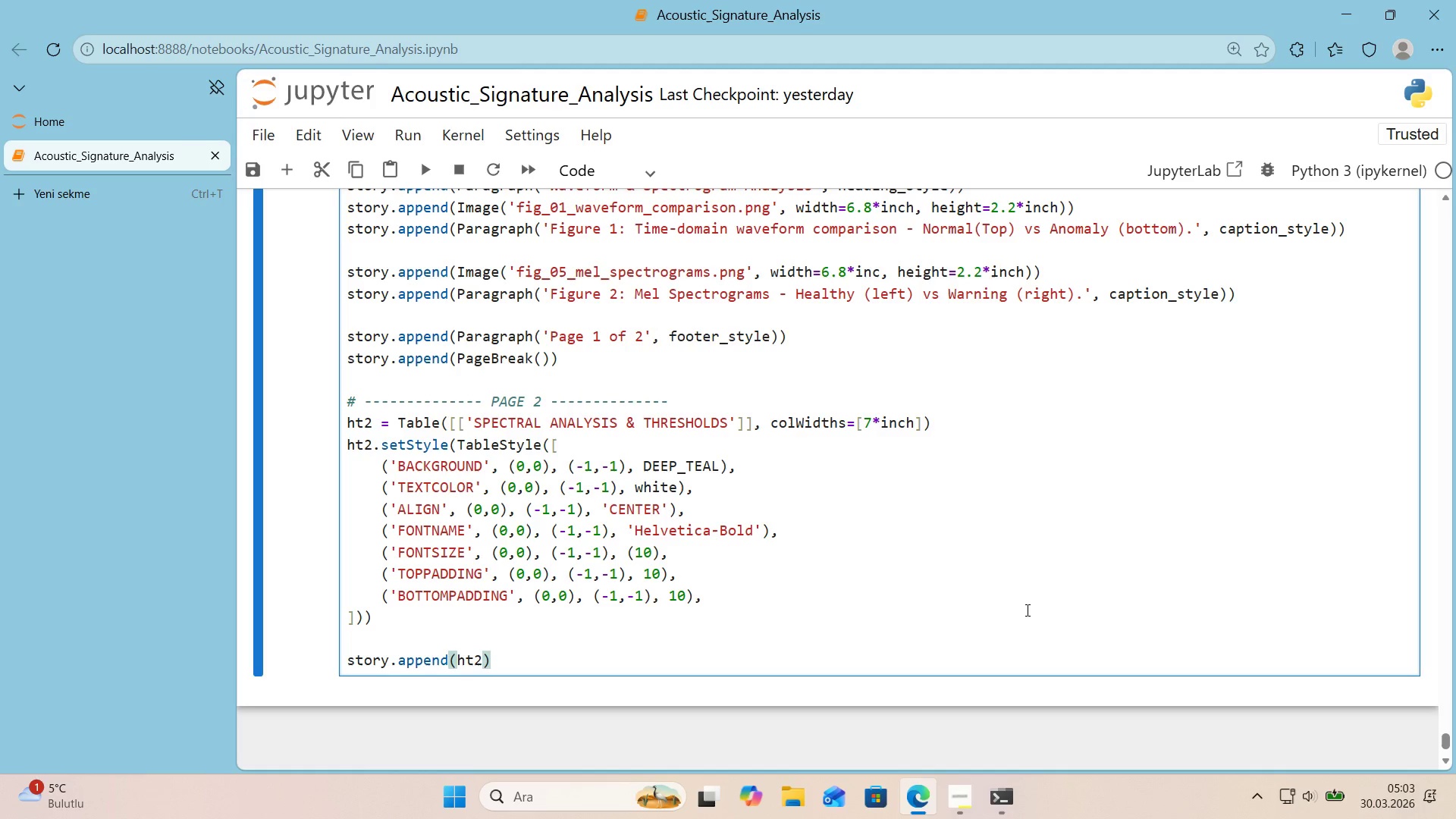 
key(Enter)
 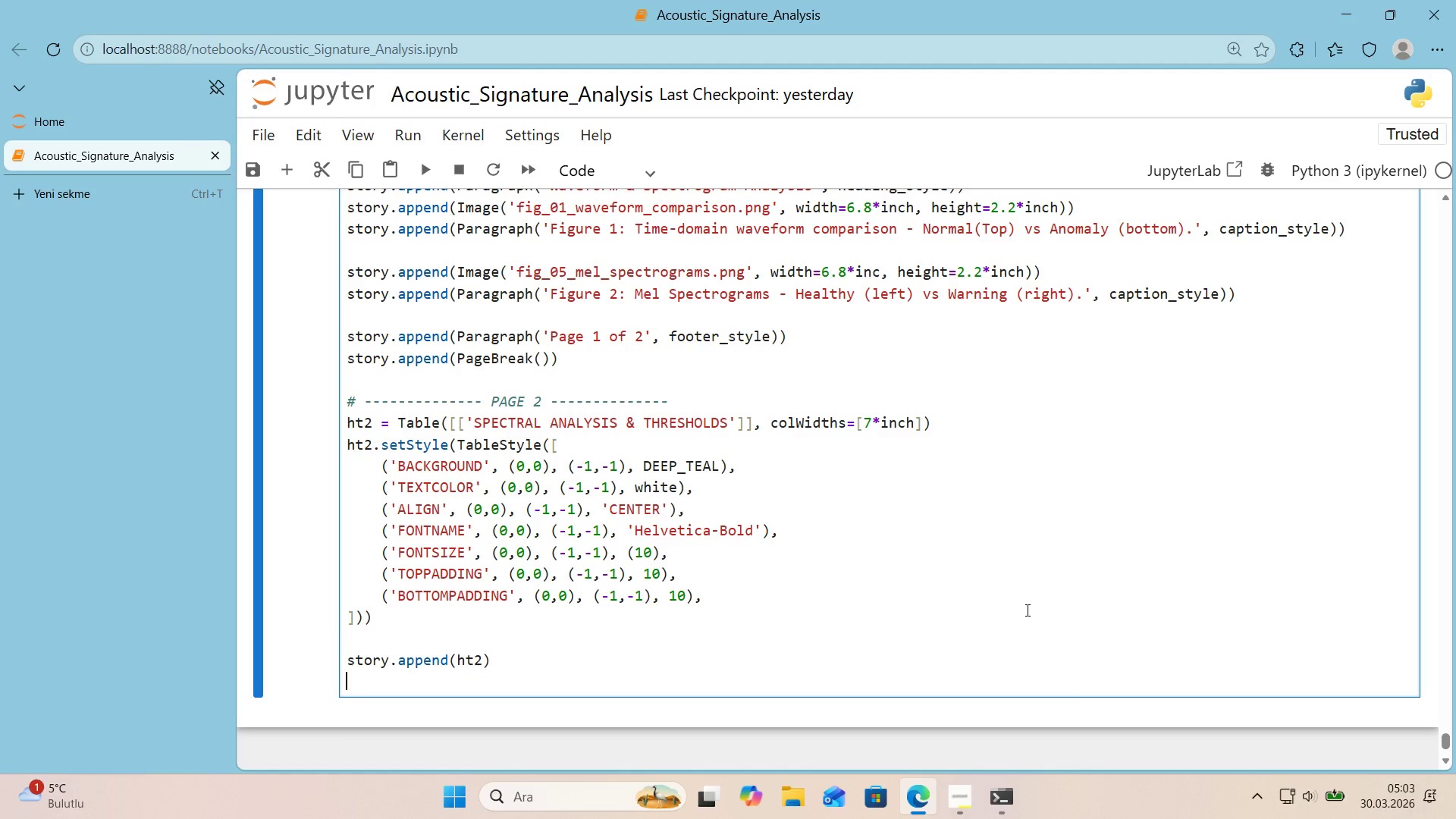 
type(story.append*()
 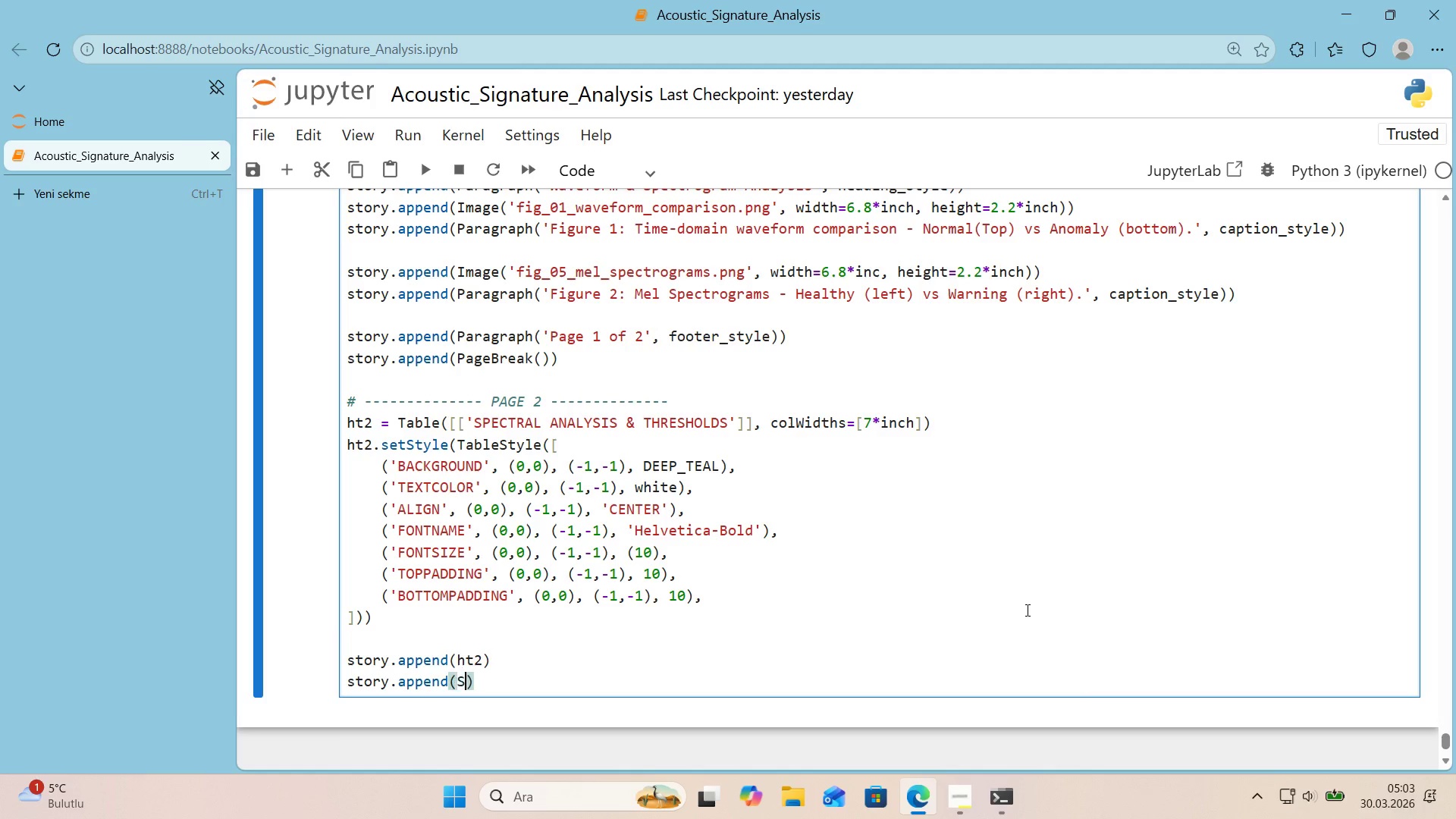 
 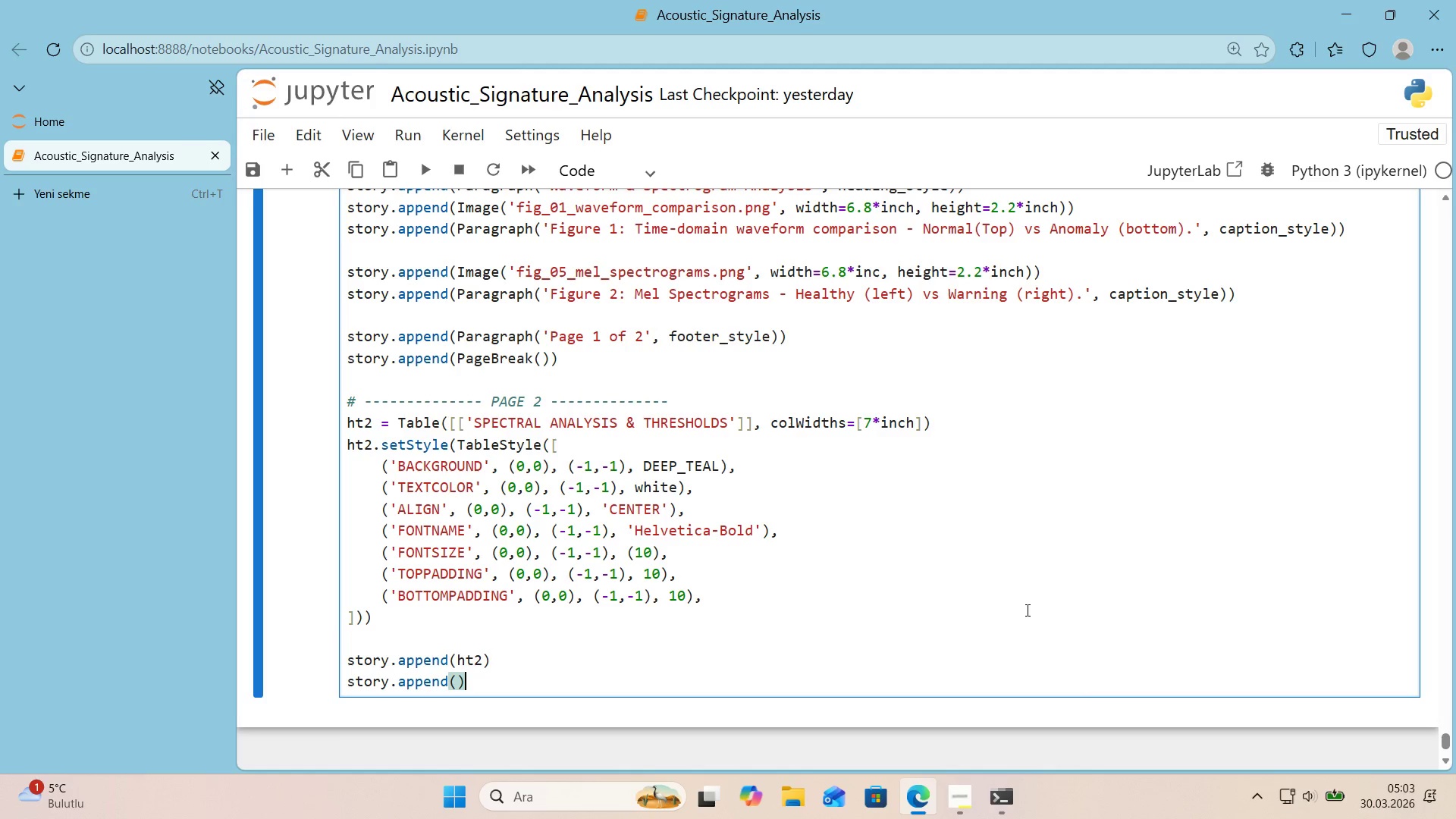 
key(ArrowLeft)
 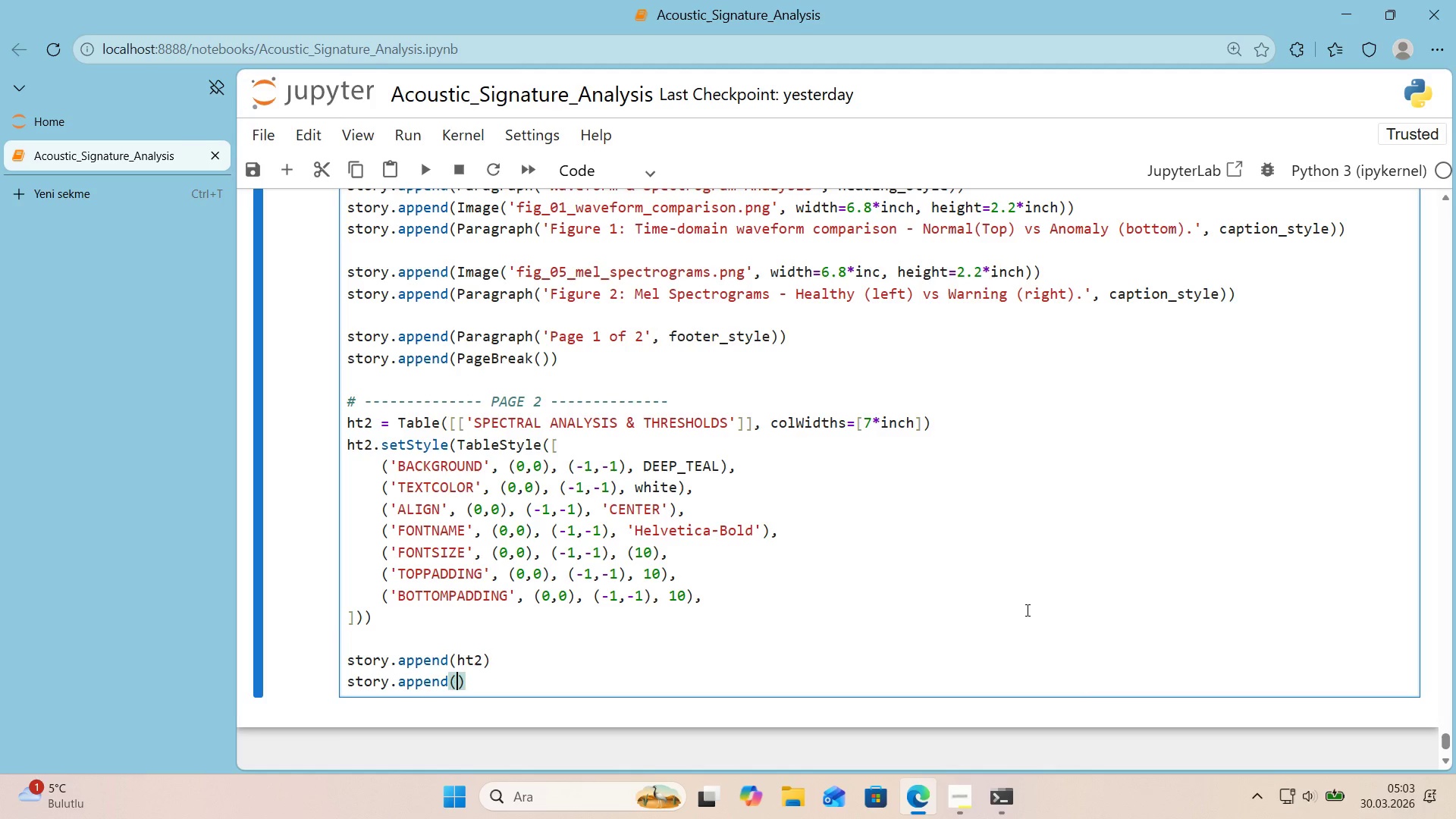 
type(Spacer*()
 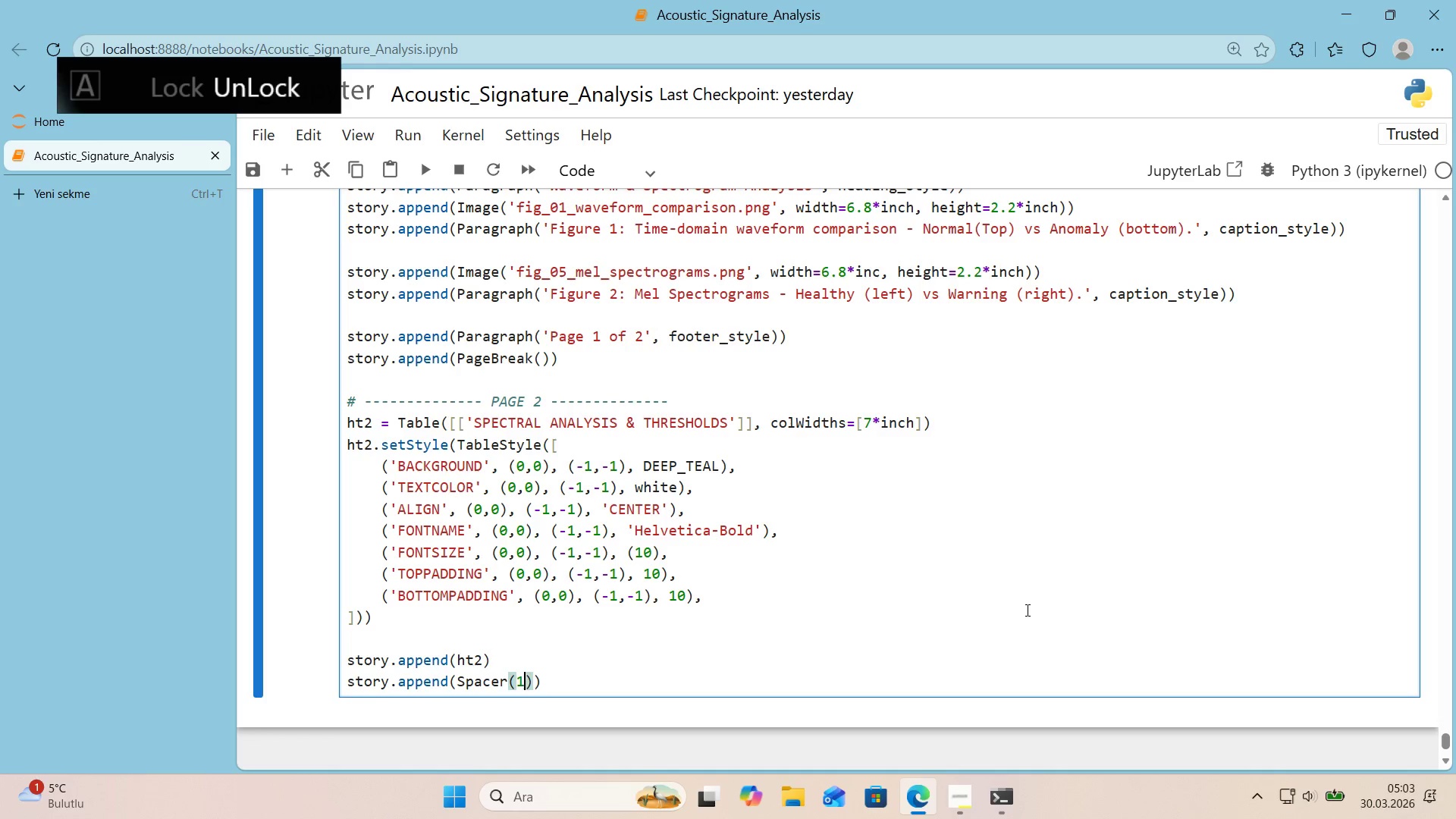 
 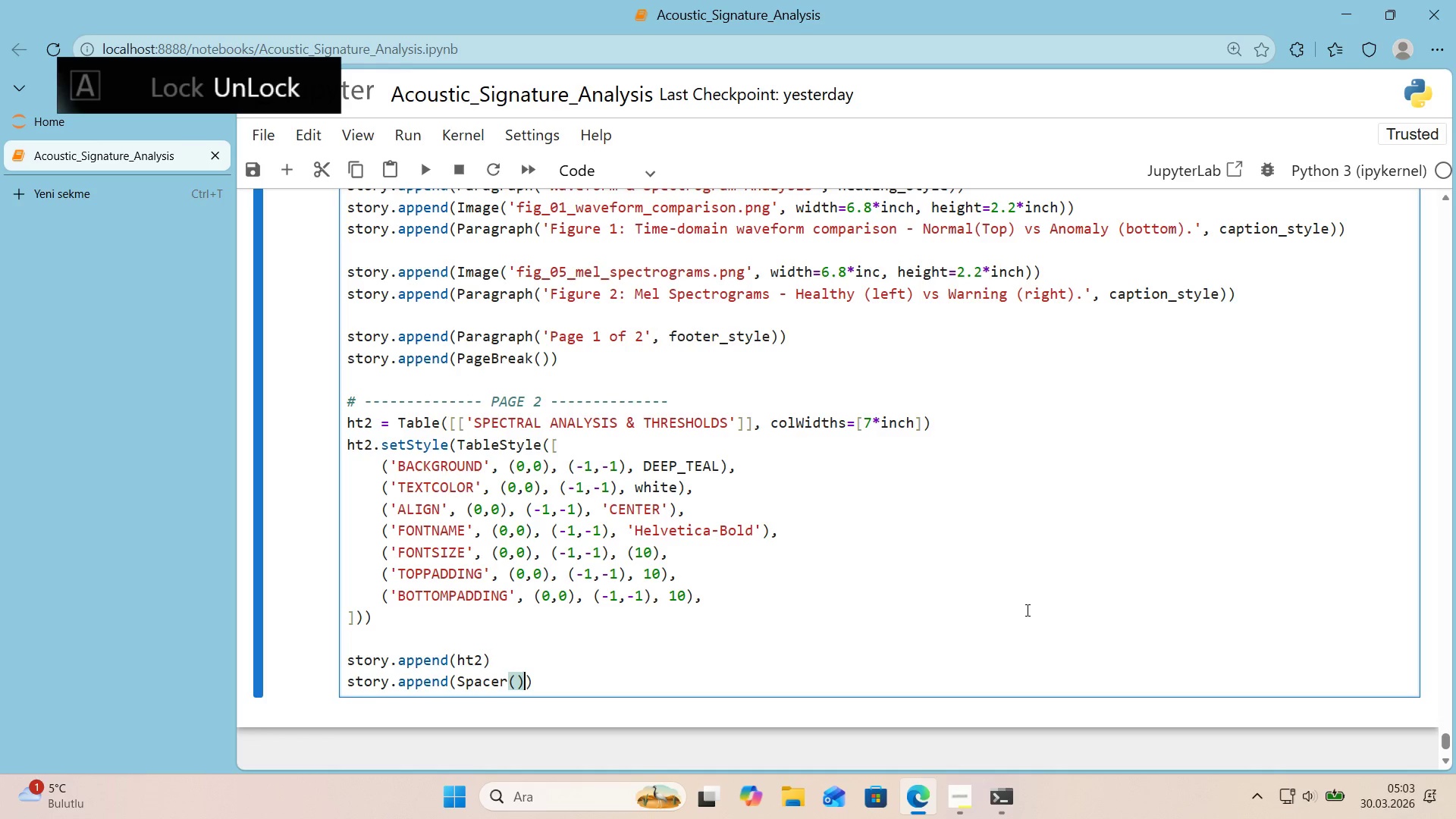 
key(ArrowLeft)
 